 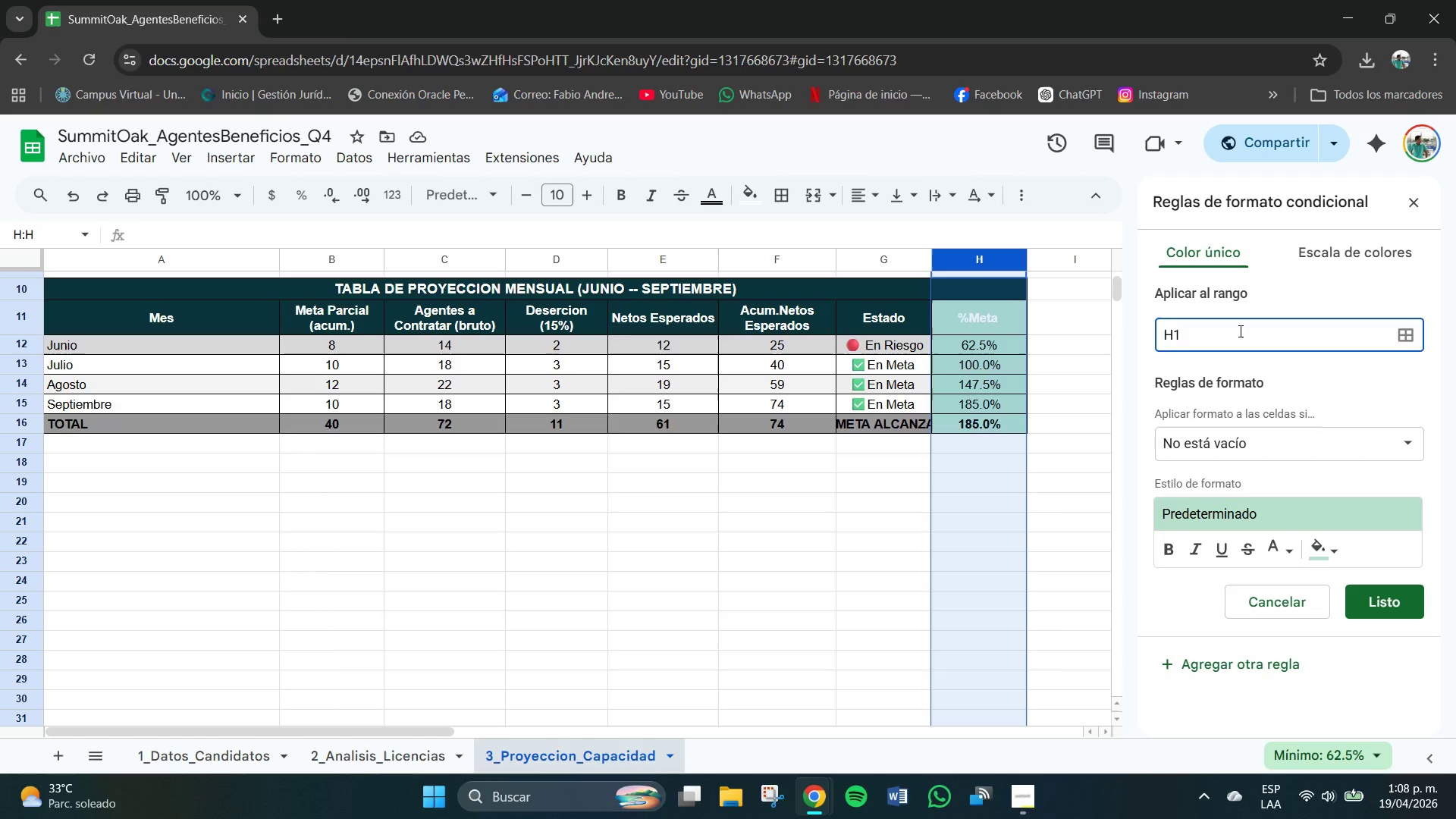 
key(Backspace)
type(12>H15)
 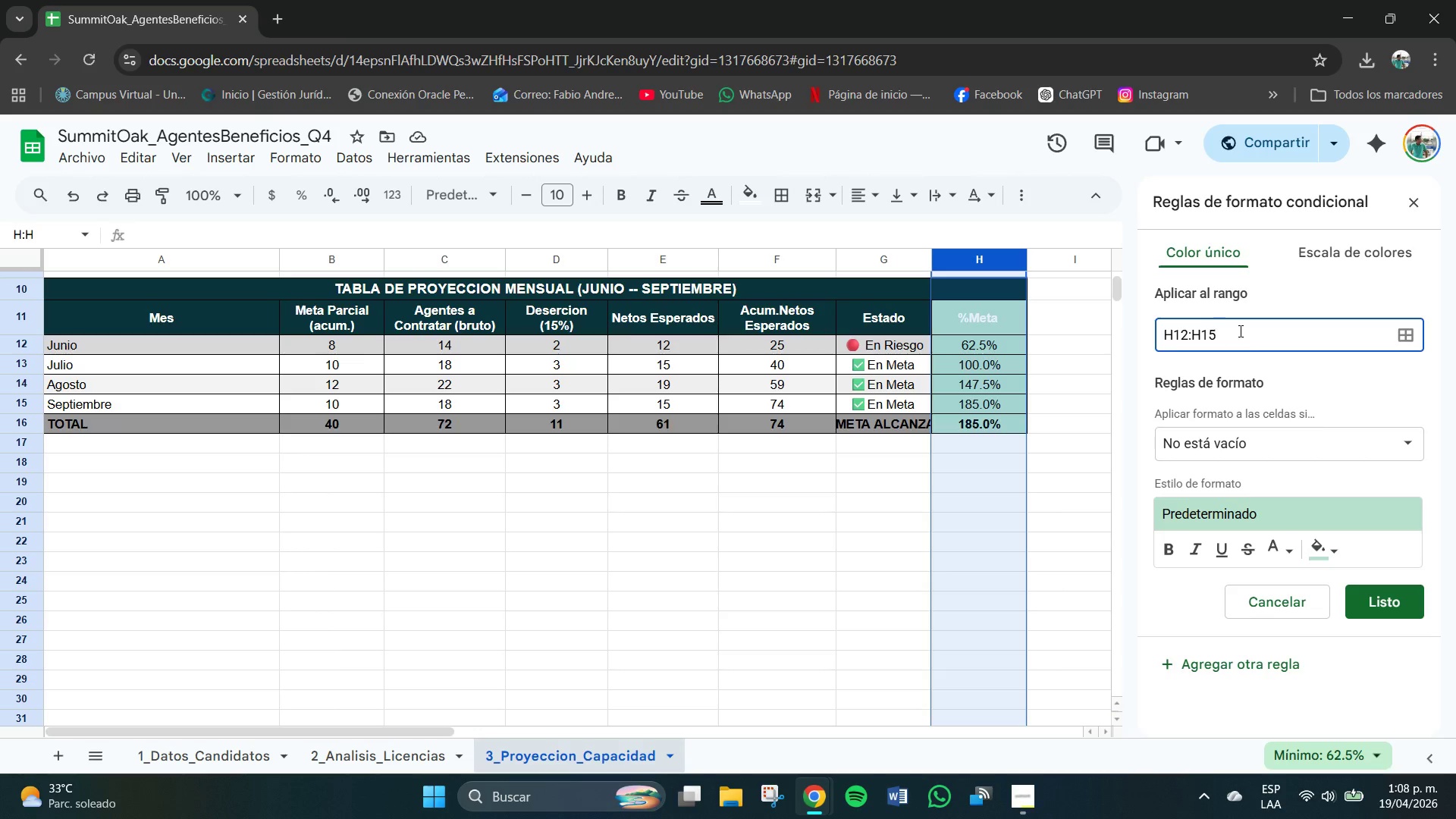 
left_click([1250, 444])
 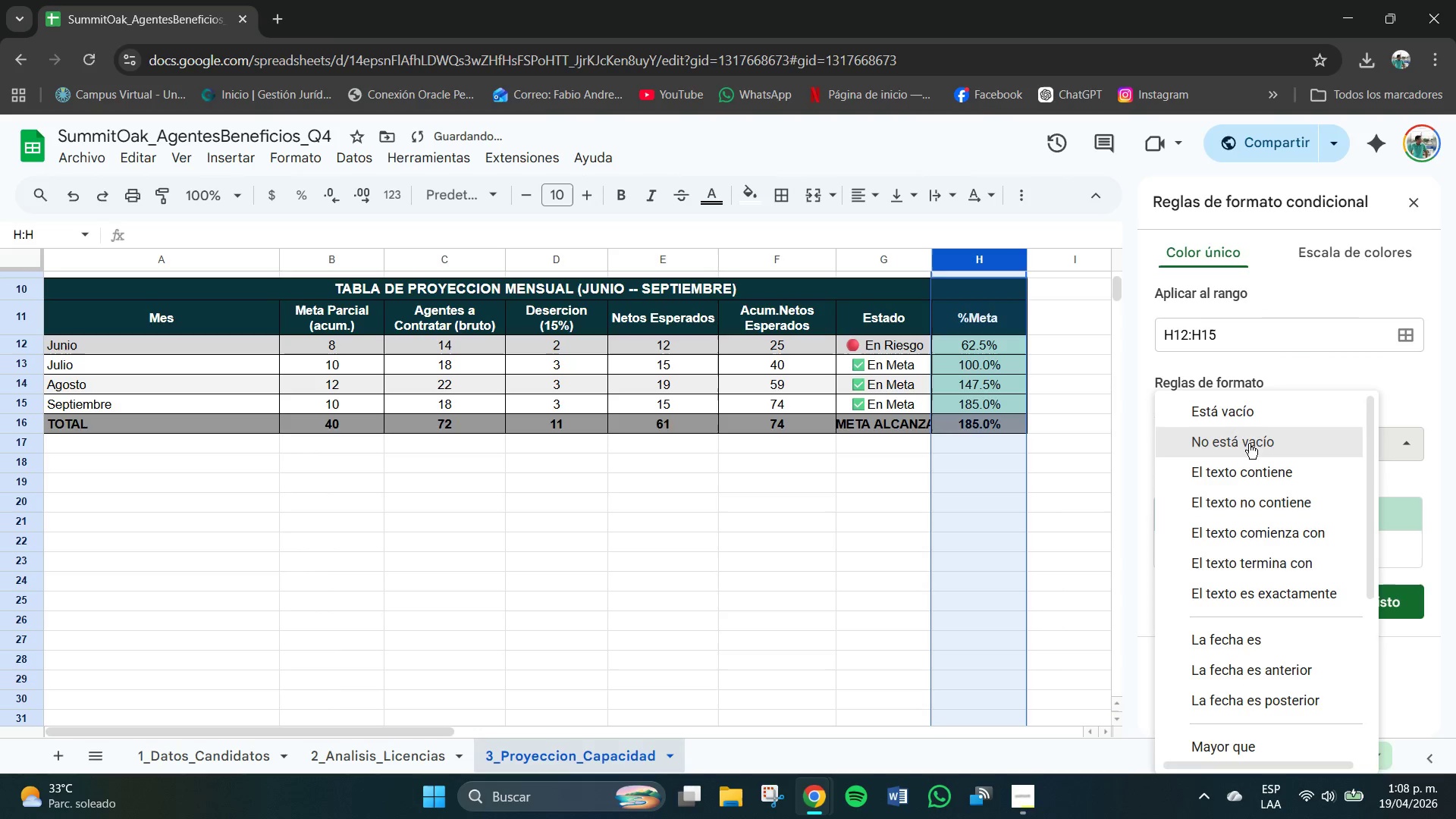 
scroll: coordinate [1247, 592], scroll_direction: down, amount: 7.0
 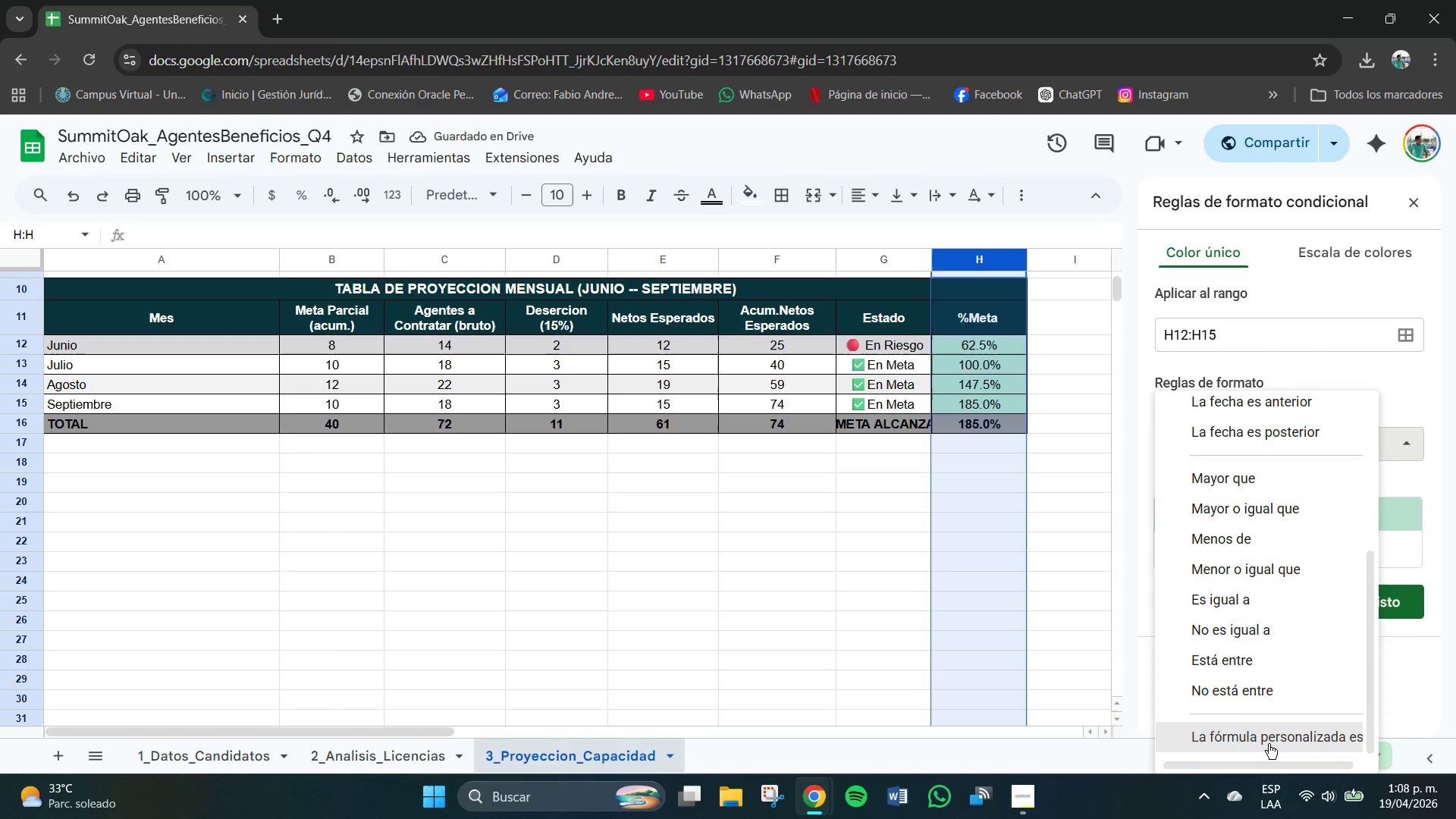 
left_click([1269, 744])
 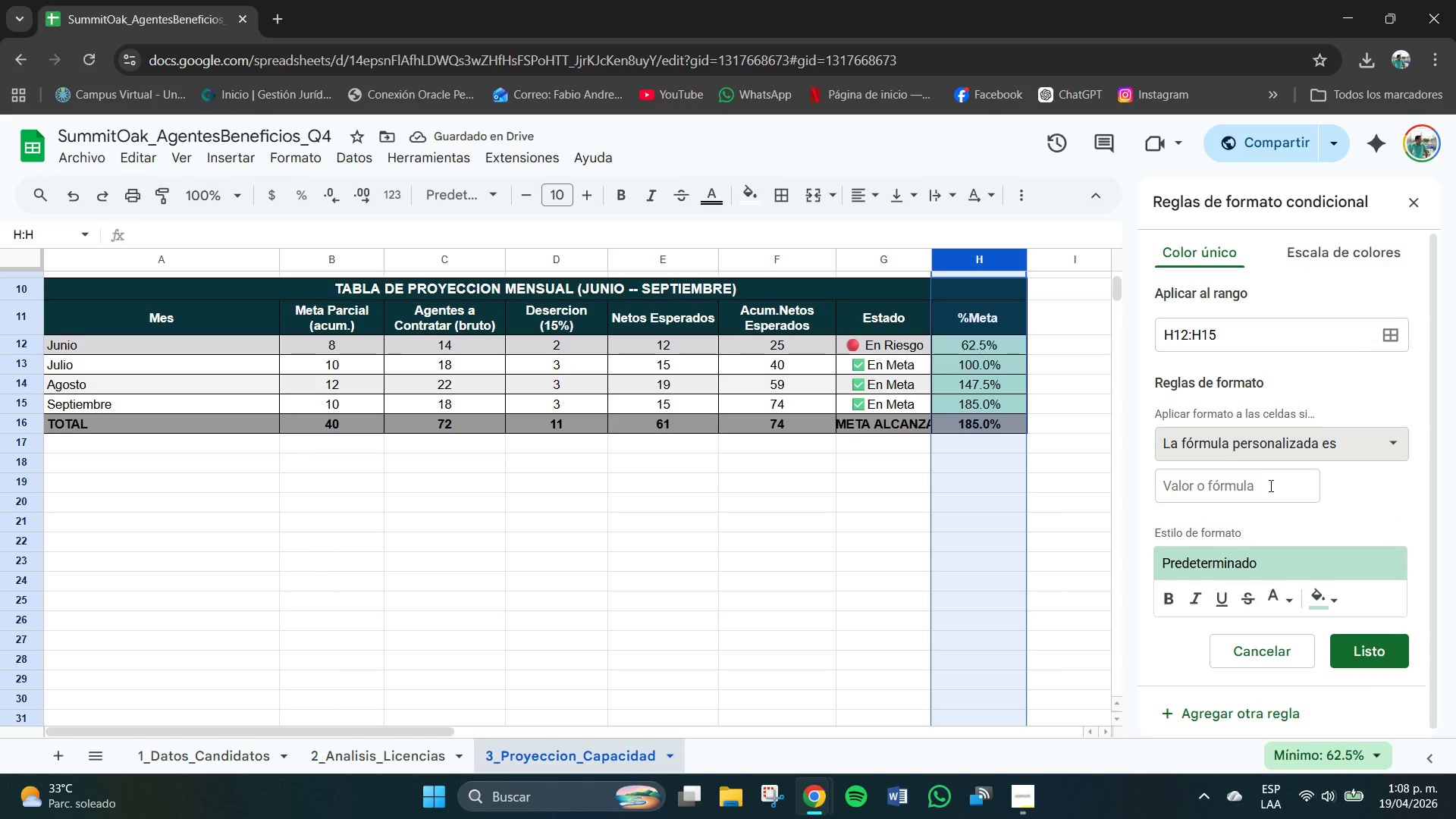 
left_click([1250, 484])
 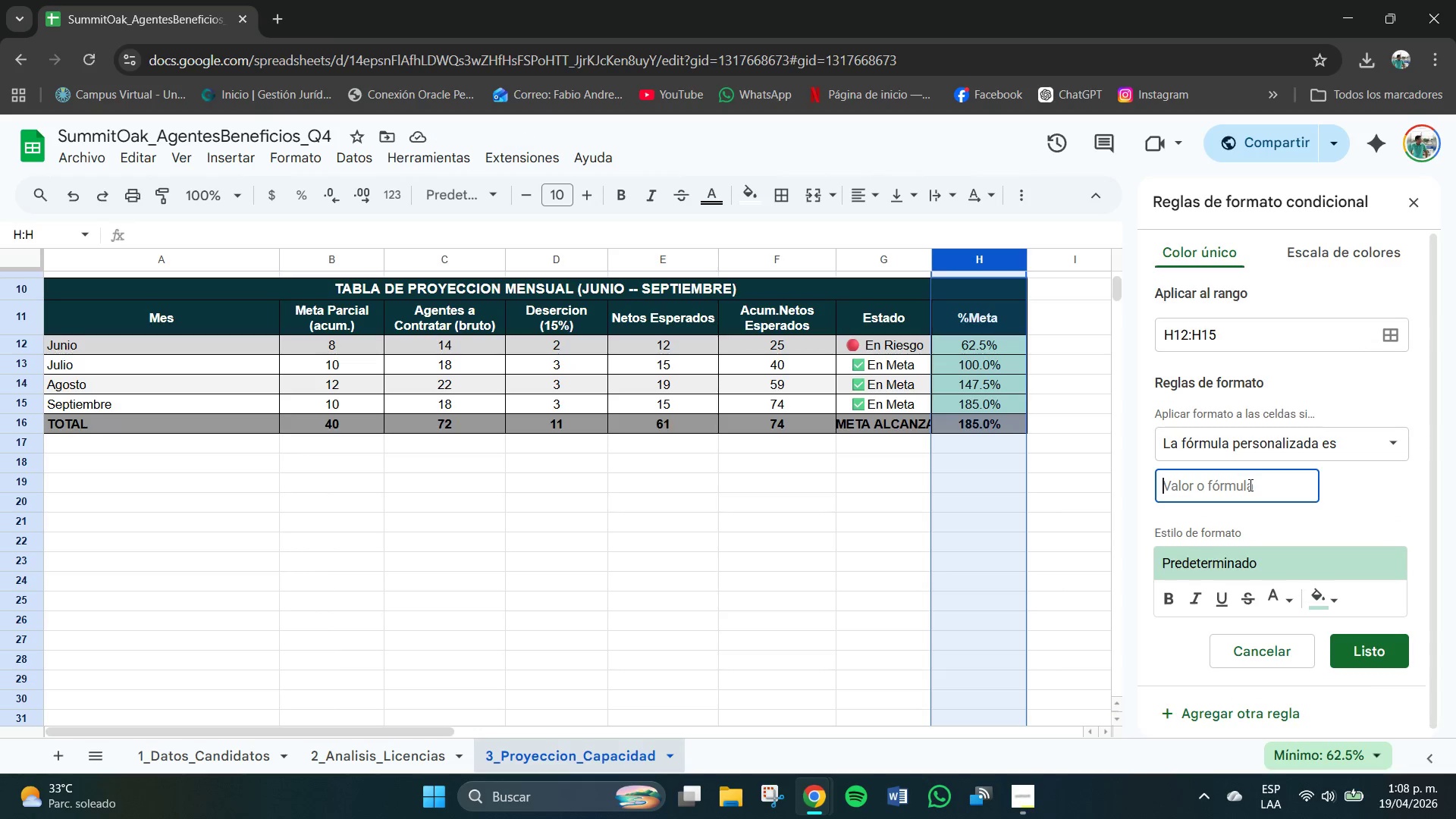 
type()H12[Break]0.8)
 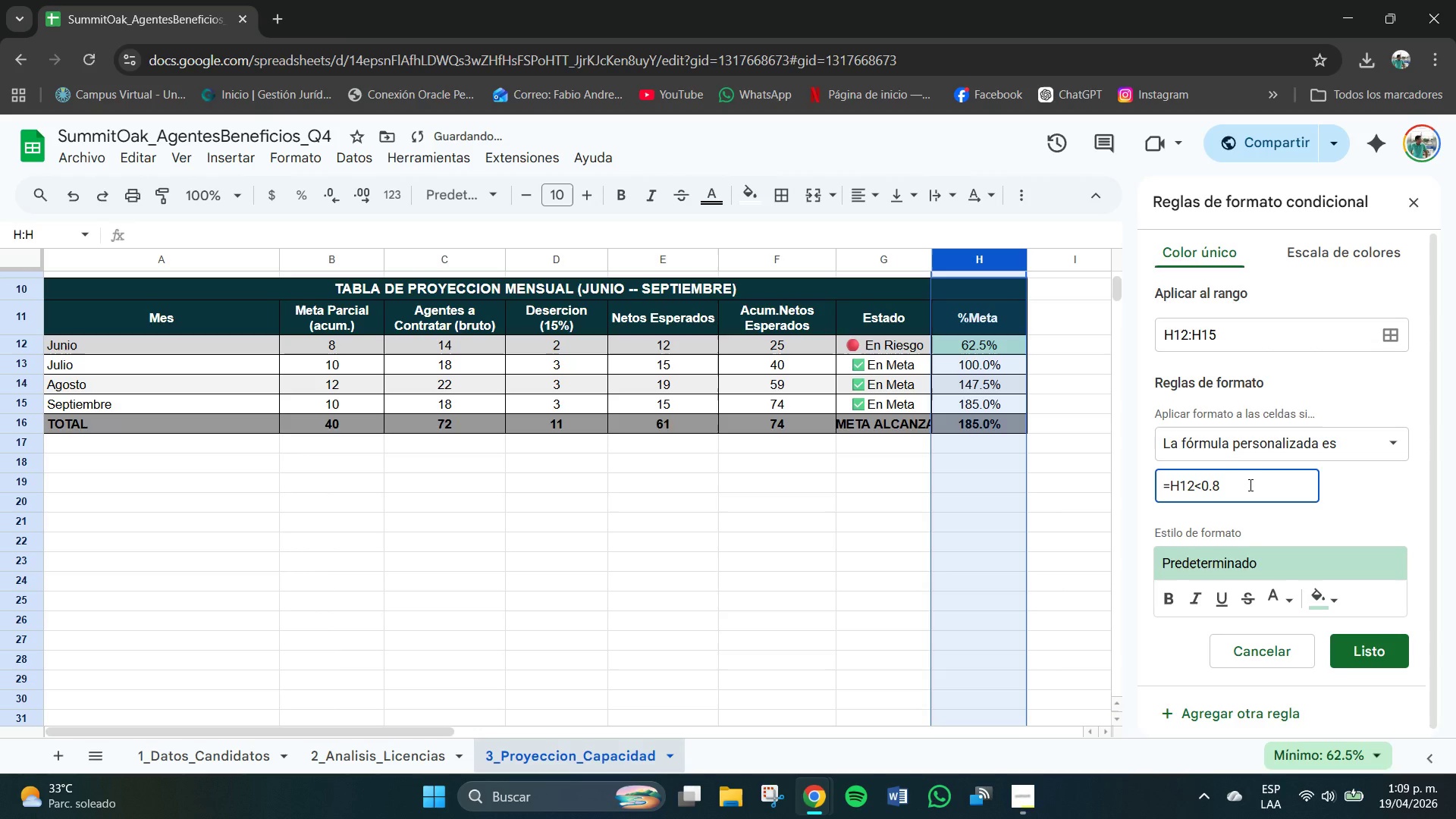 
key(Enter)
 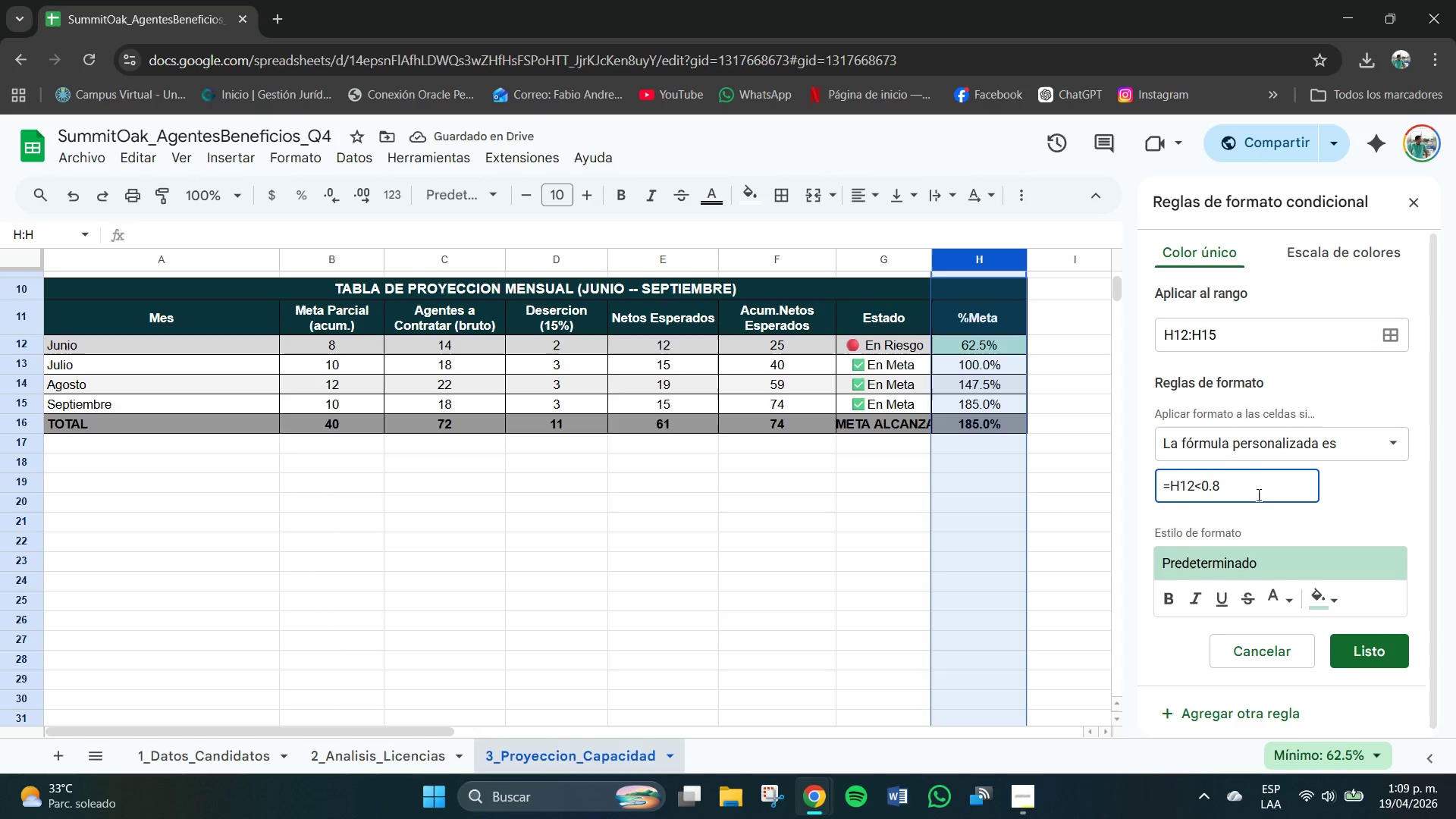 
left_click([1271, 557])
 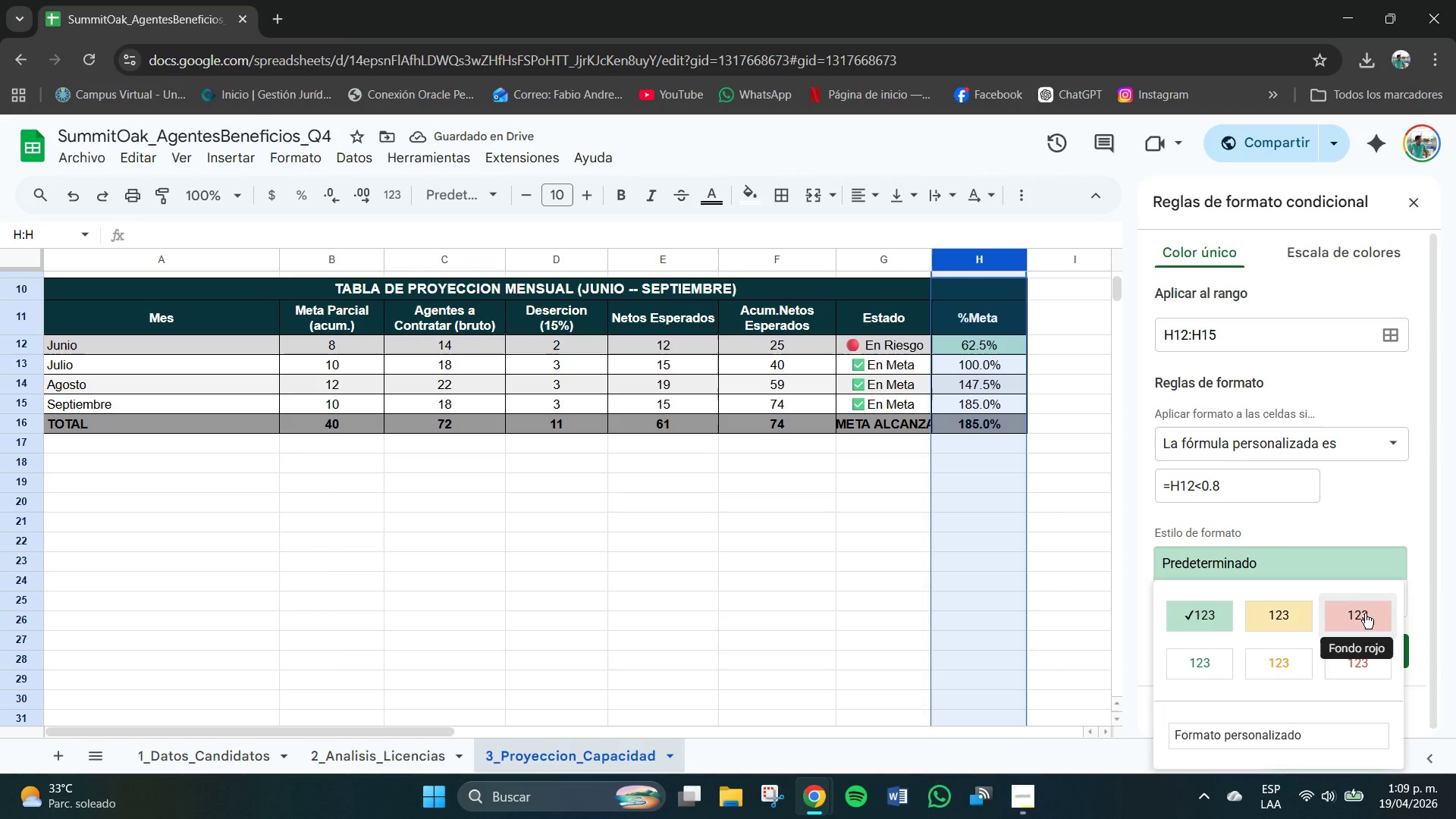 
left_click([1361, 614])
 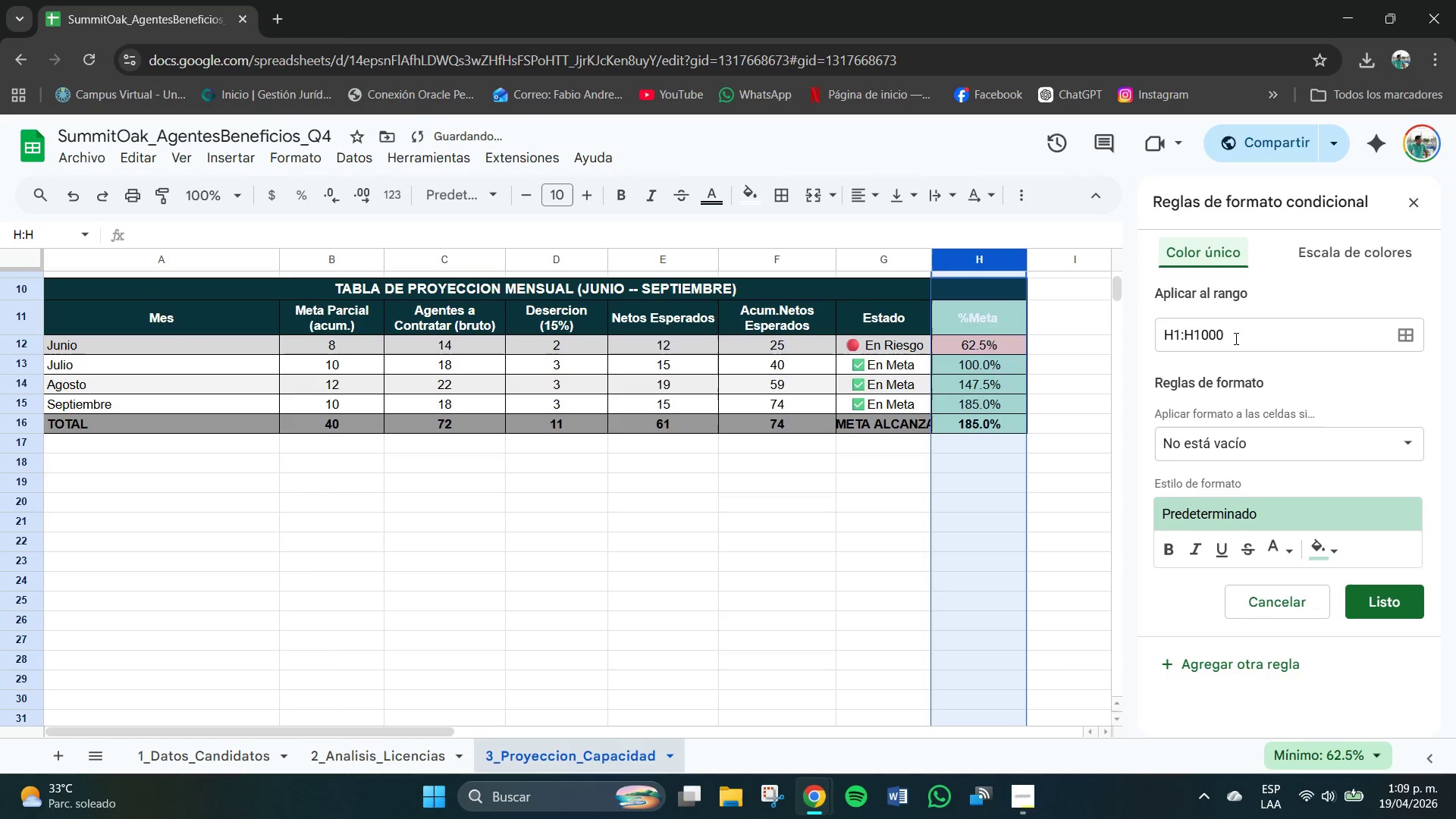 
wait(7.58)
 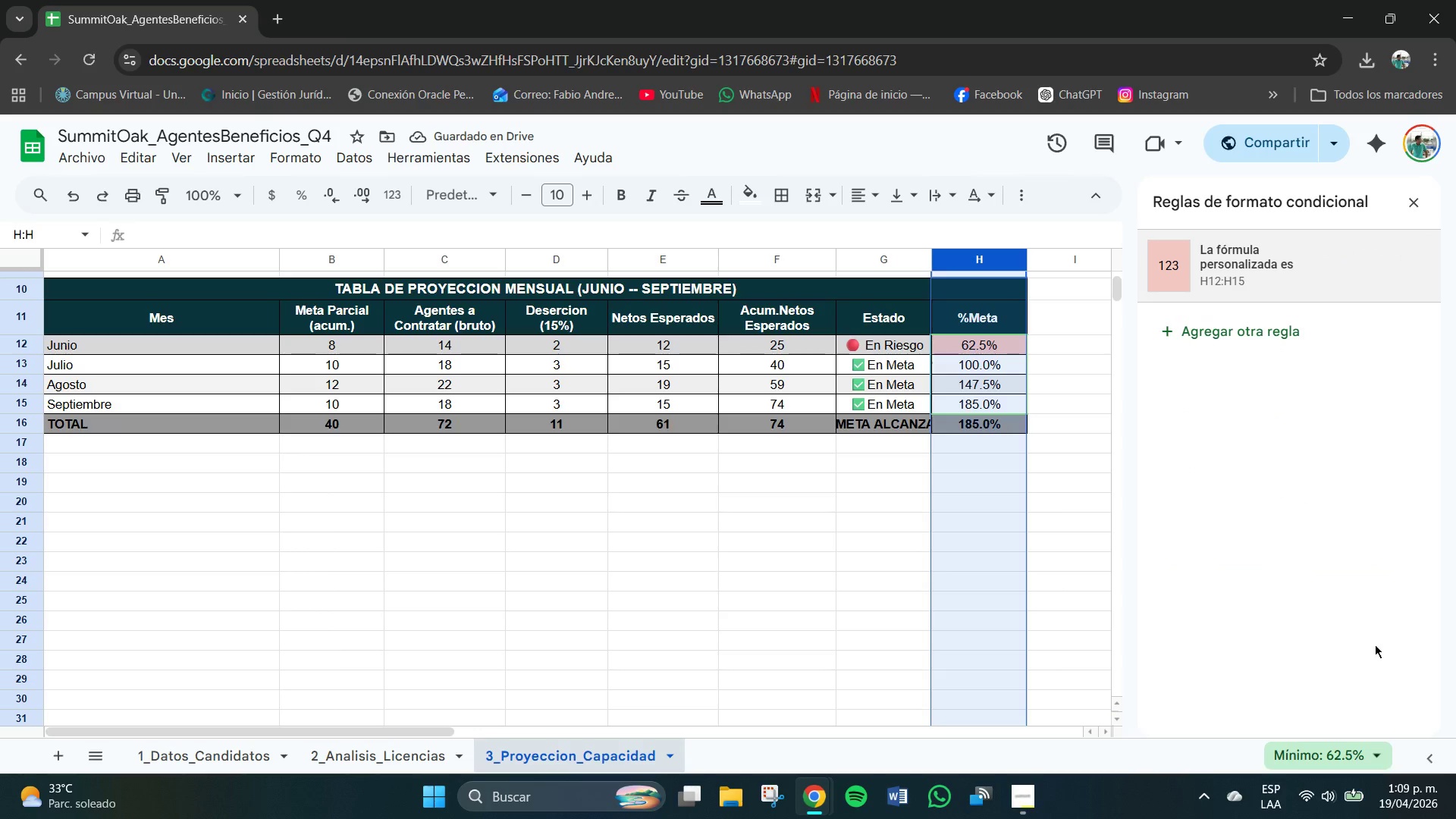 
left_click_drag(start_coordinate=[1242, 326], to_coordinate=[1107, 342])
 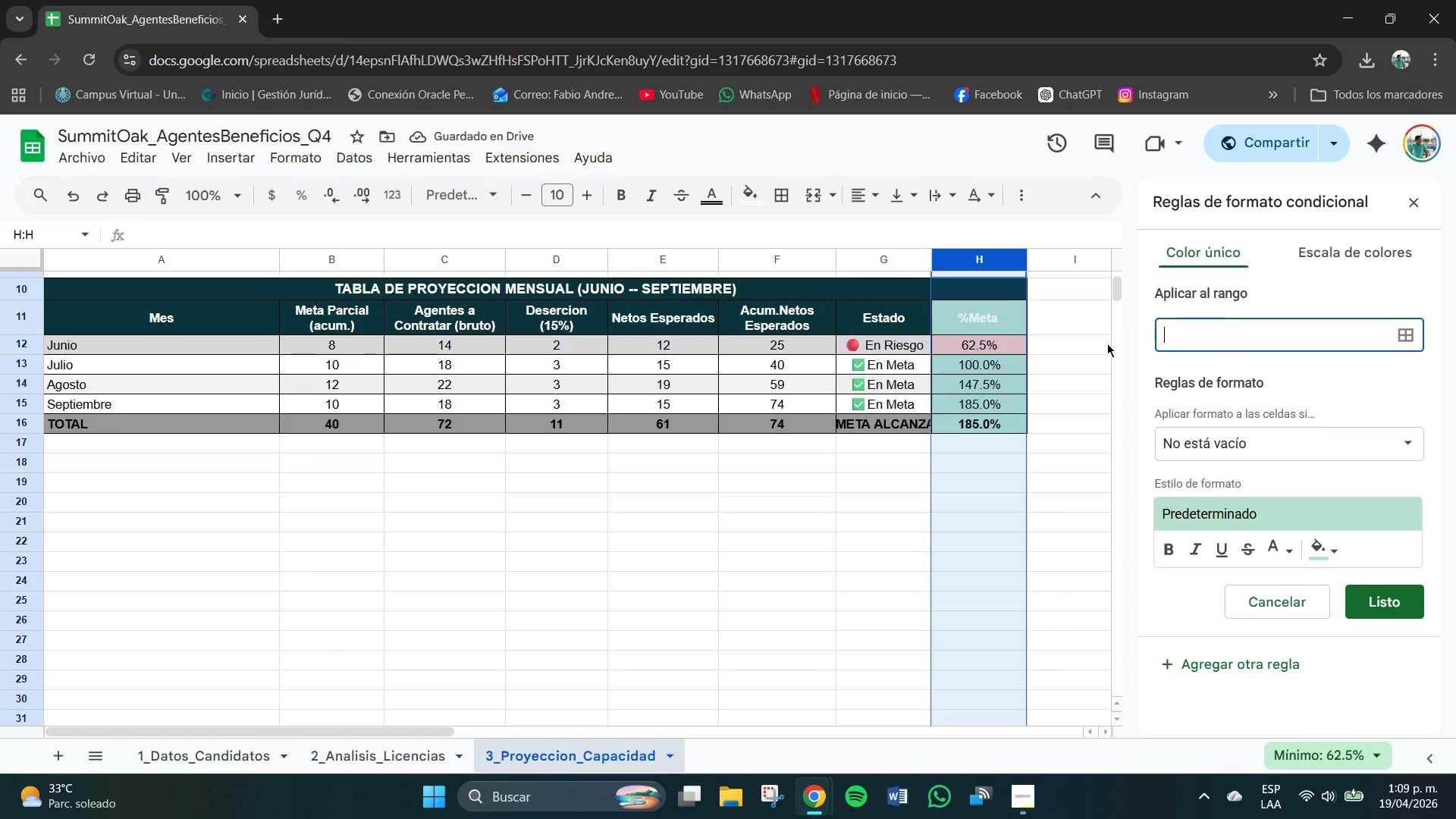 
key(Backspace)
type(h12>h14)
key(Backspace)
key(Backspace)
key(Backspace)
key(Backspace)
key(Backspace)
key(Backspace)
key(Backspace)
key(Backspace)
type(H12>H16)
key(Backspace)
type(5)
 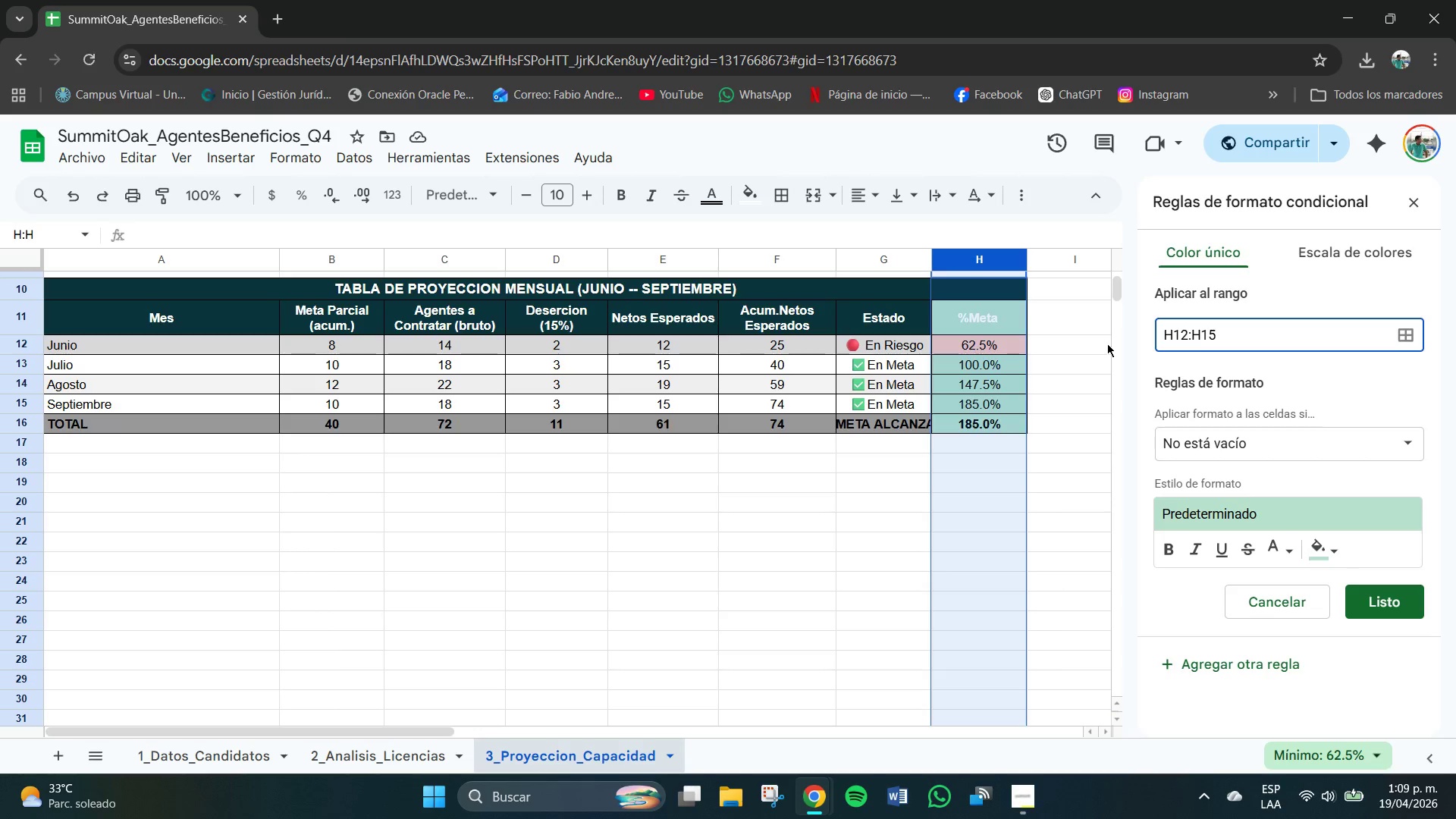 
left_click([1218, 438])
 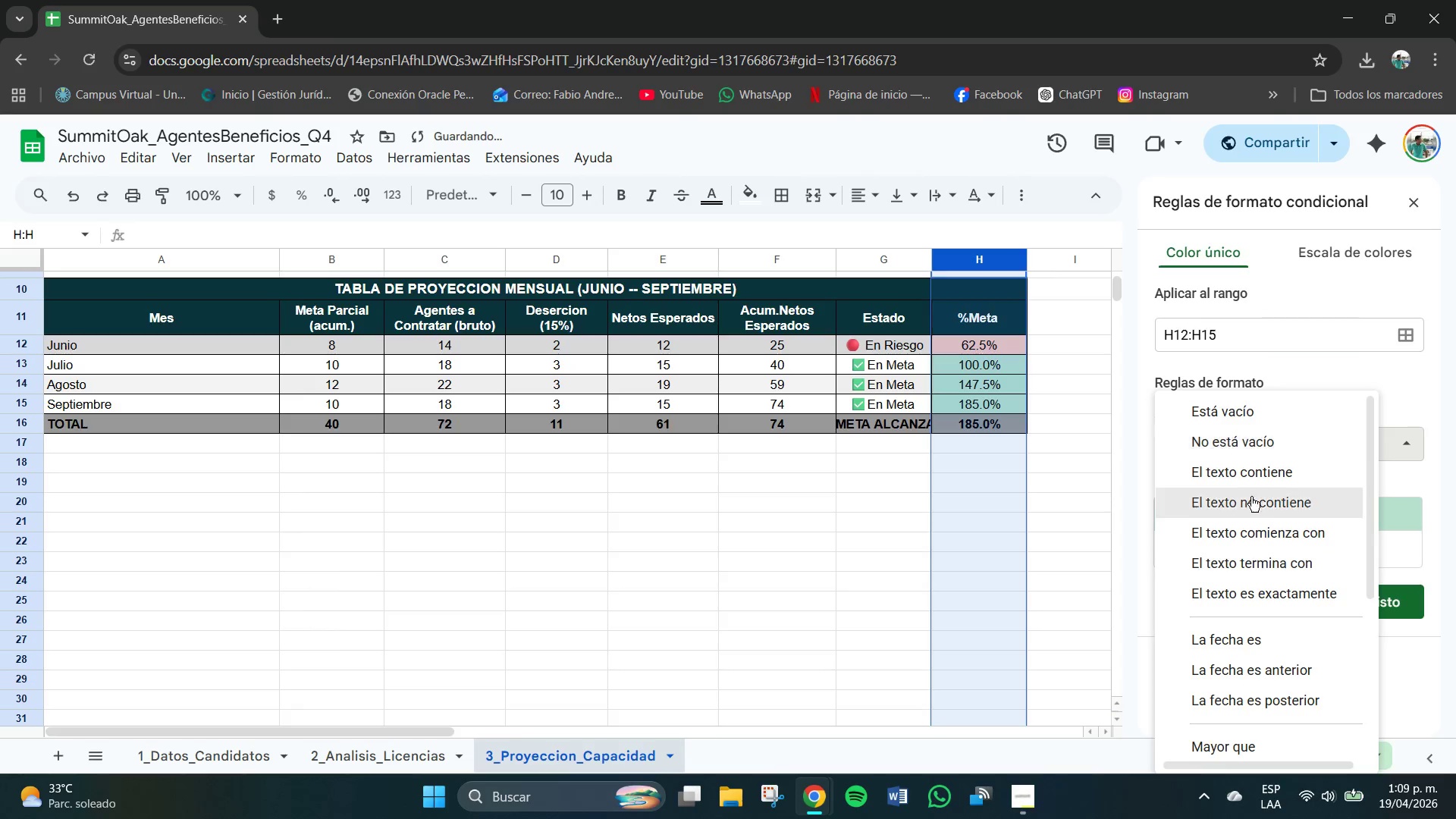 
scroll: coordinate [1251, 504], scroll_direction: down, amount: 5.0
 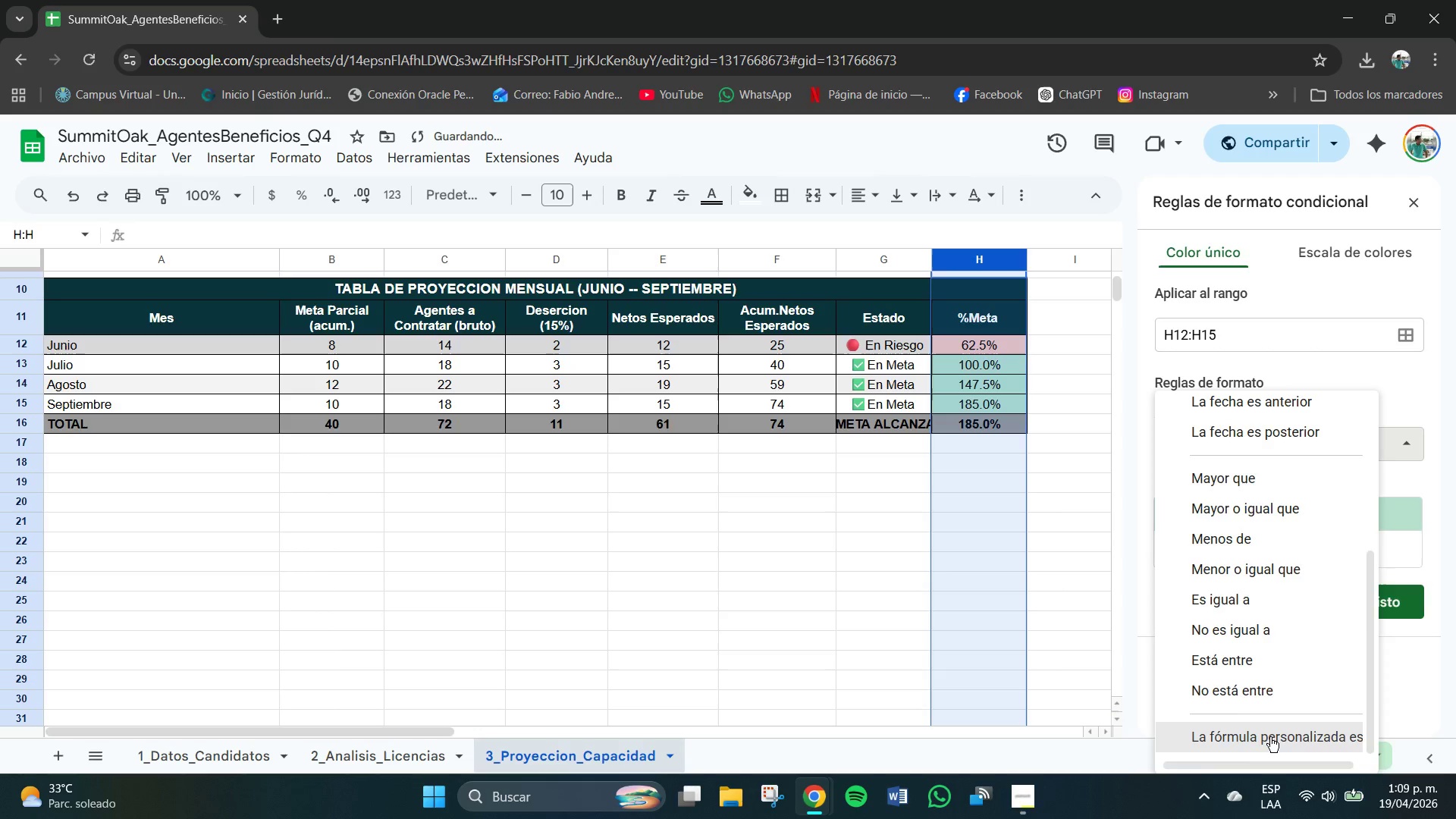 
left_click([1273, 738])
 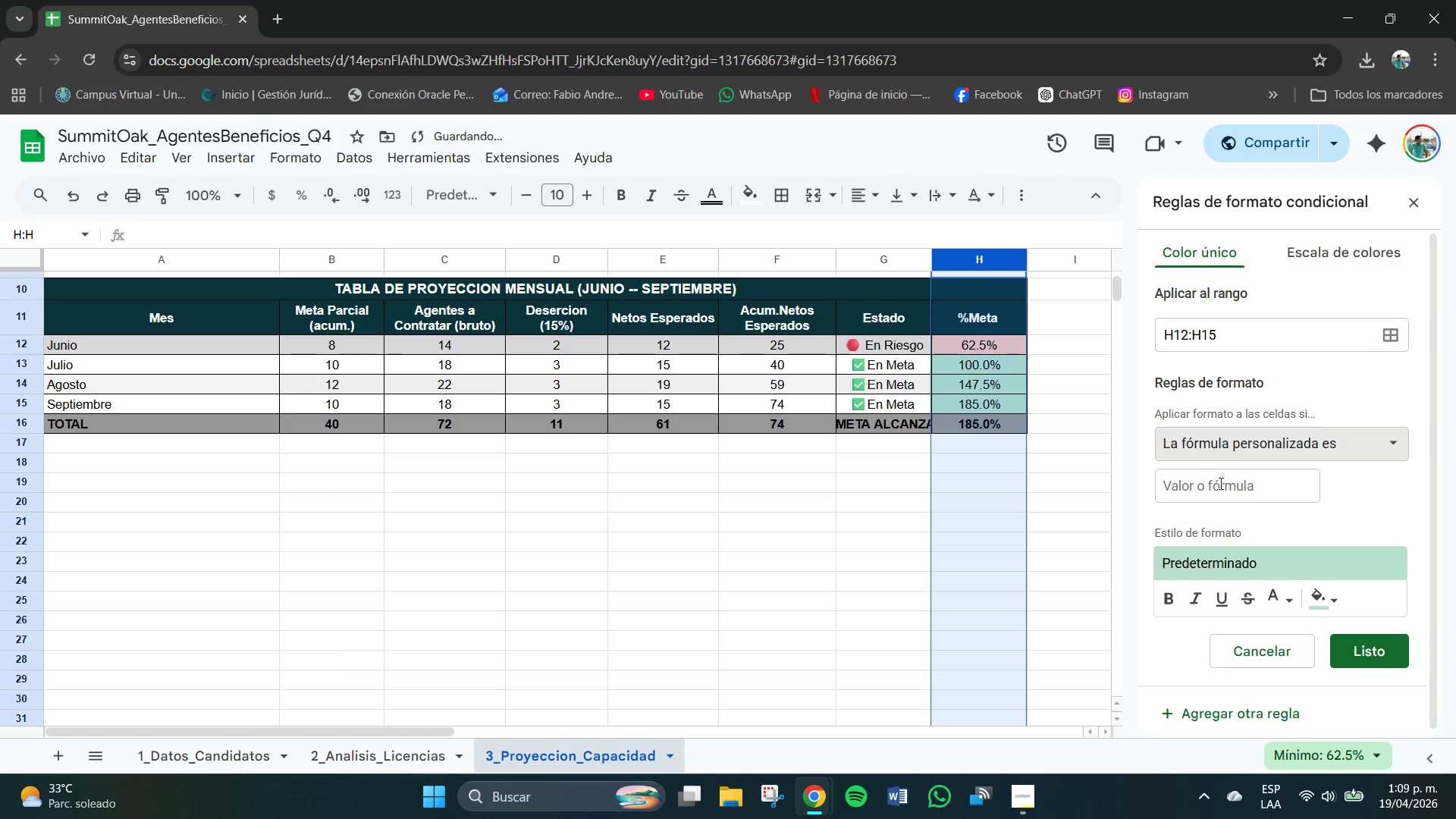 
left_click([1216, 480])
 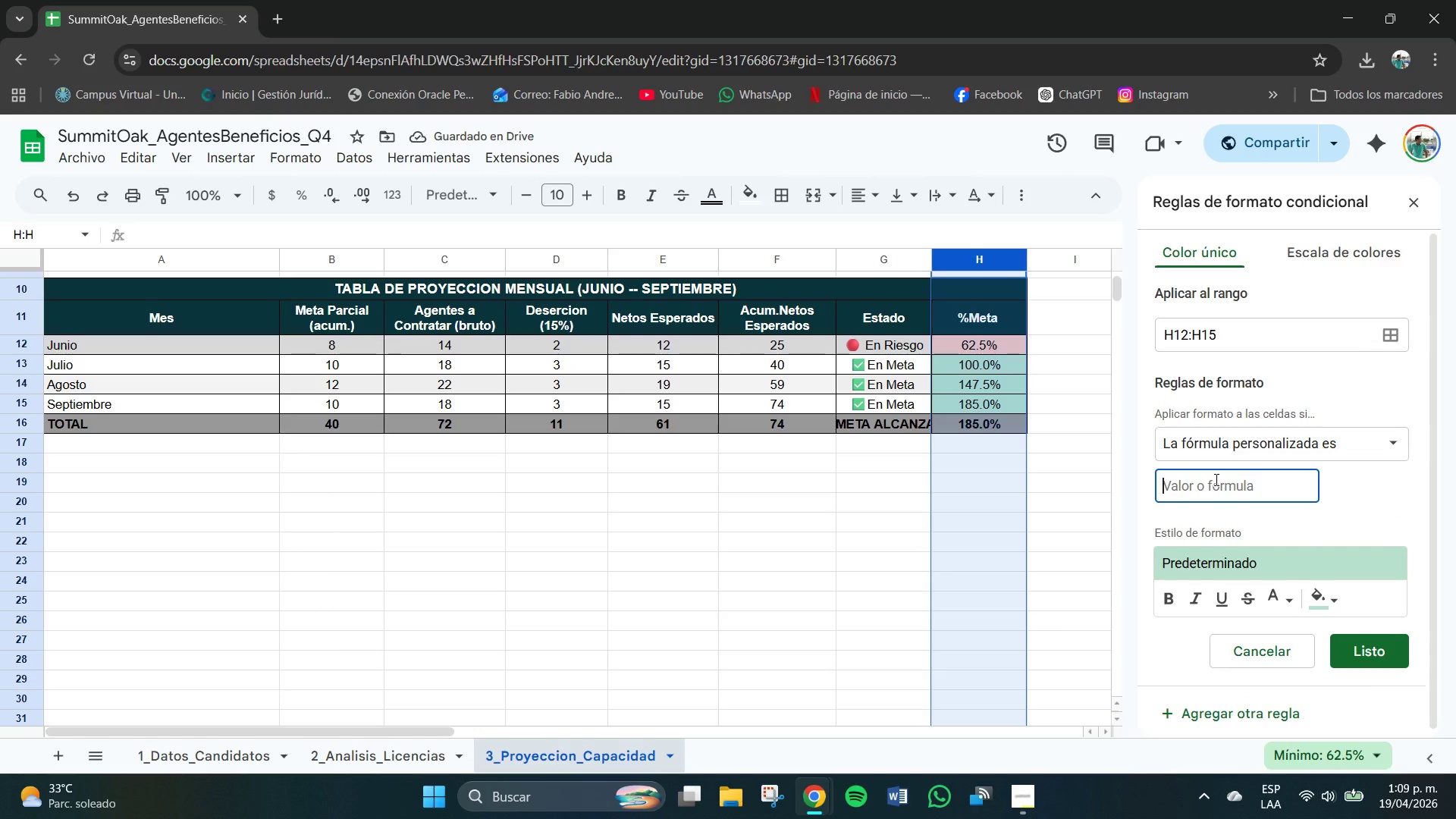 
type()Y*H12[Break])8.0)
 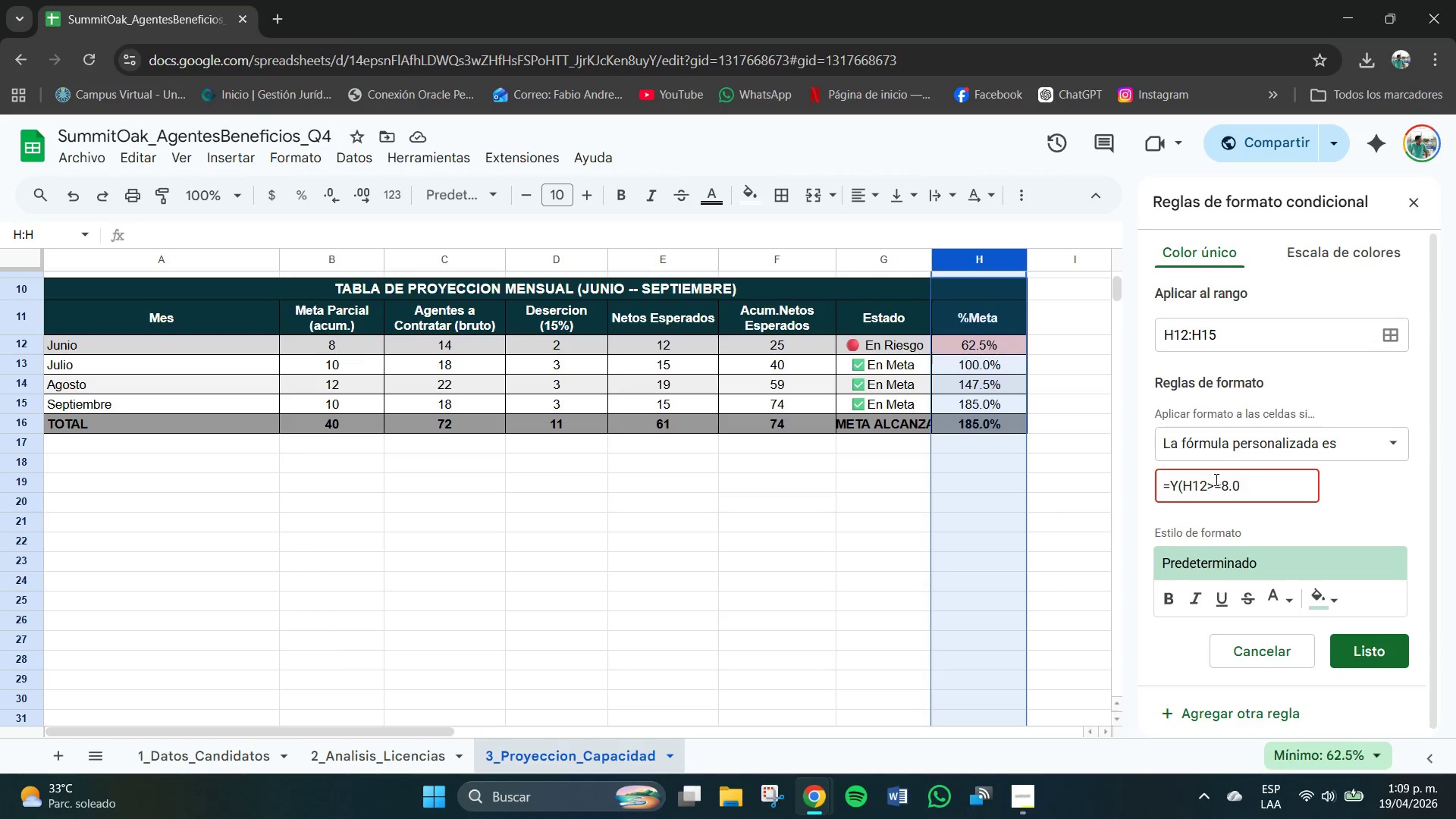 
wait(6.69)
 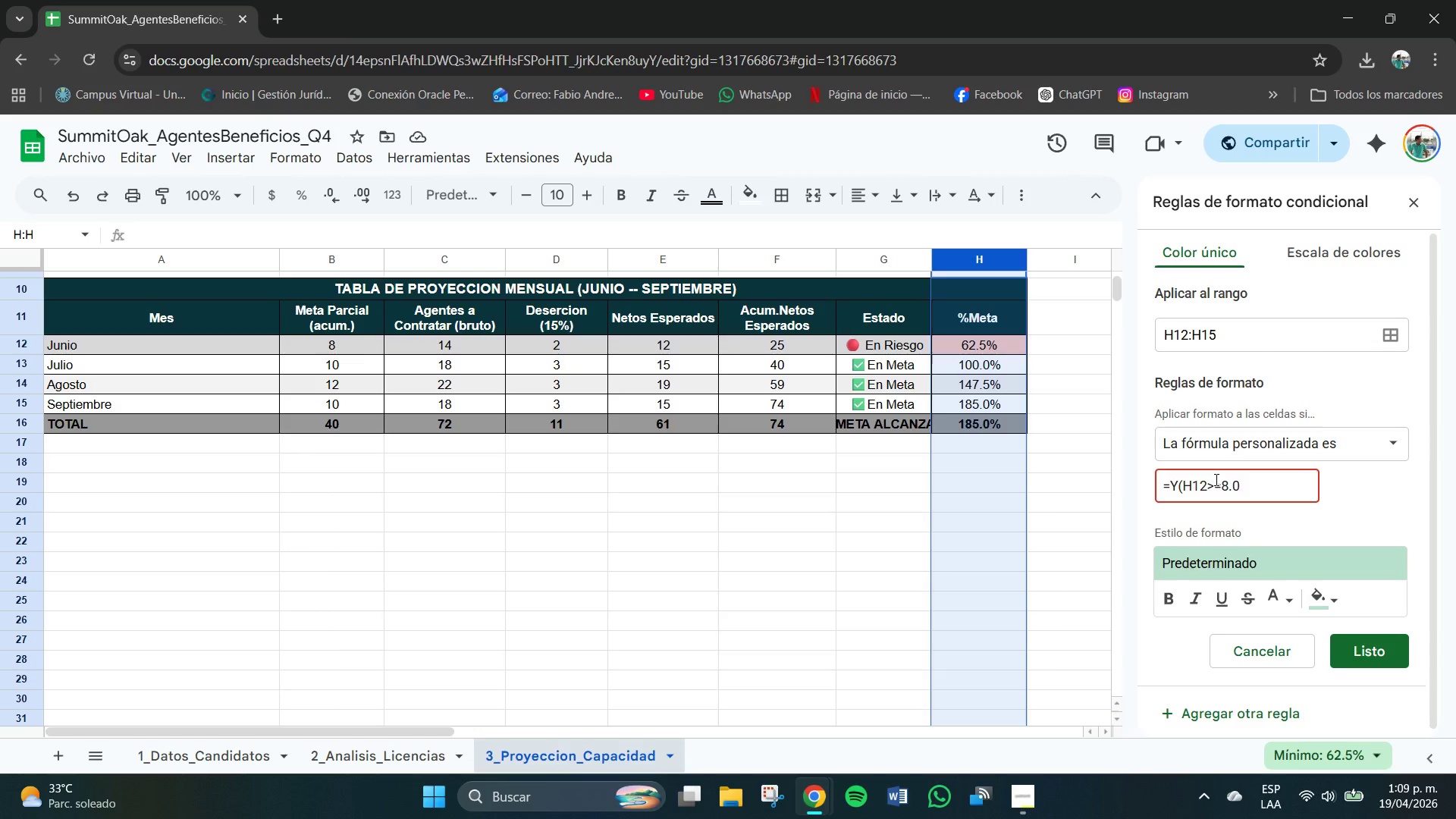 
key(Backspace)
type(0,H12[Break])
key(Backspace)
type([Break]1()
 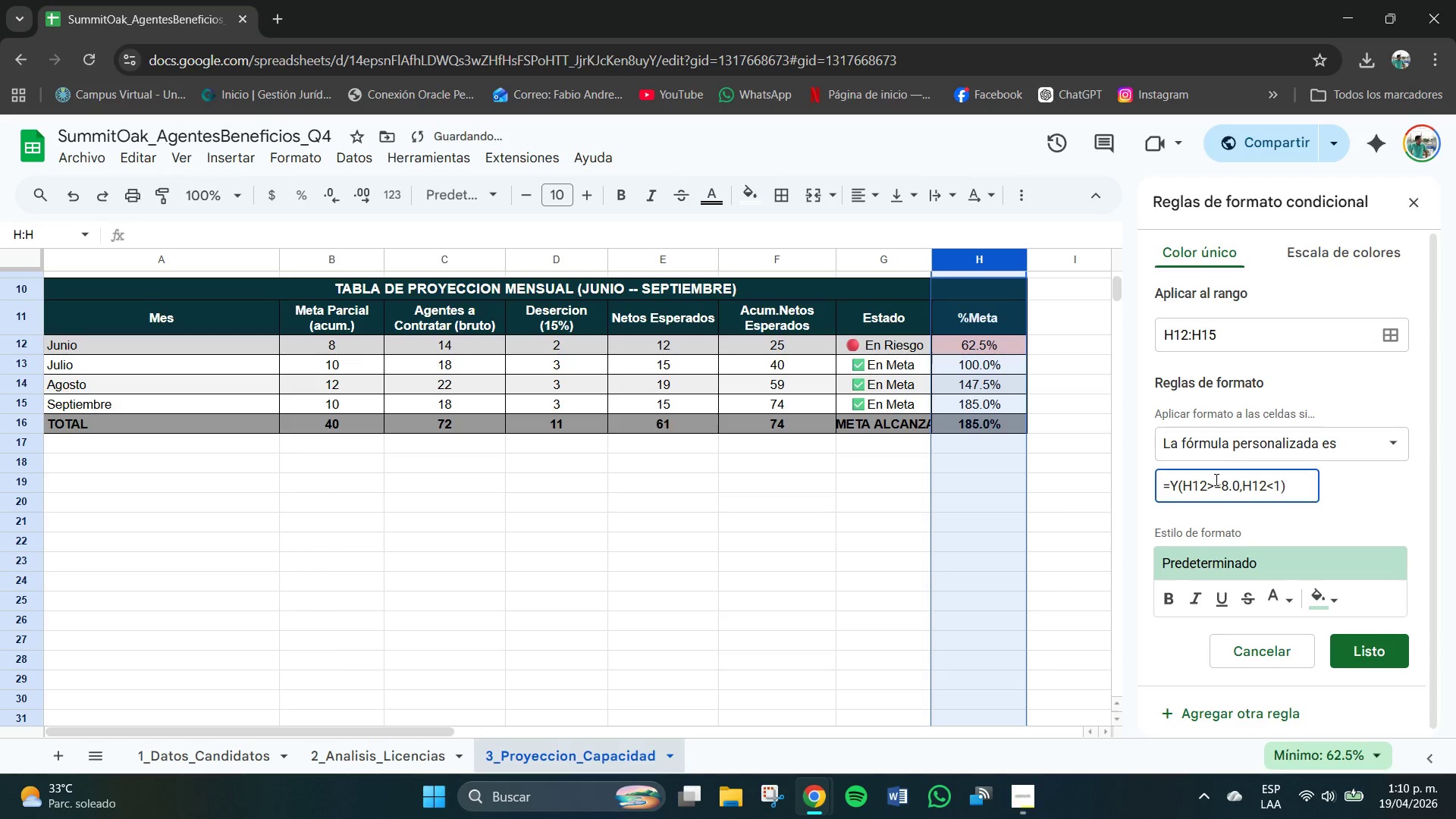 
key(Enter)
 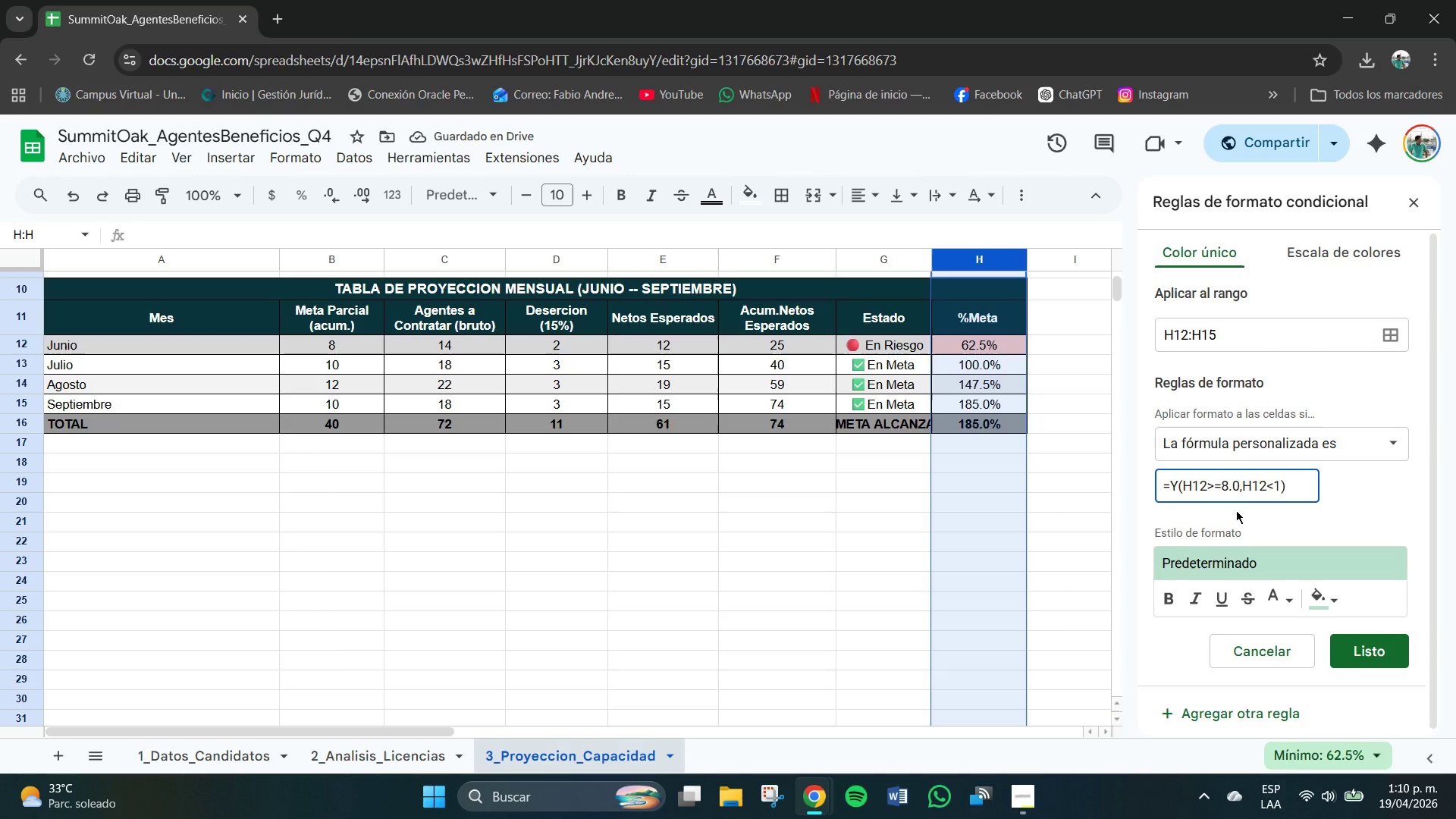 
left_click([1280, 558])
 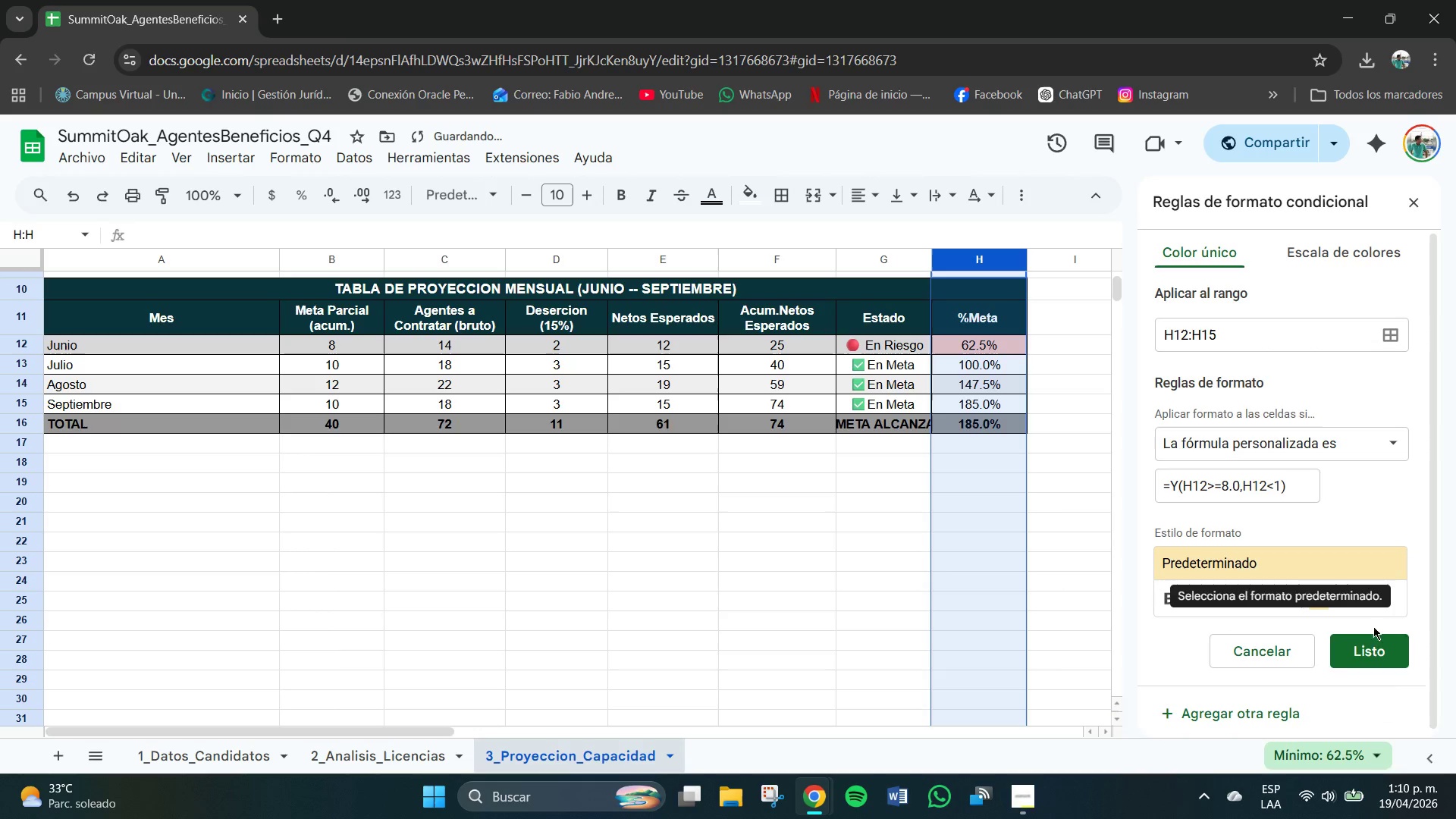 
left_click([1379, 649])
 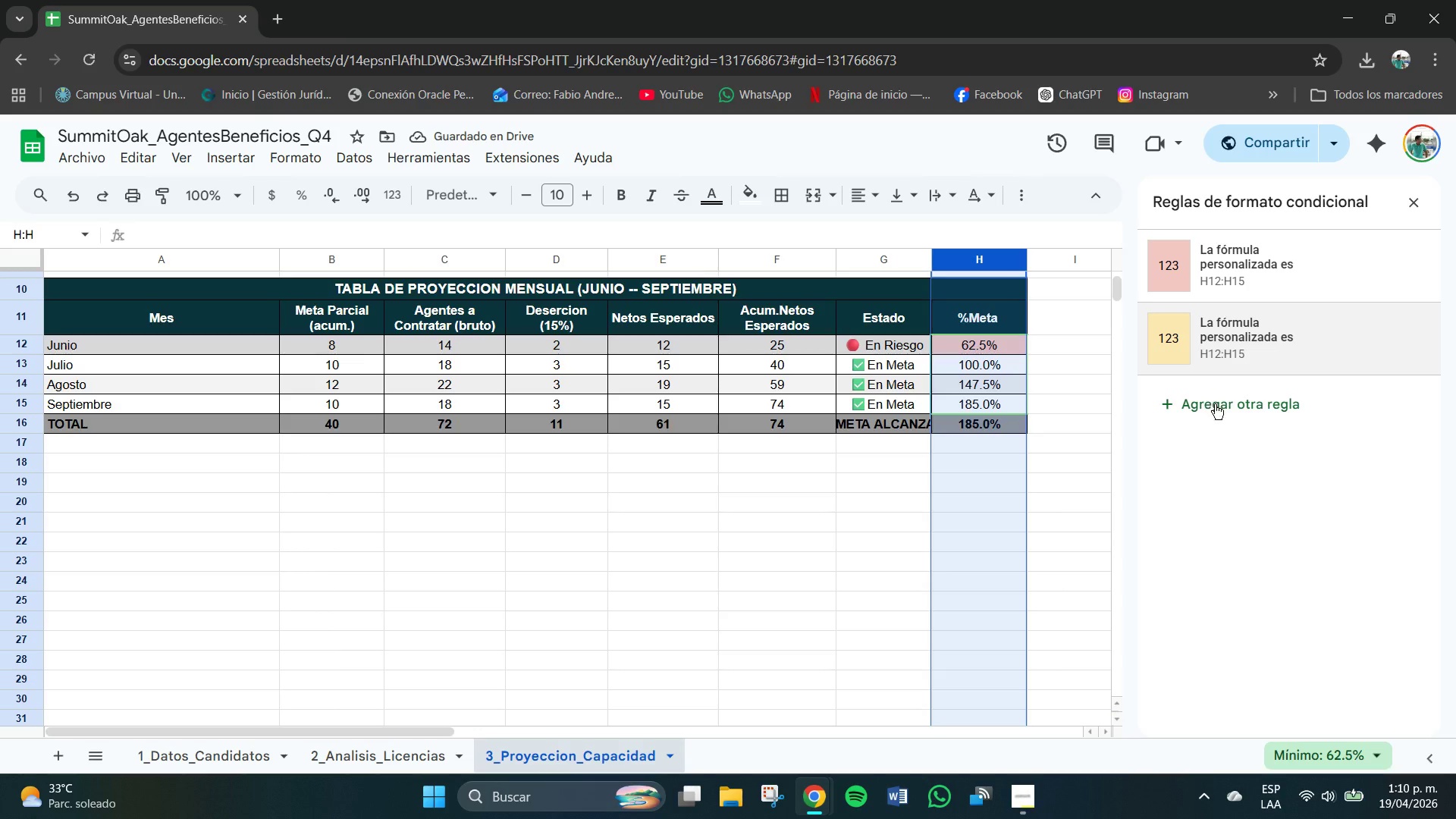 
left_click([1217, 404])
 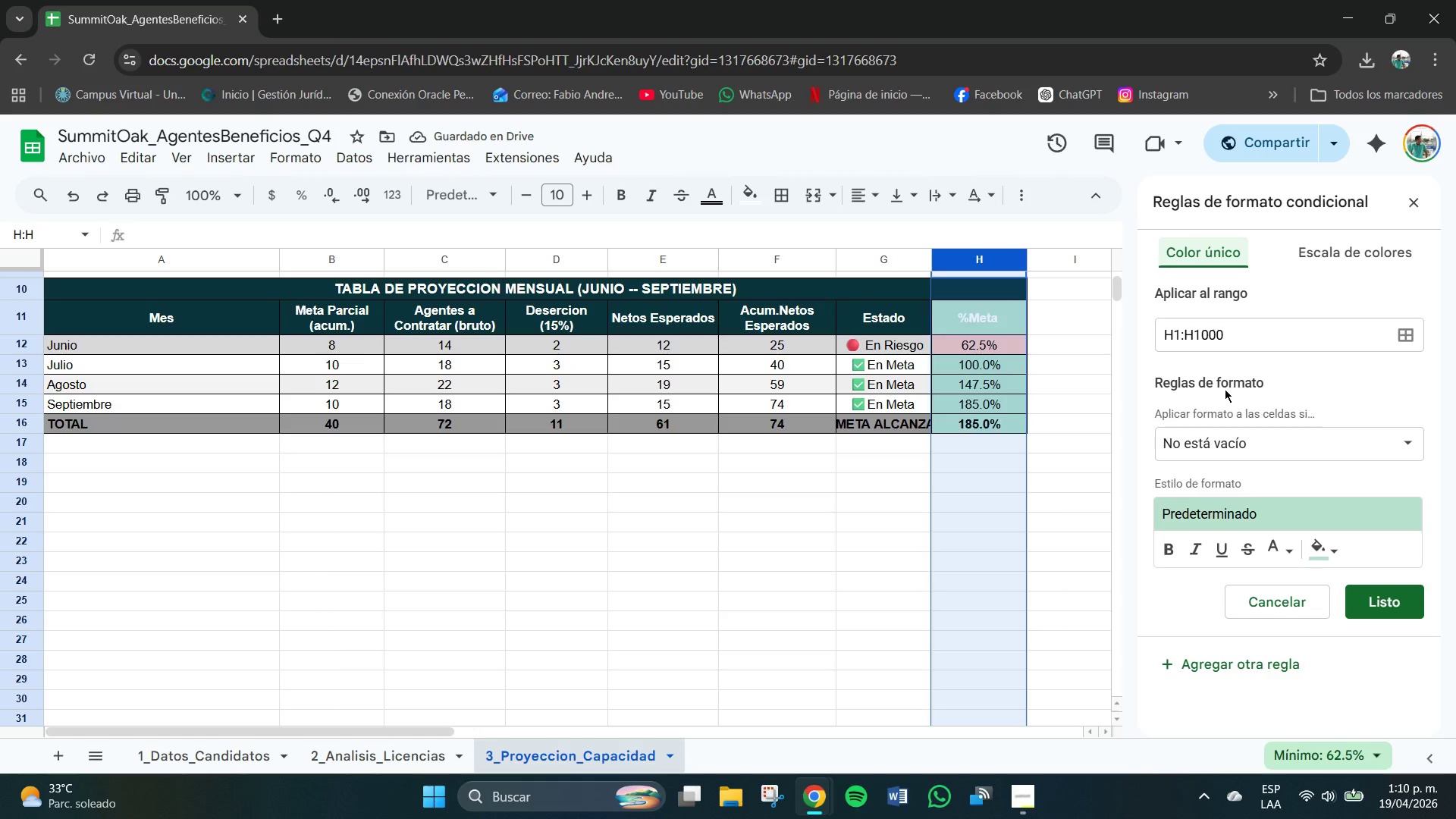 
left_click([1181, 334])
 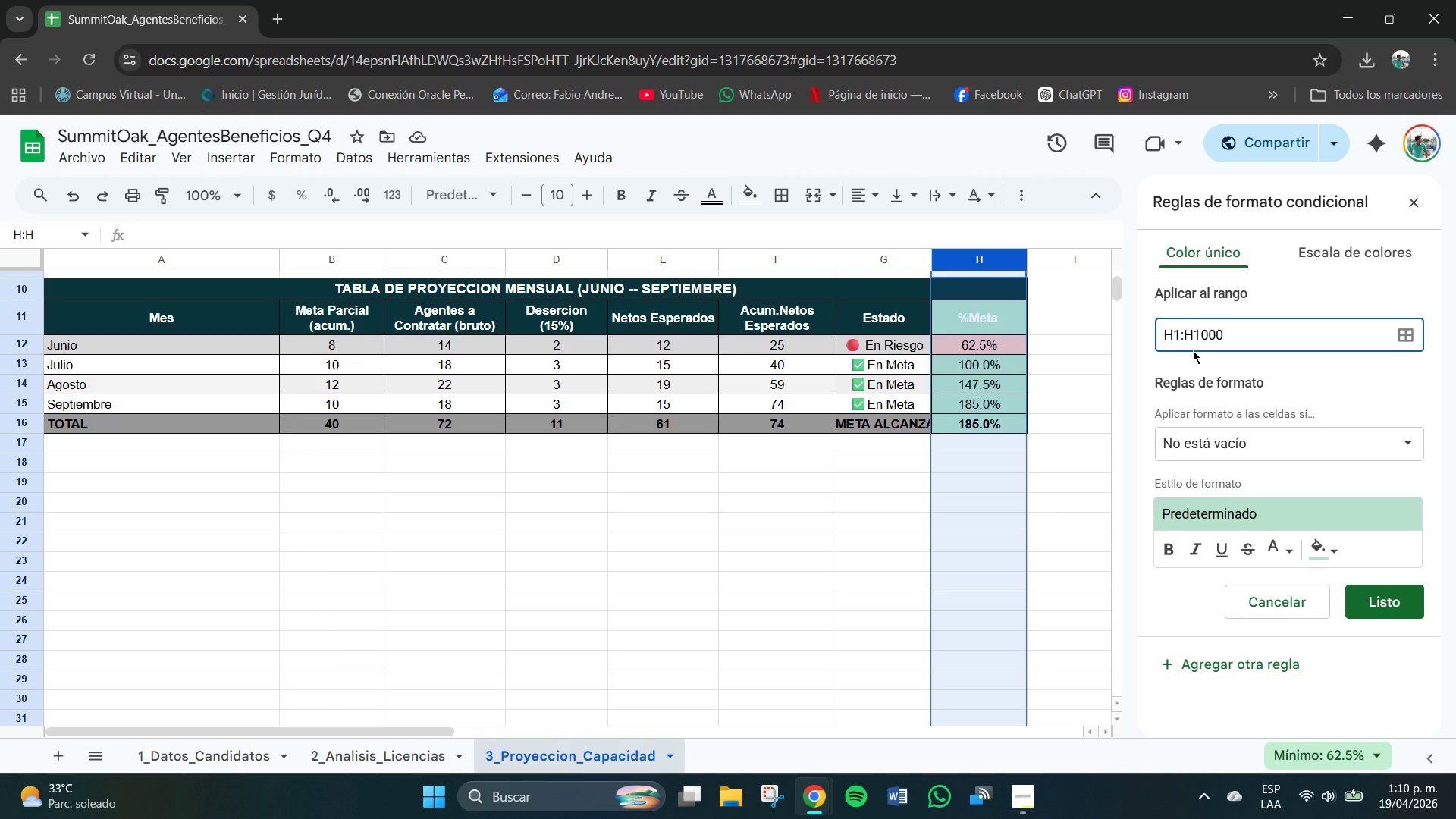 
key(2)
 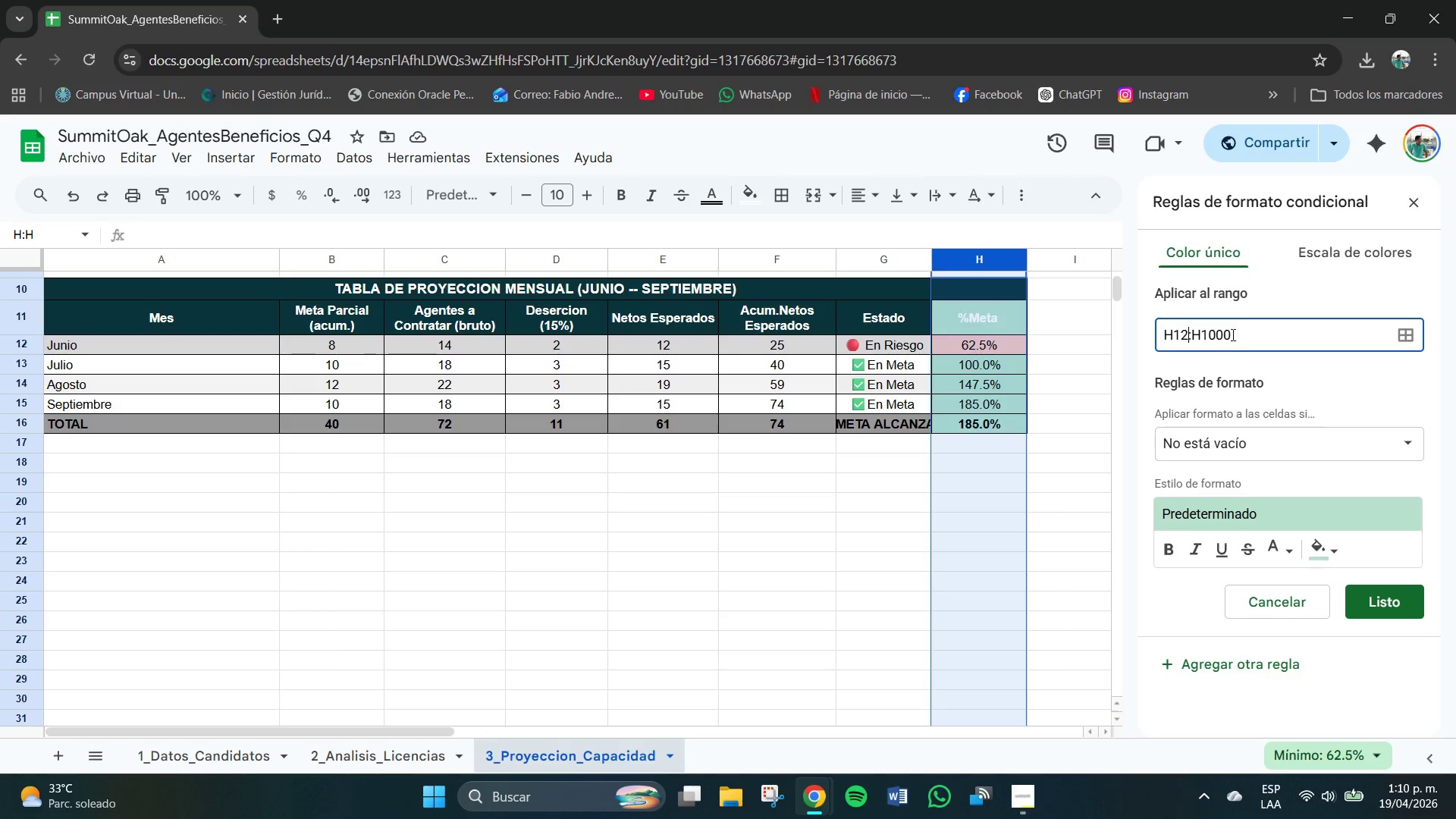 
left_click([1237, 333])
 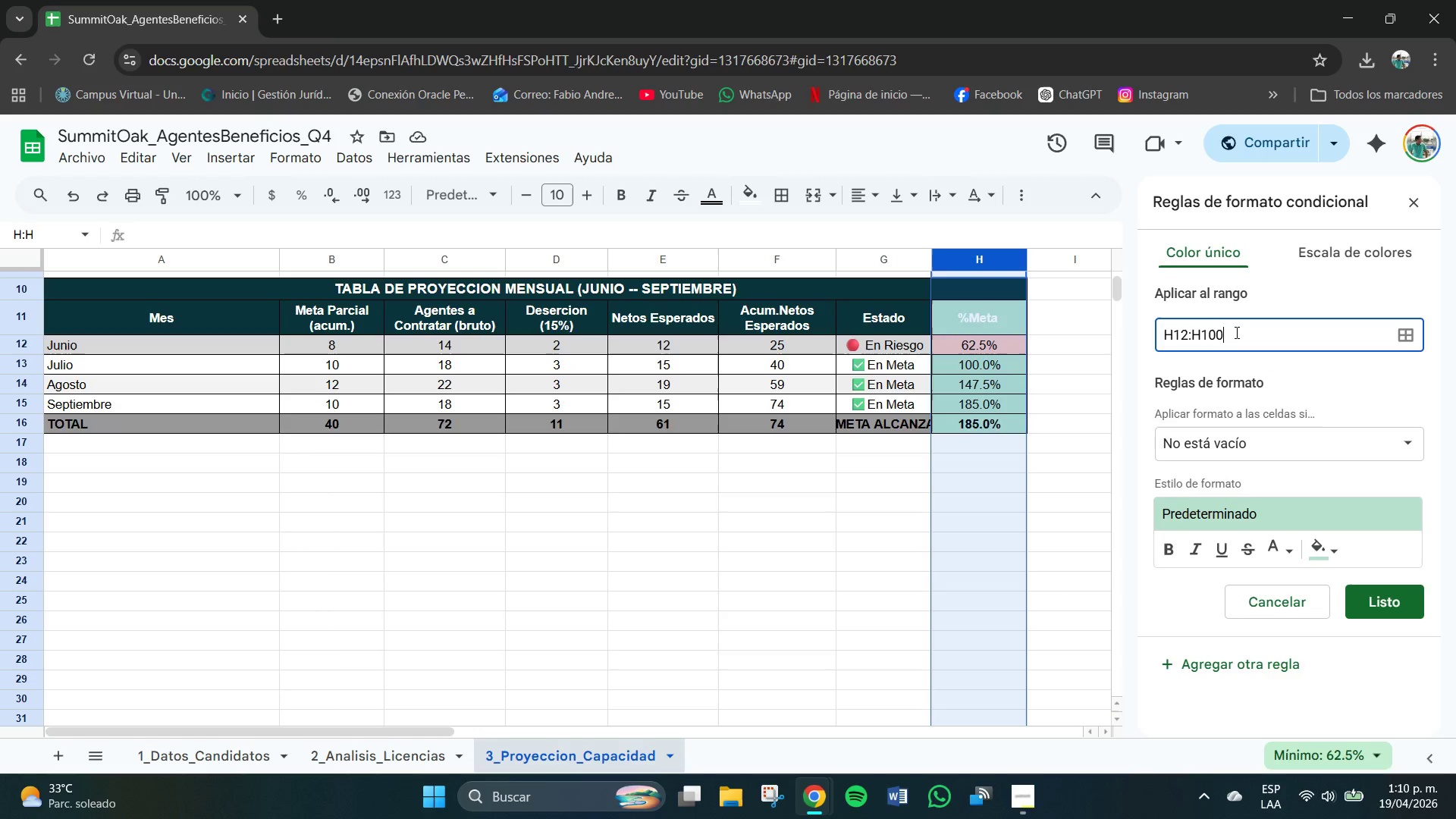 
key(Backspace)
 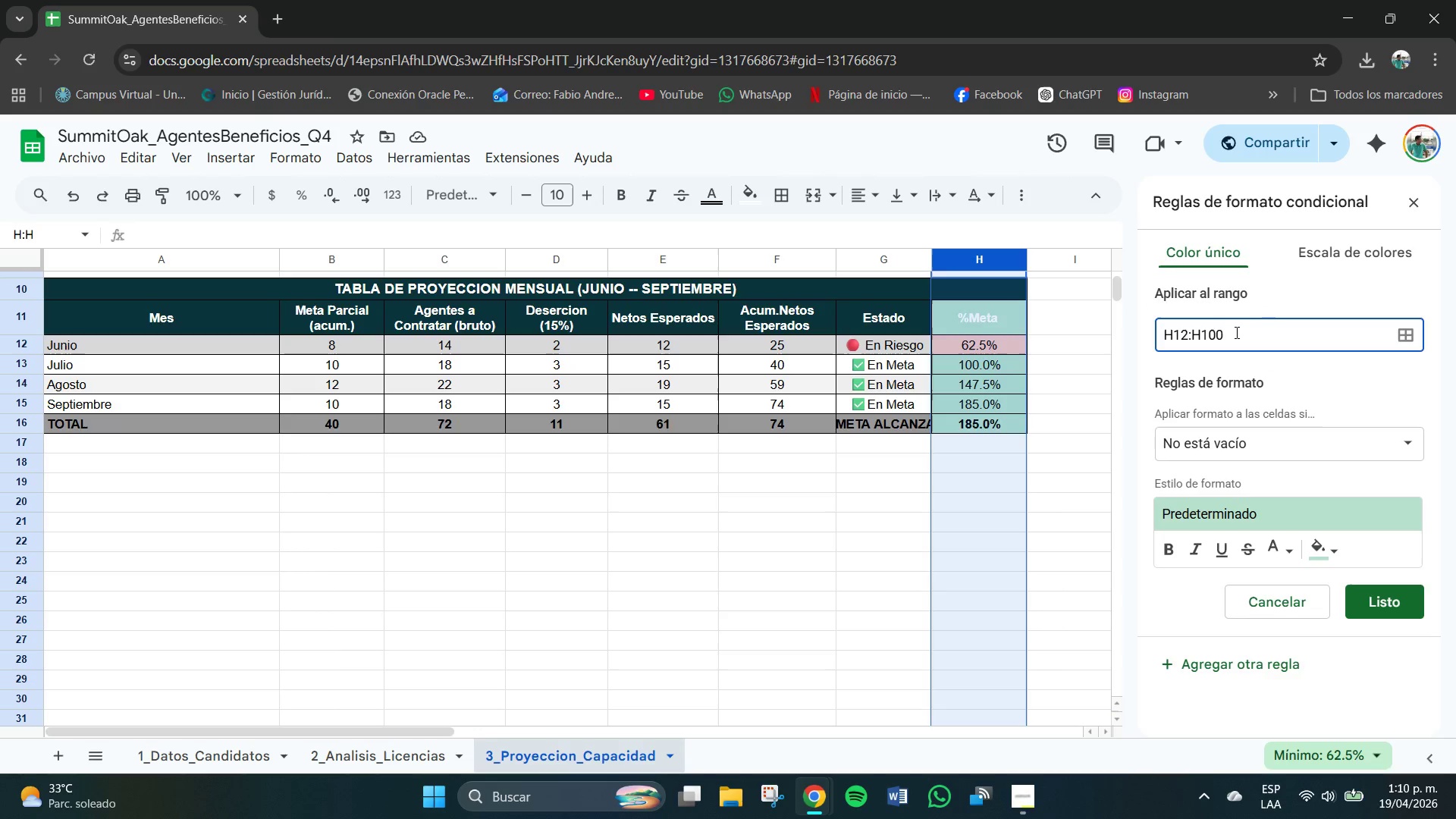 
key(Backspace)
 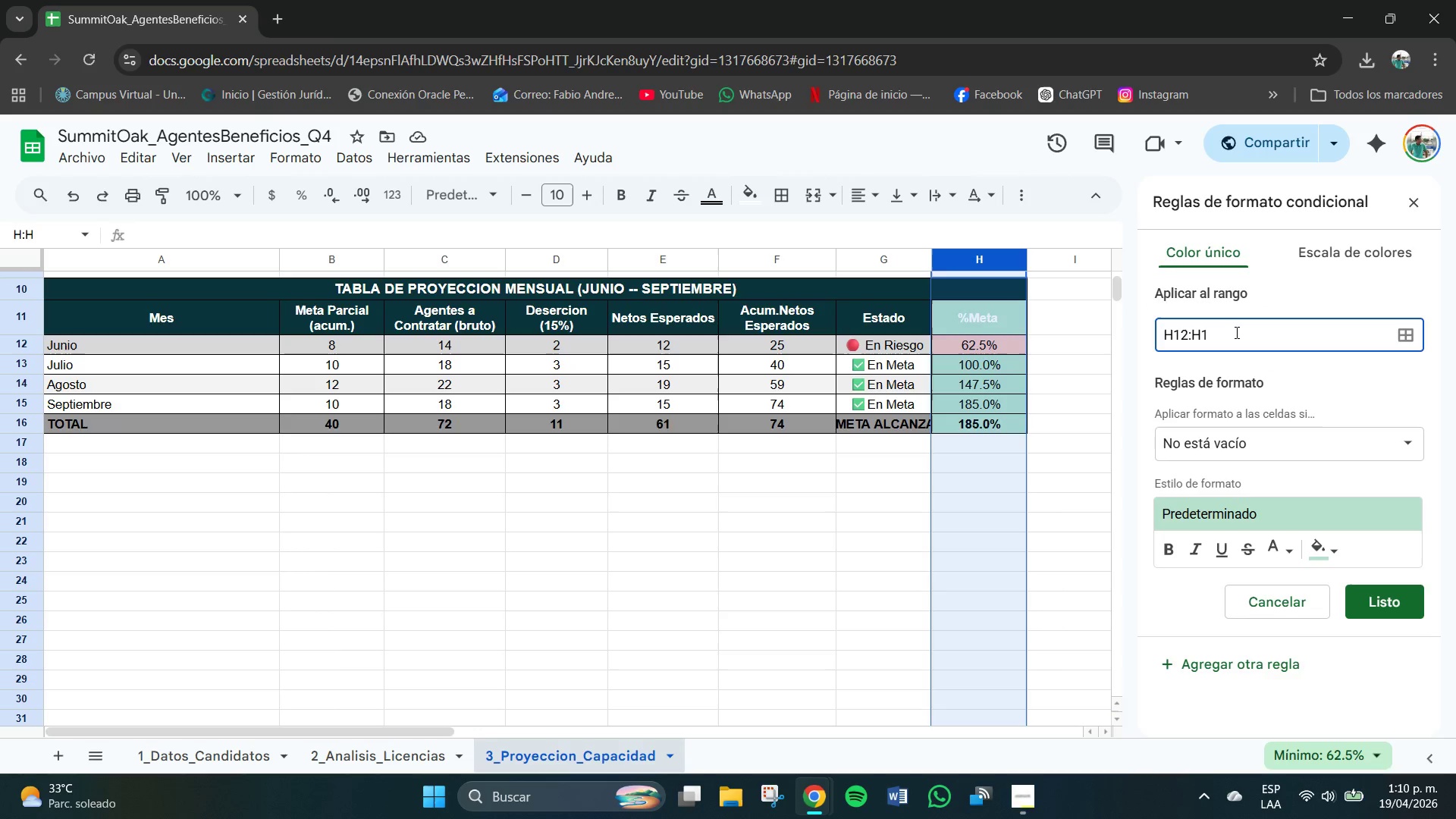 
key(Backspace)
 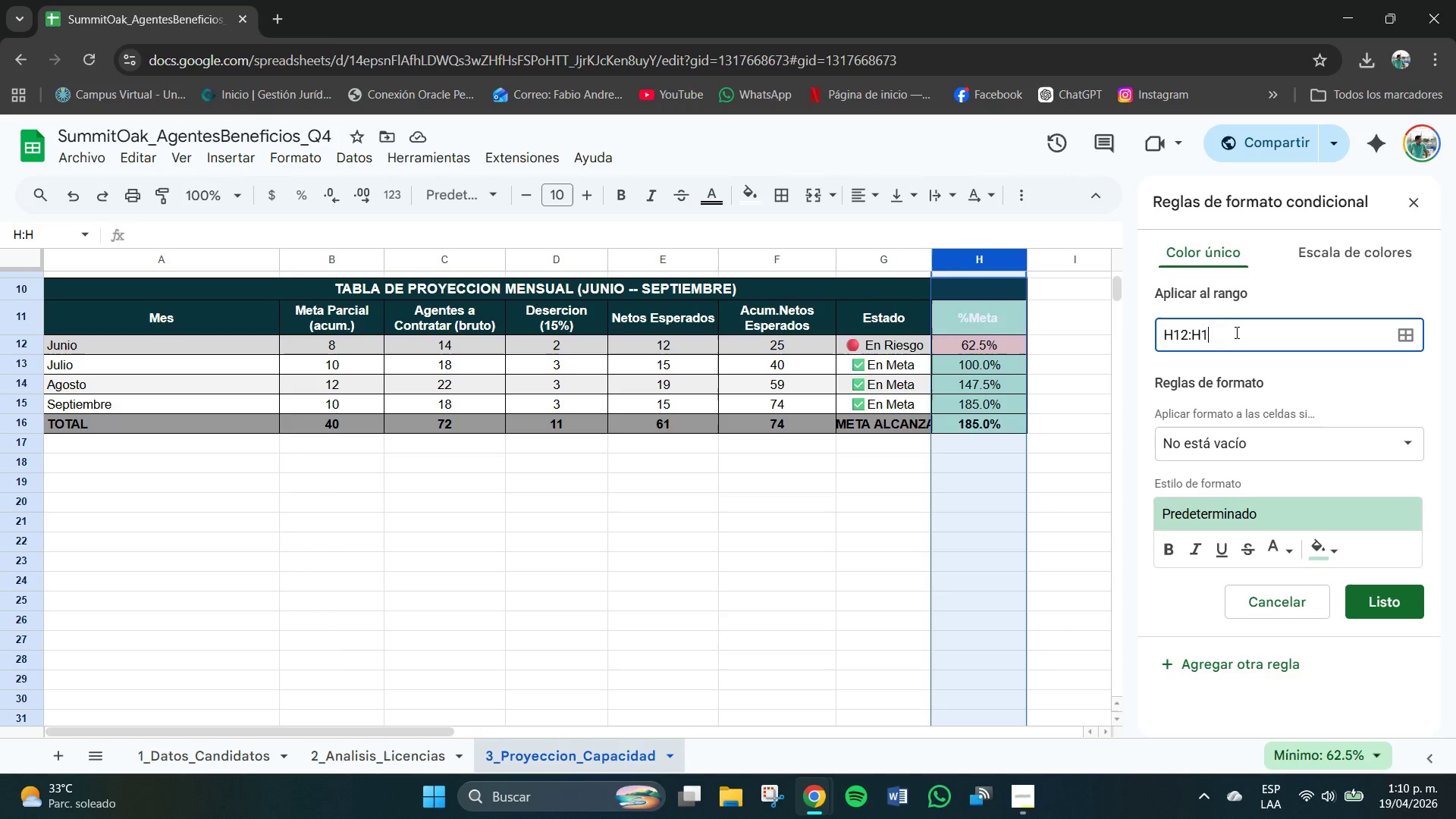 
key(5)
 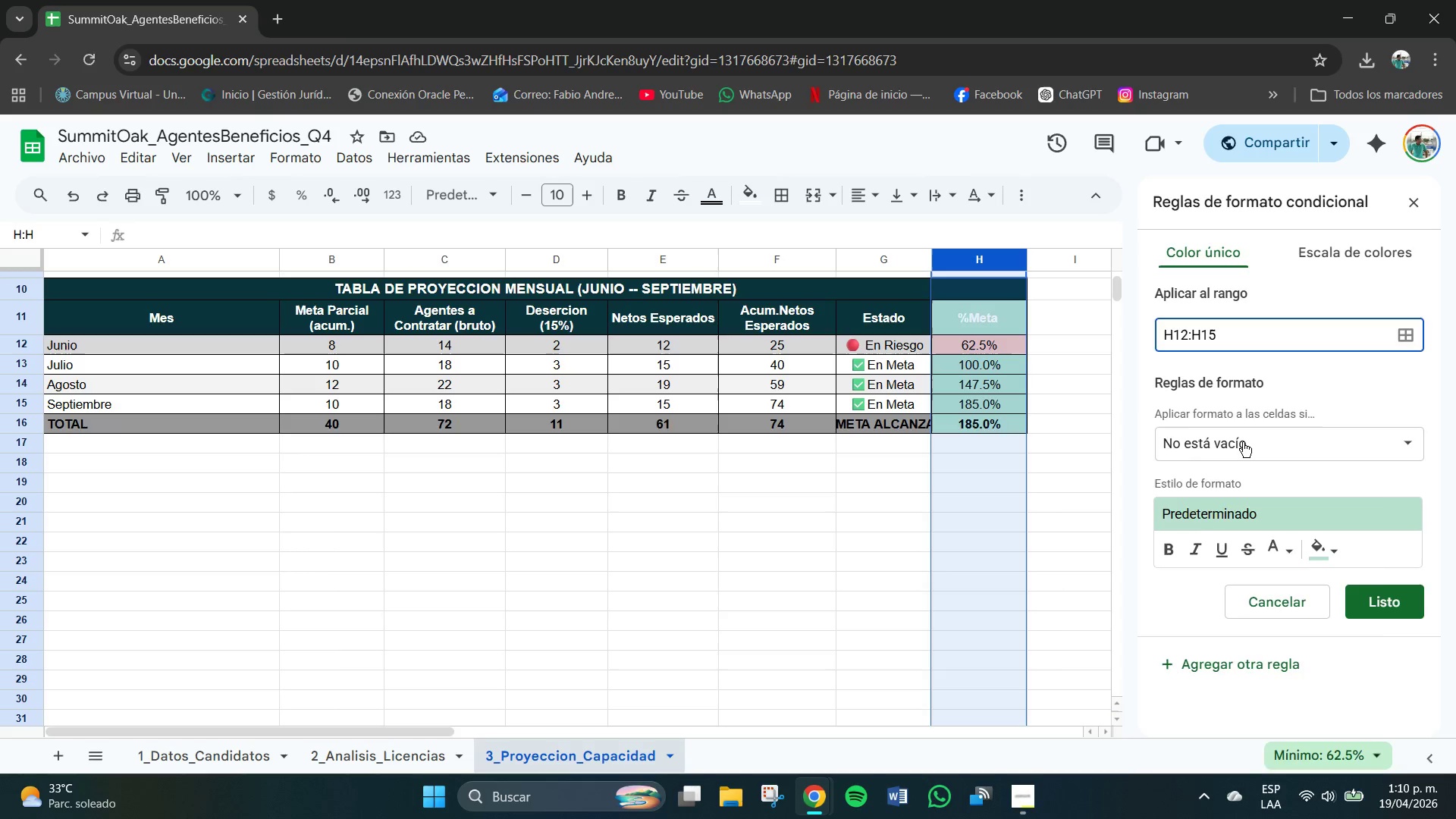 
left_click([1243, 443])
 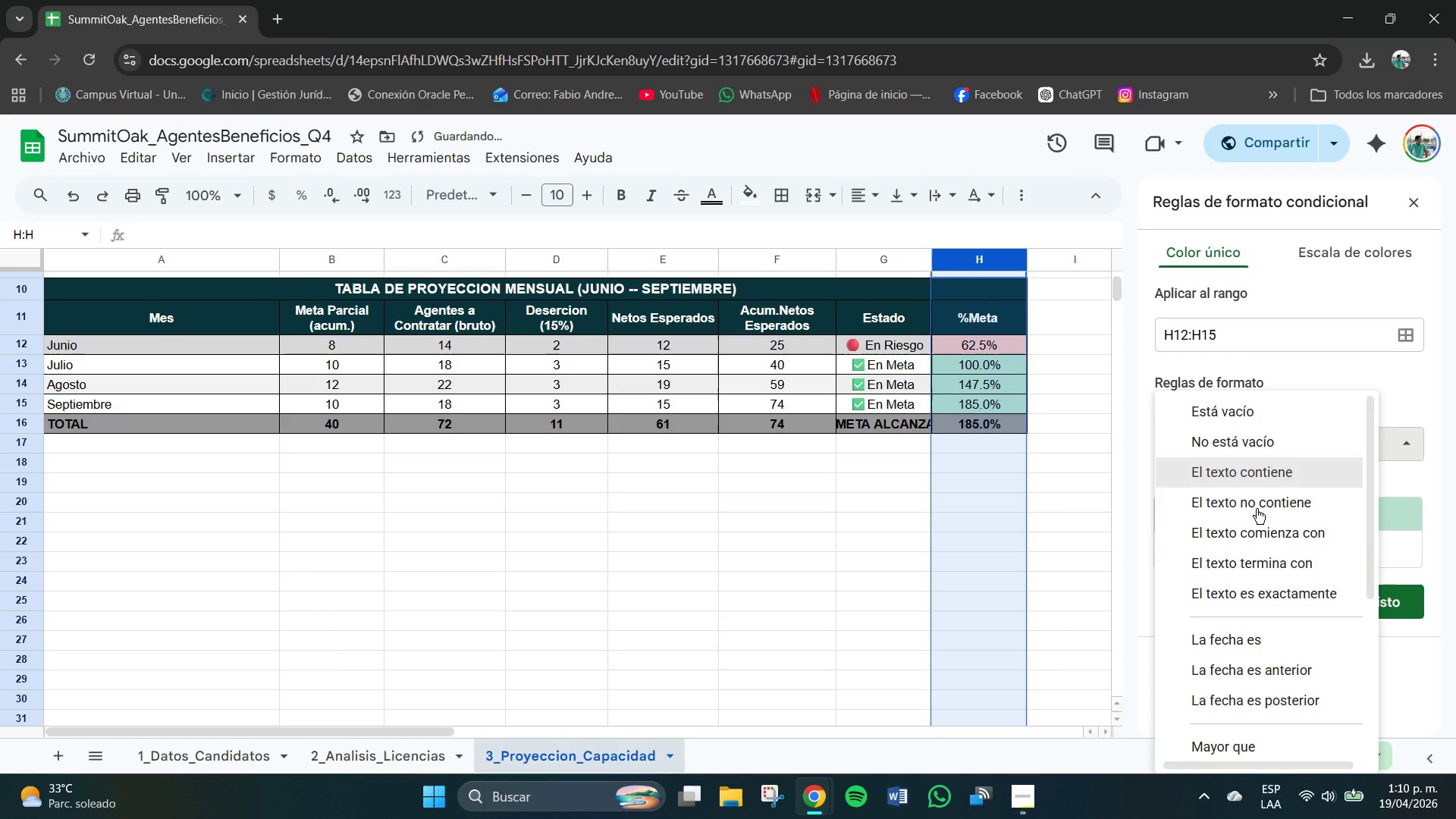 
scroll: coordinate [1260, 651], scroll_direction: down, amount: 12.0
 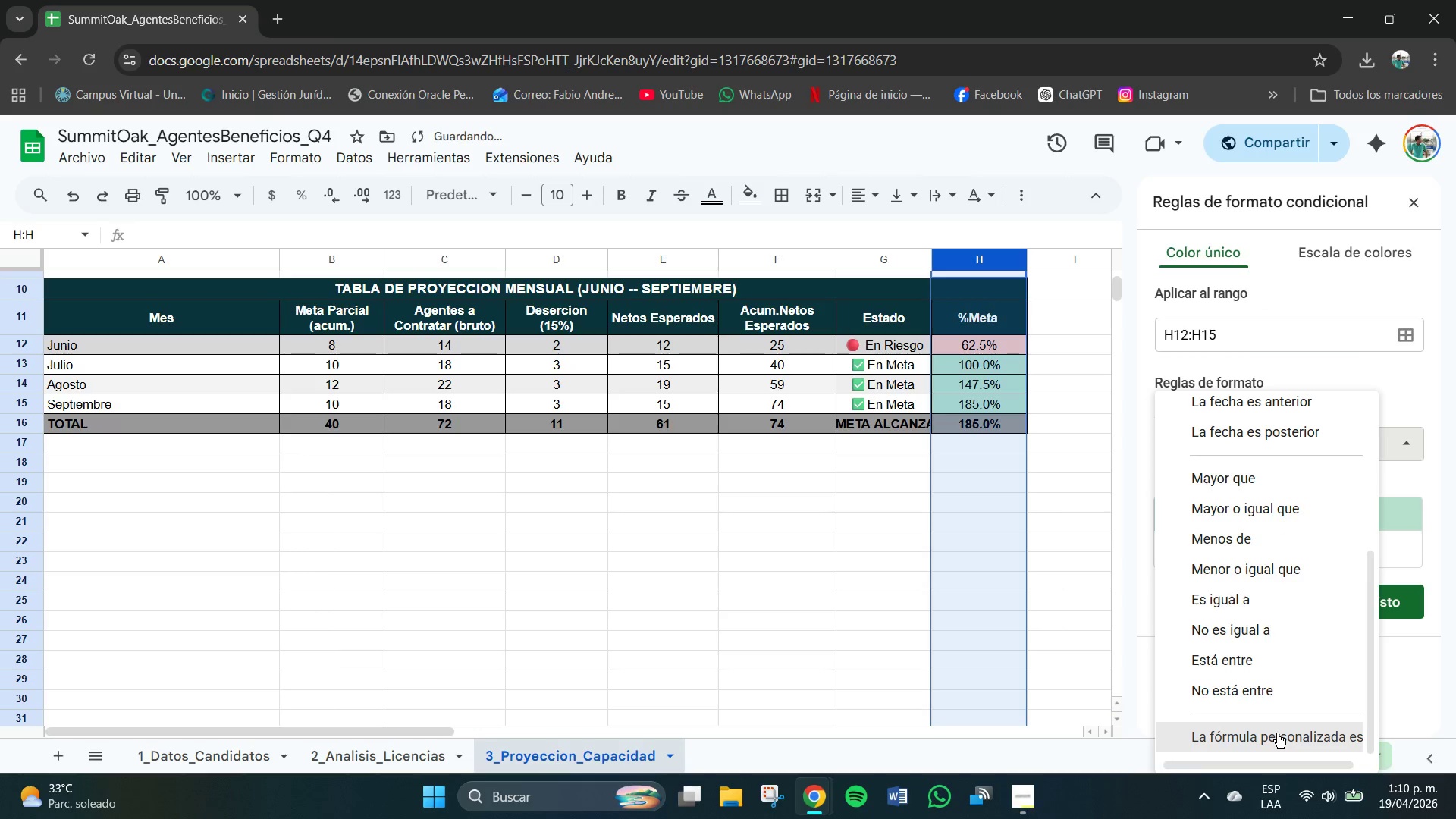 
left_click([1279, 733])
 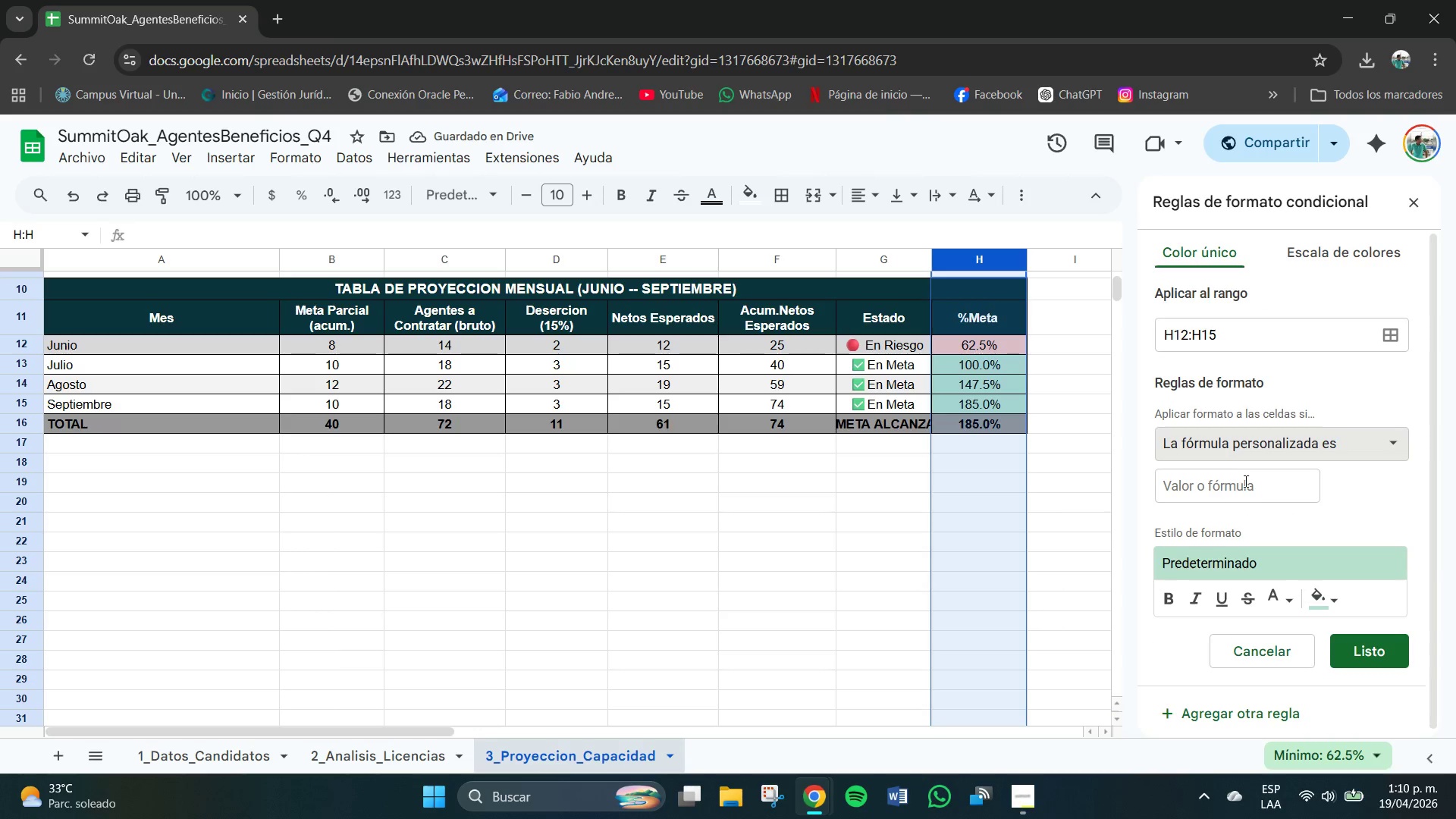 
left_click([1238, 475])
 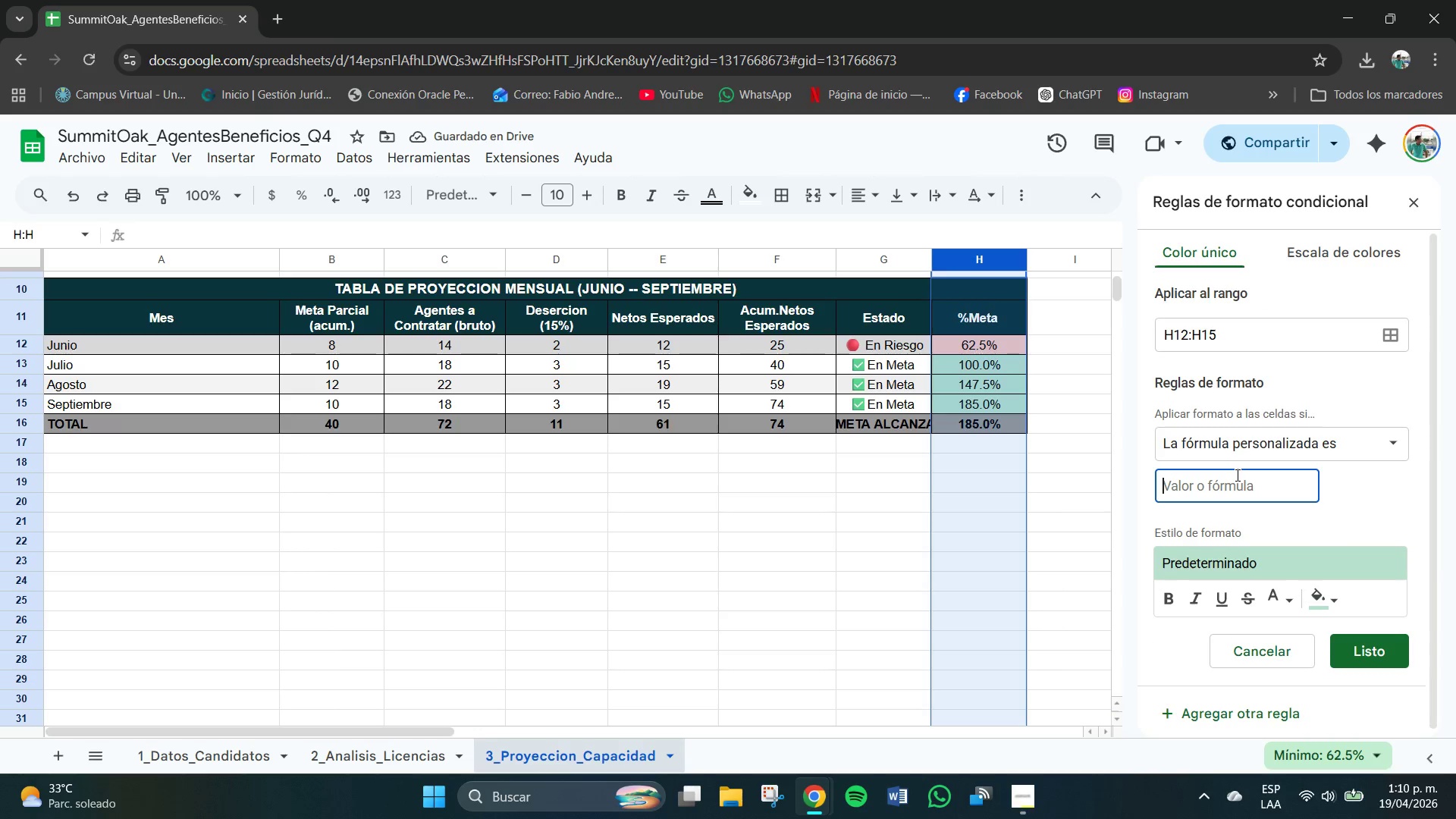 
type()H12)
 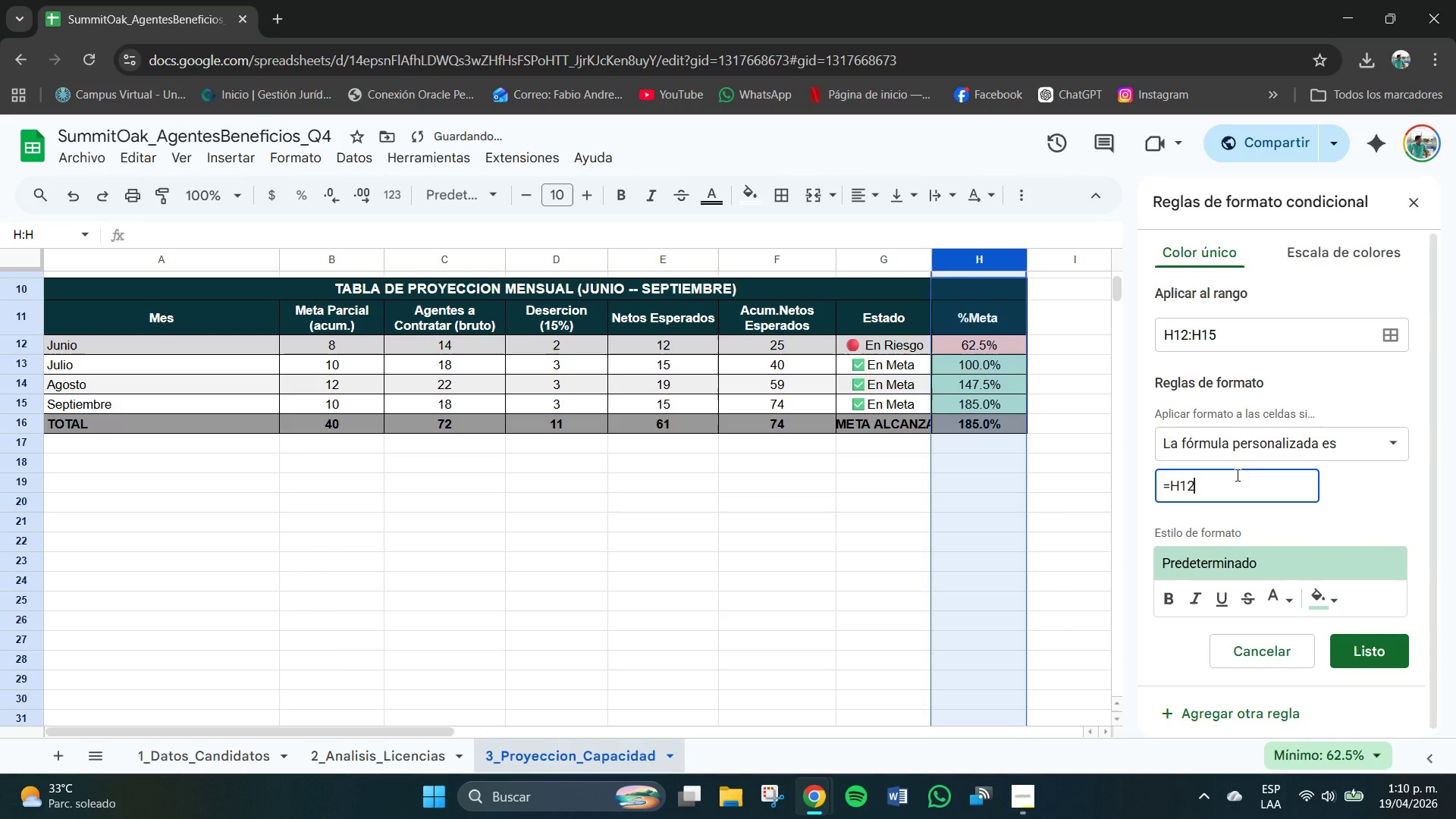 
hold_key(key=ShiftRight, duration=1.17)
 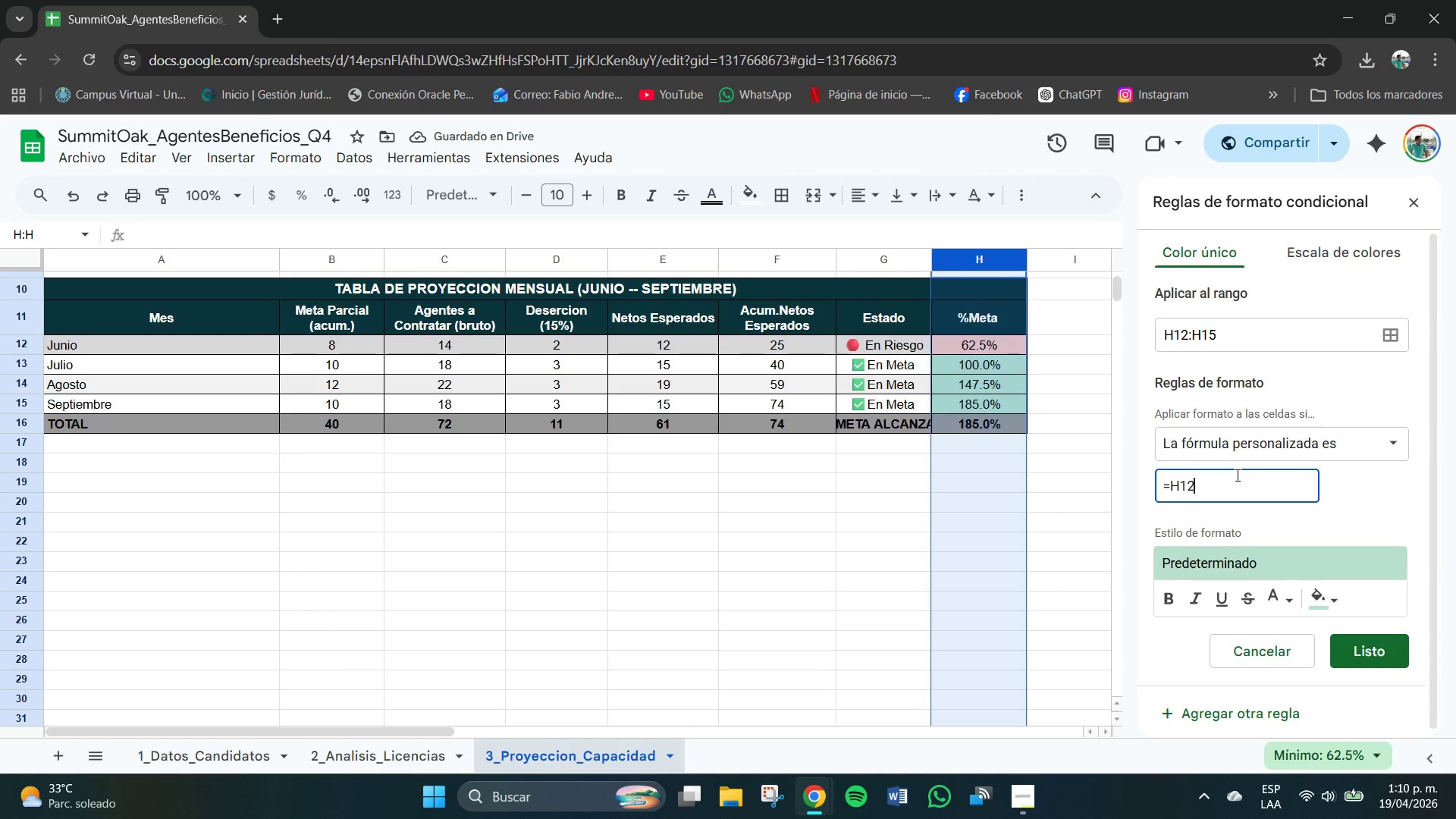 
type([Break])1)
 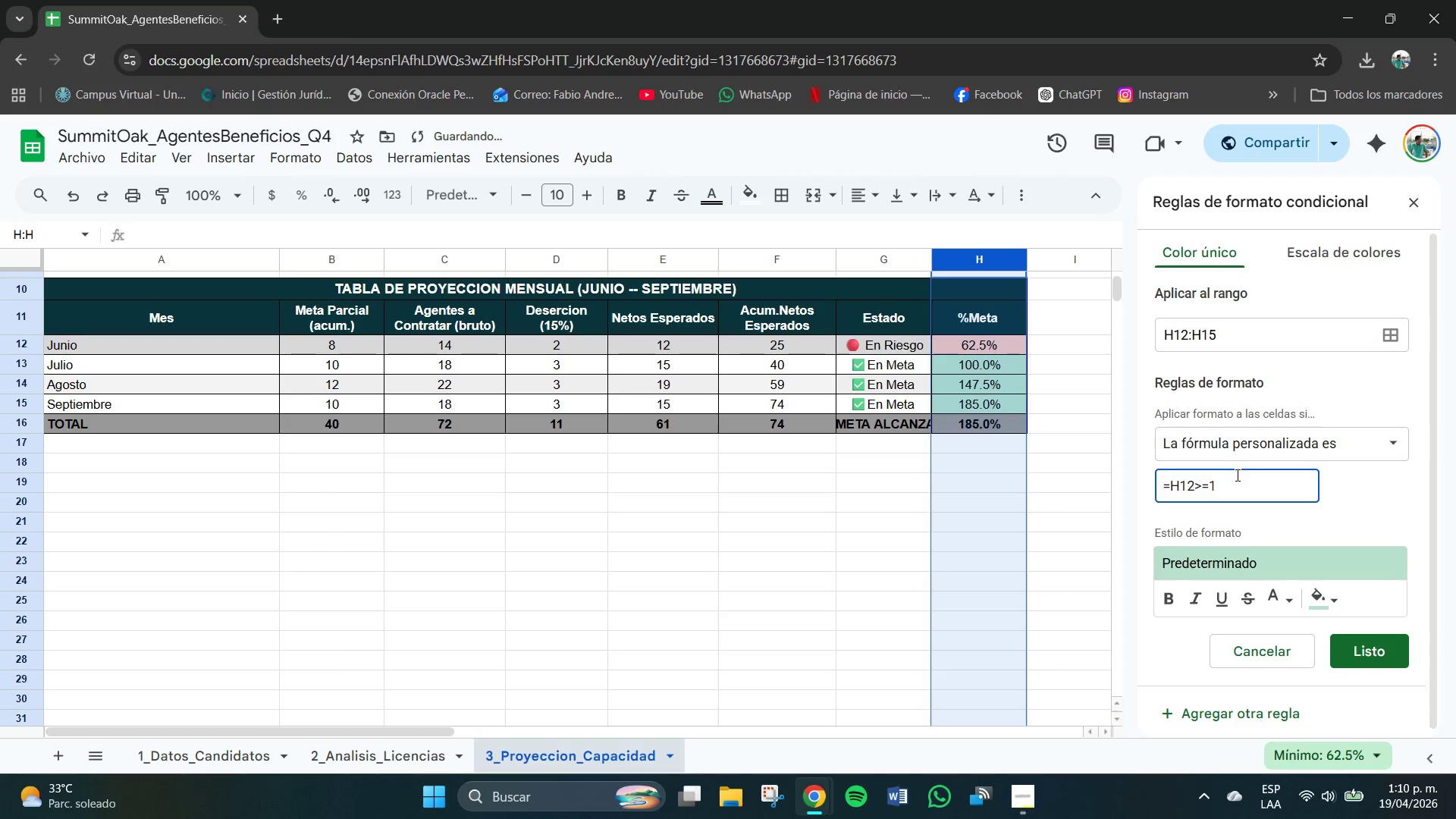 
left_click([1378, 648])
 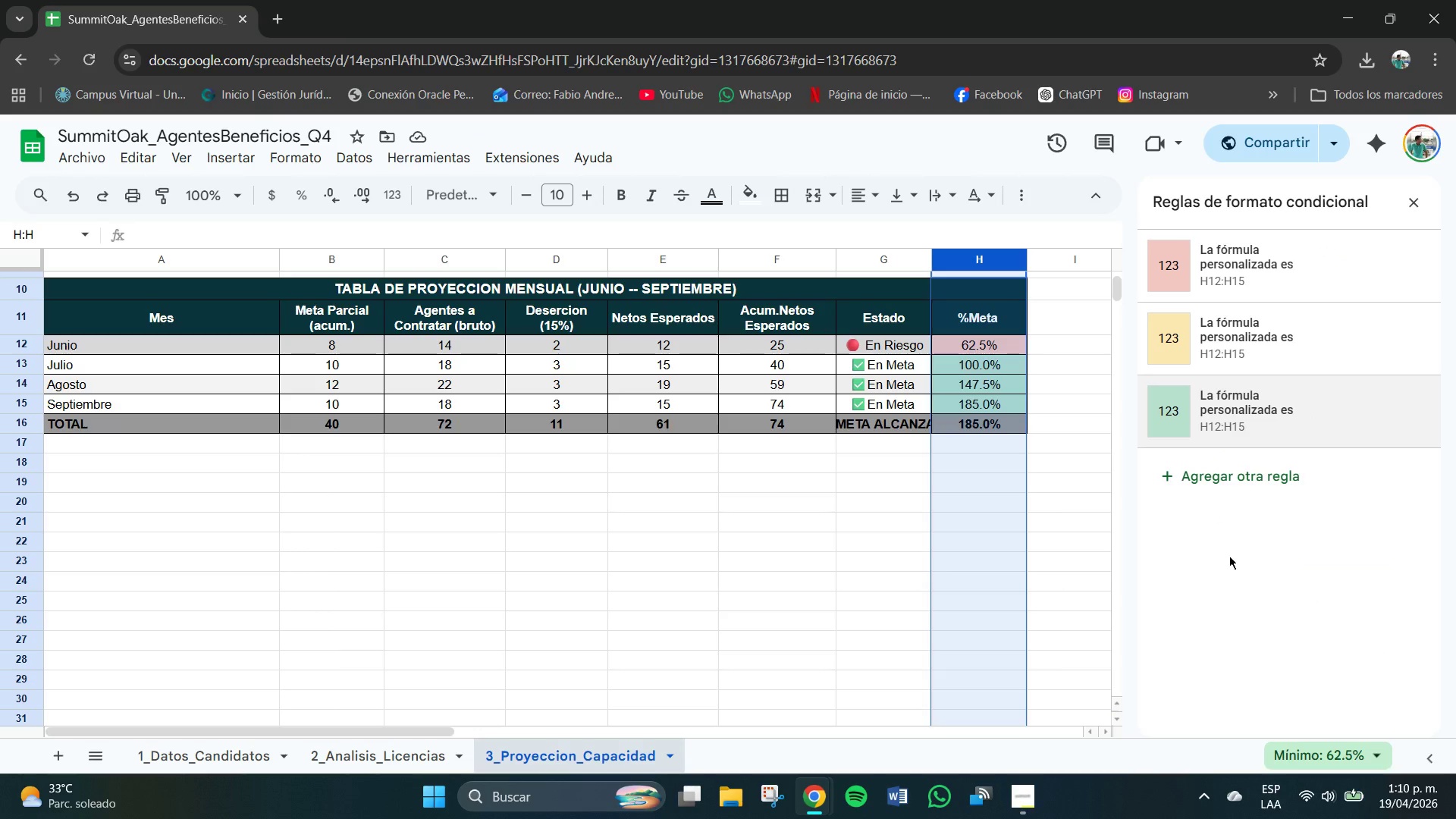 
left_click([1418, 204])
 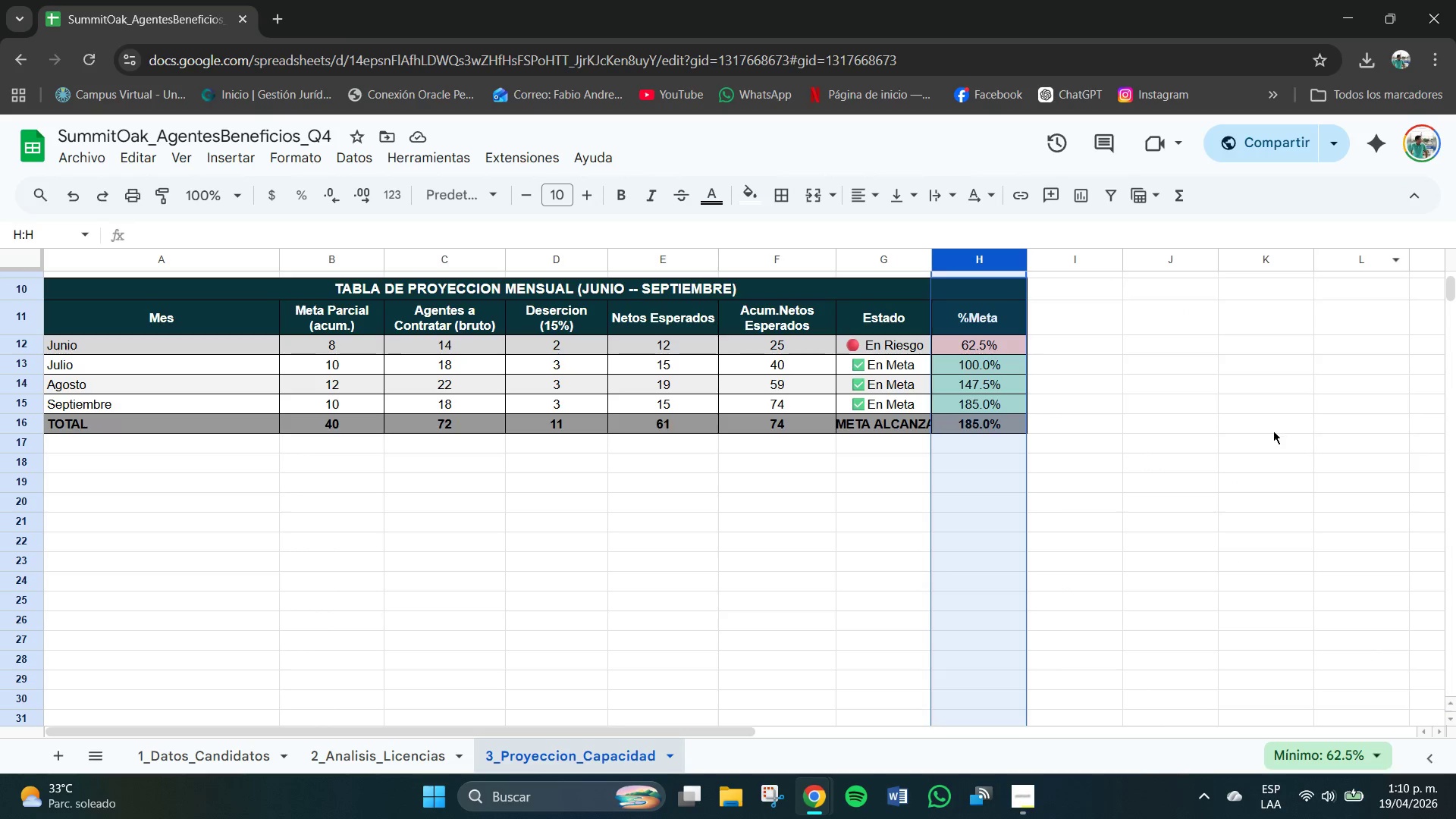 
left_click([1179, 493])
 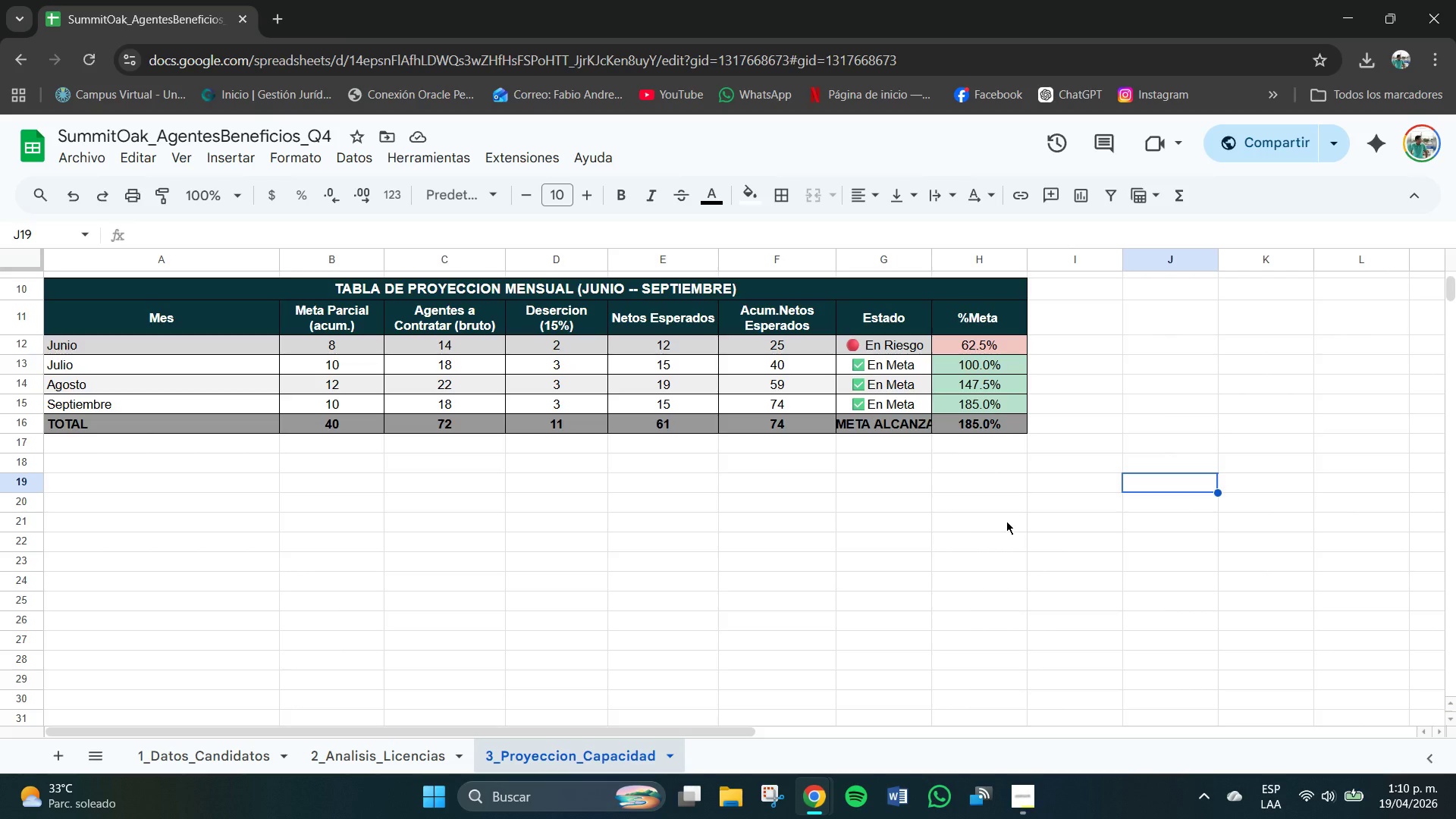 
wait(13.3)
 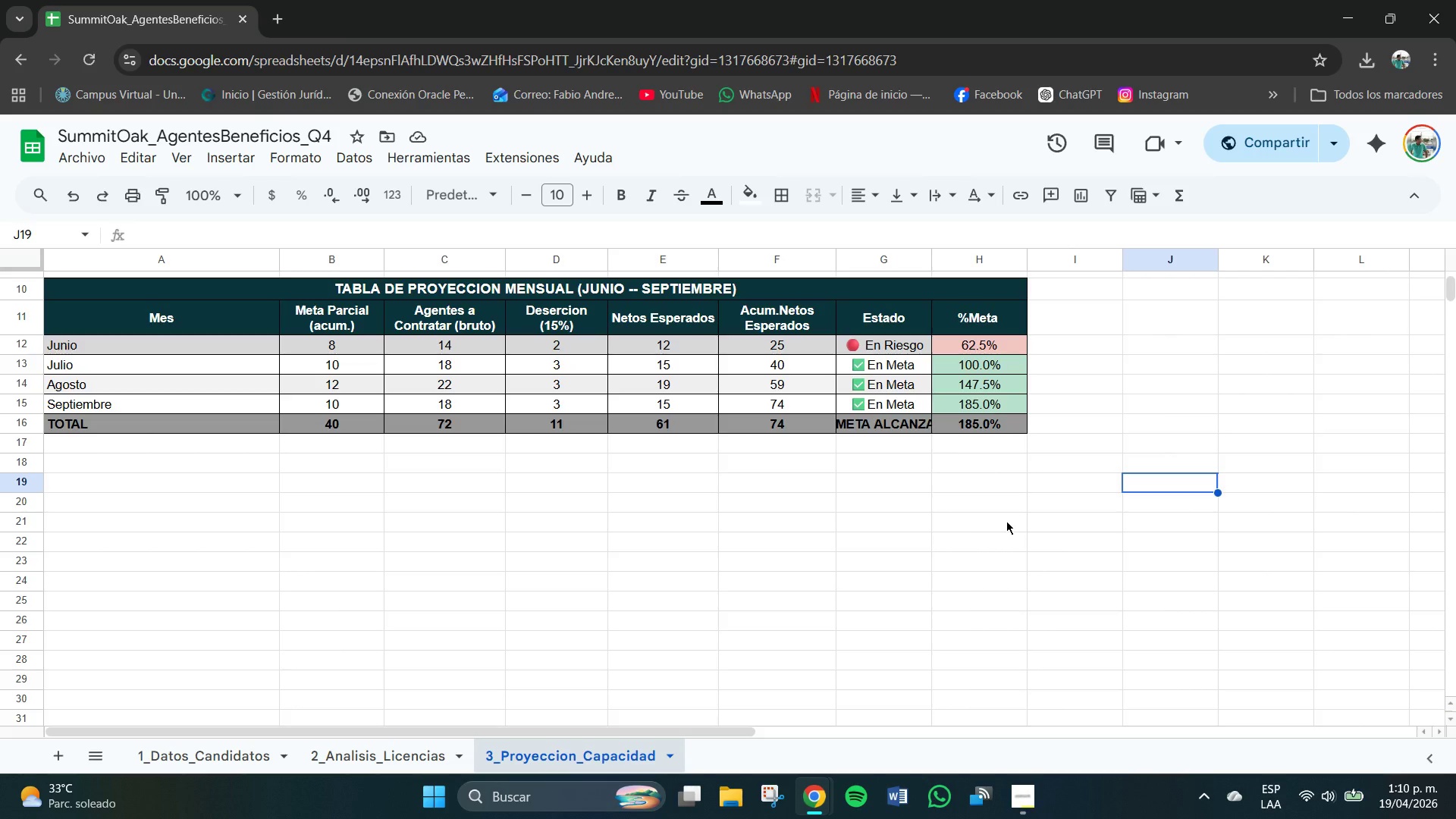 
scroll: coordinate [937, 511], scroll_direction: up, amount: 6.0
 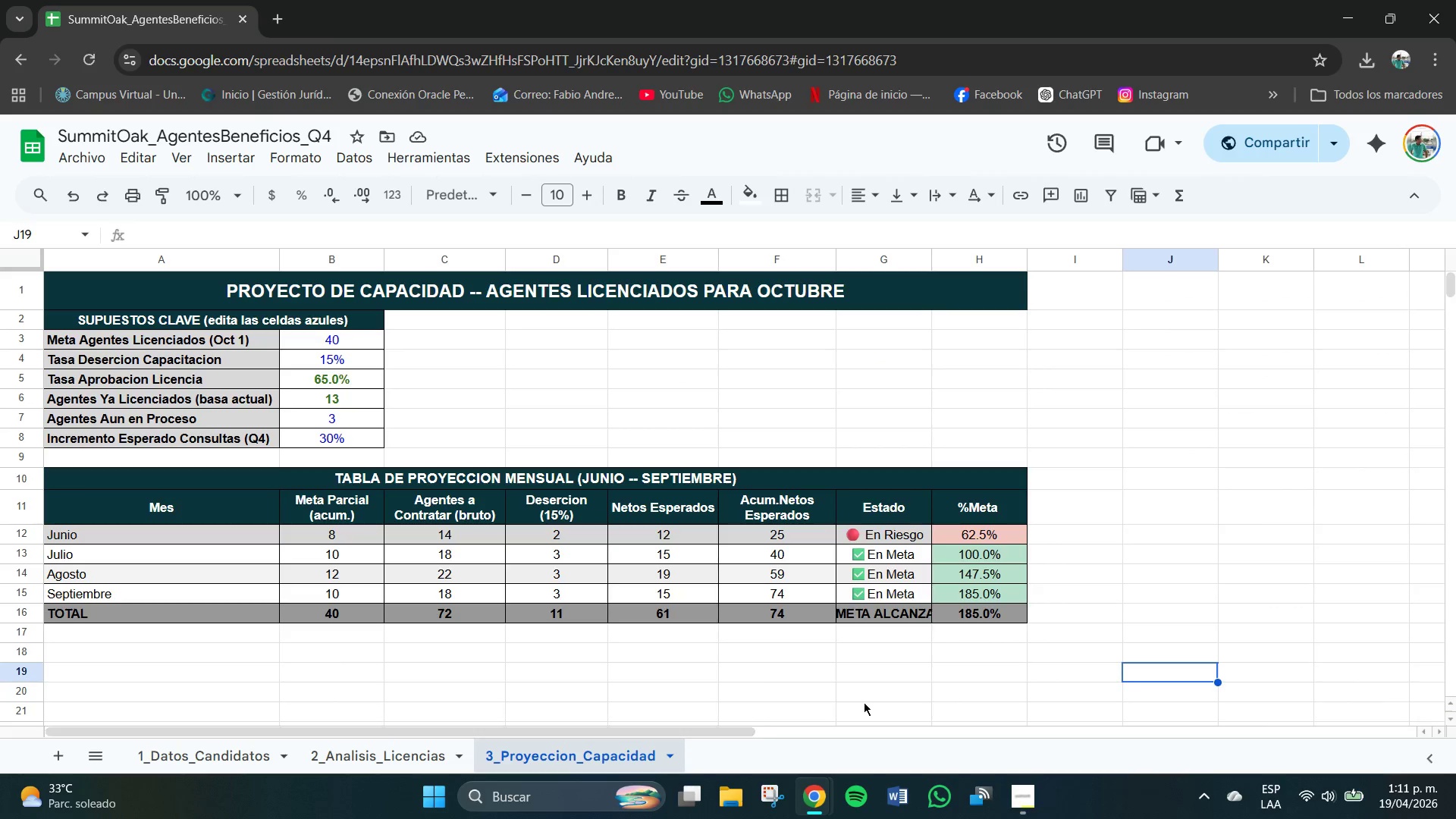 
left_click([1122, 670])
 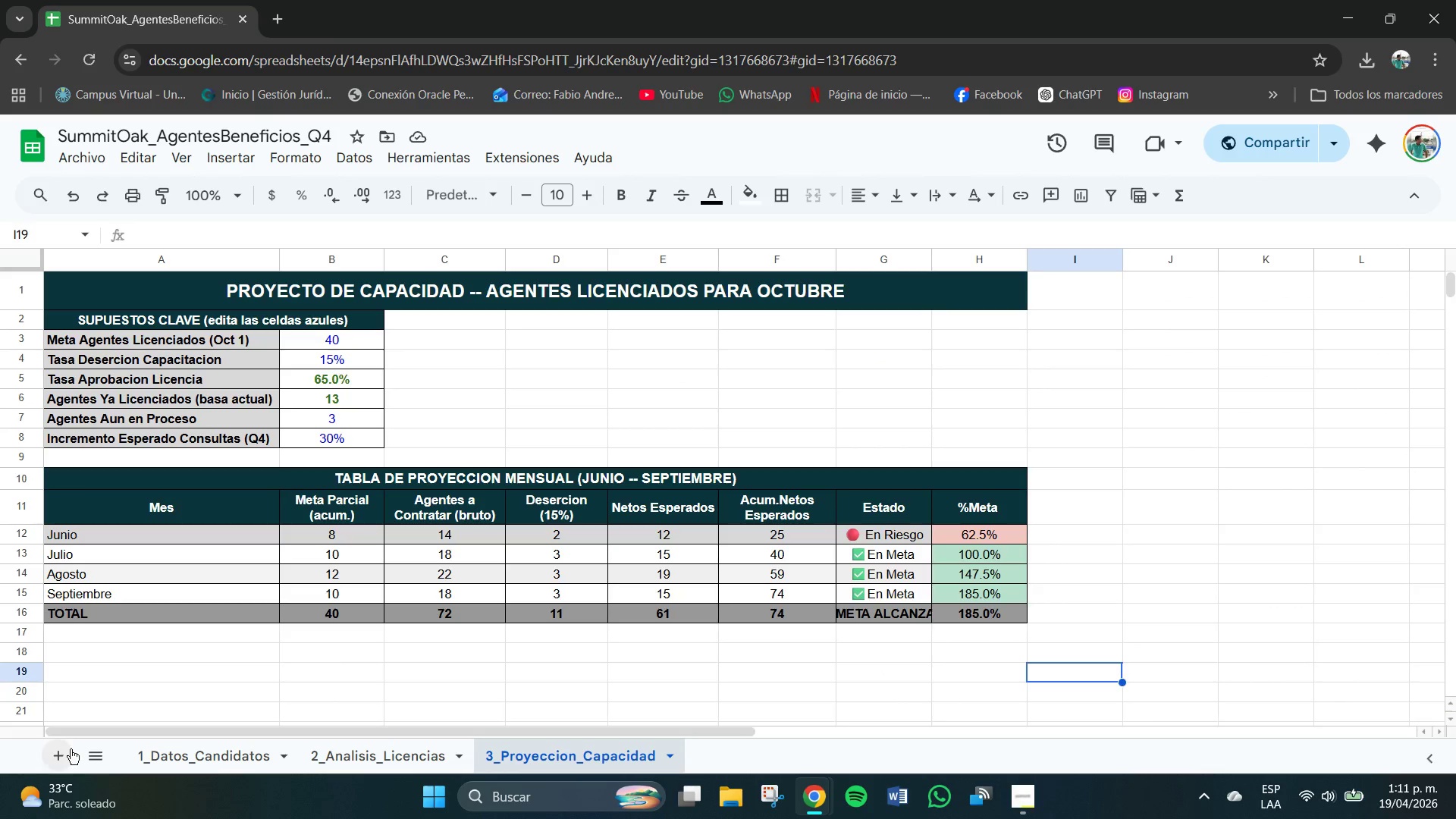 
left_click([62, 756])
 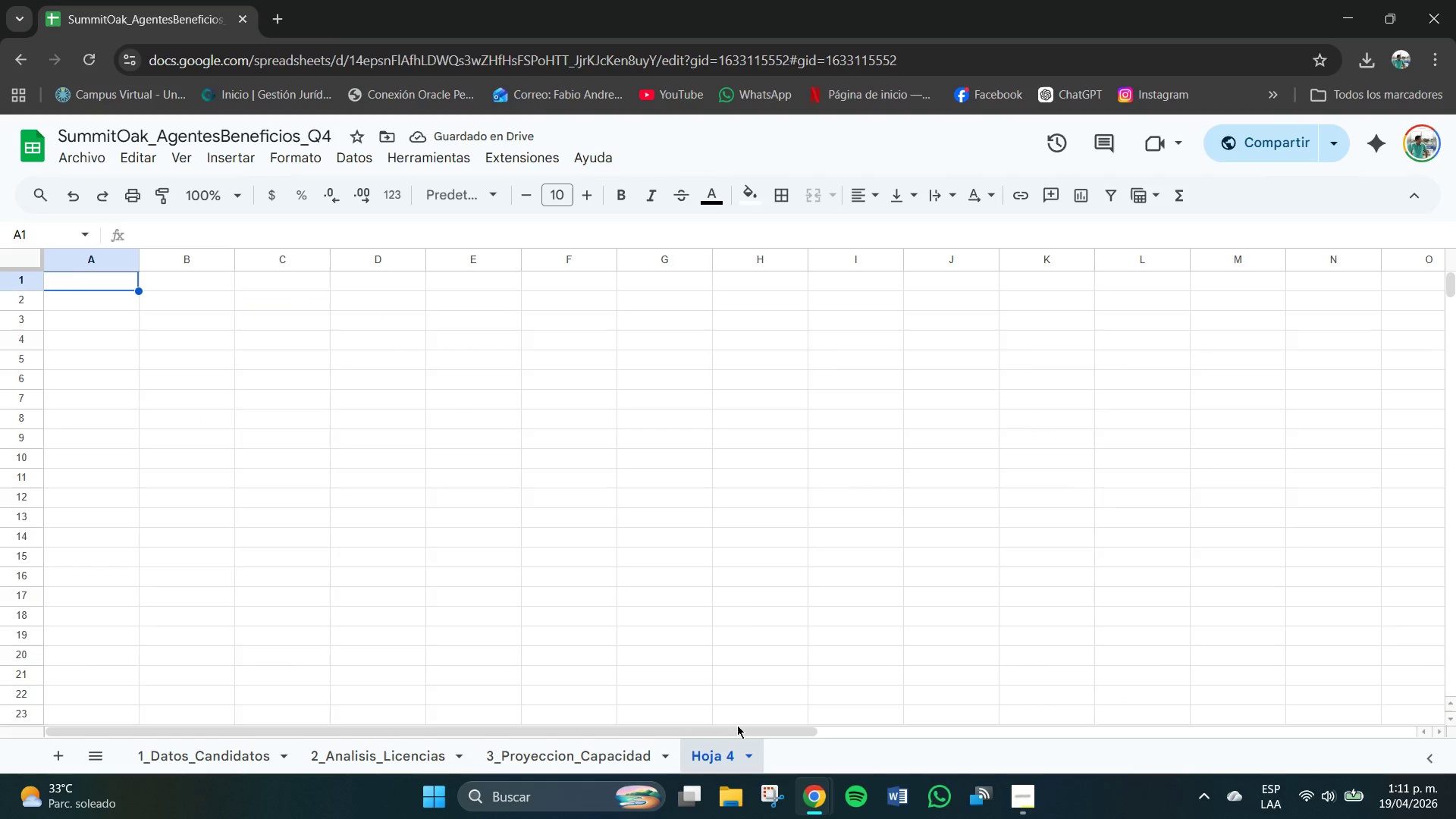 
left_click([751, 755])
 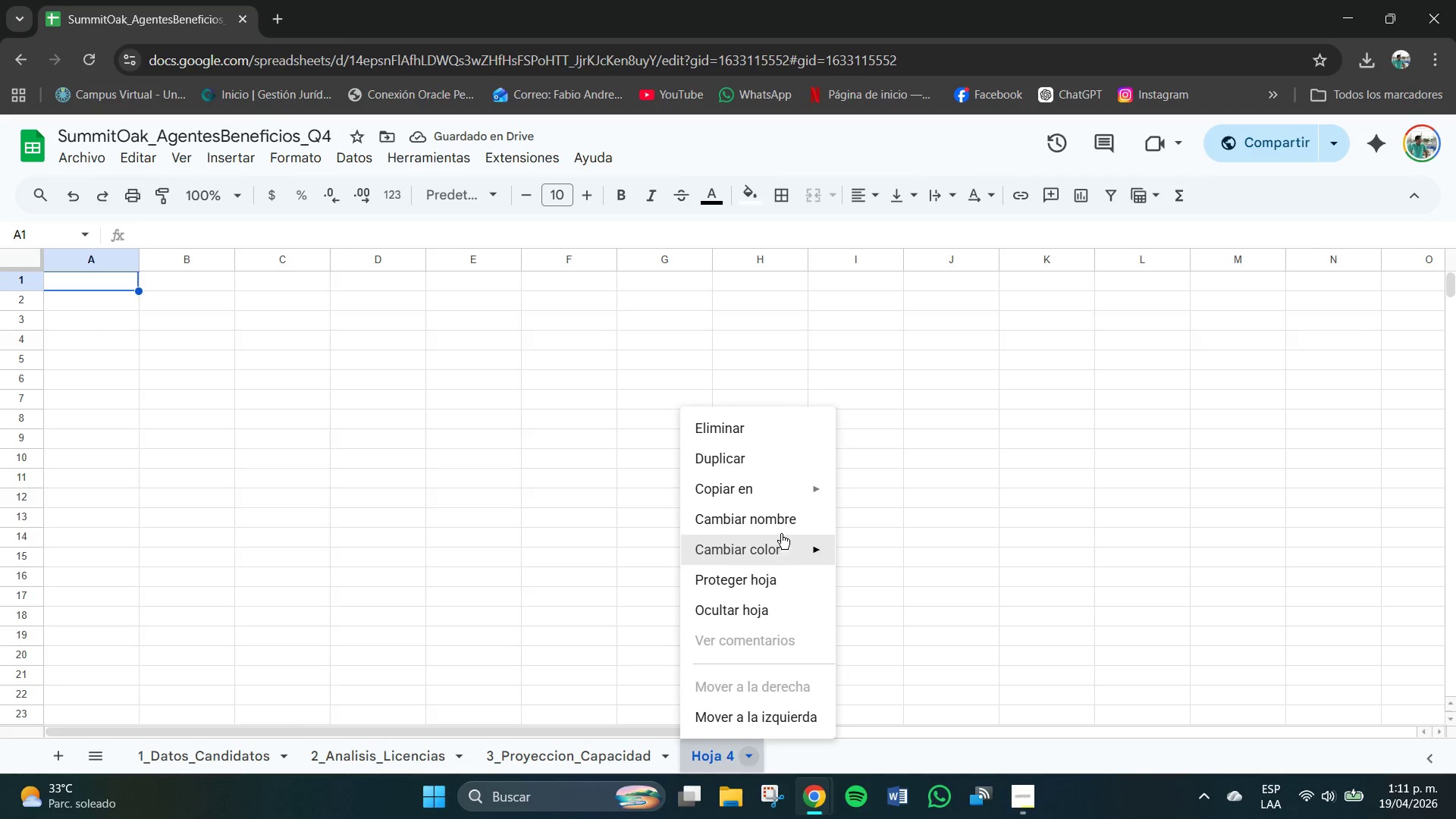 
left_click([776, 521])
 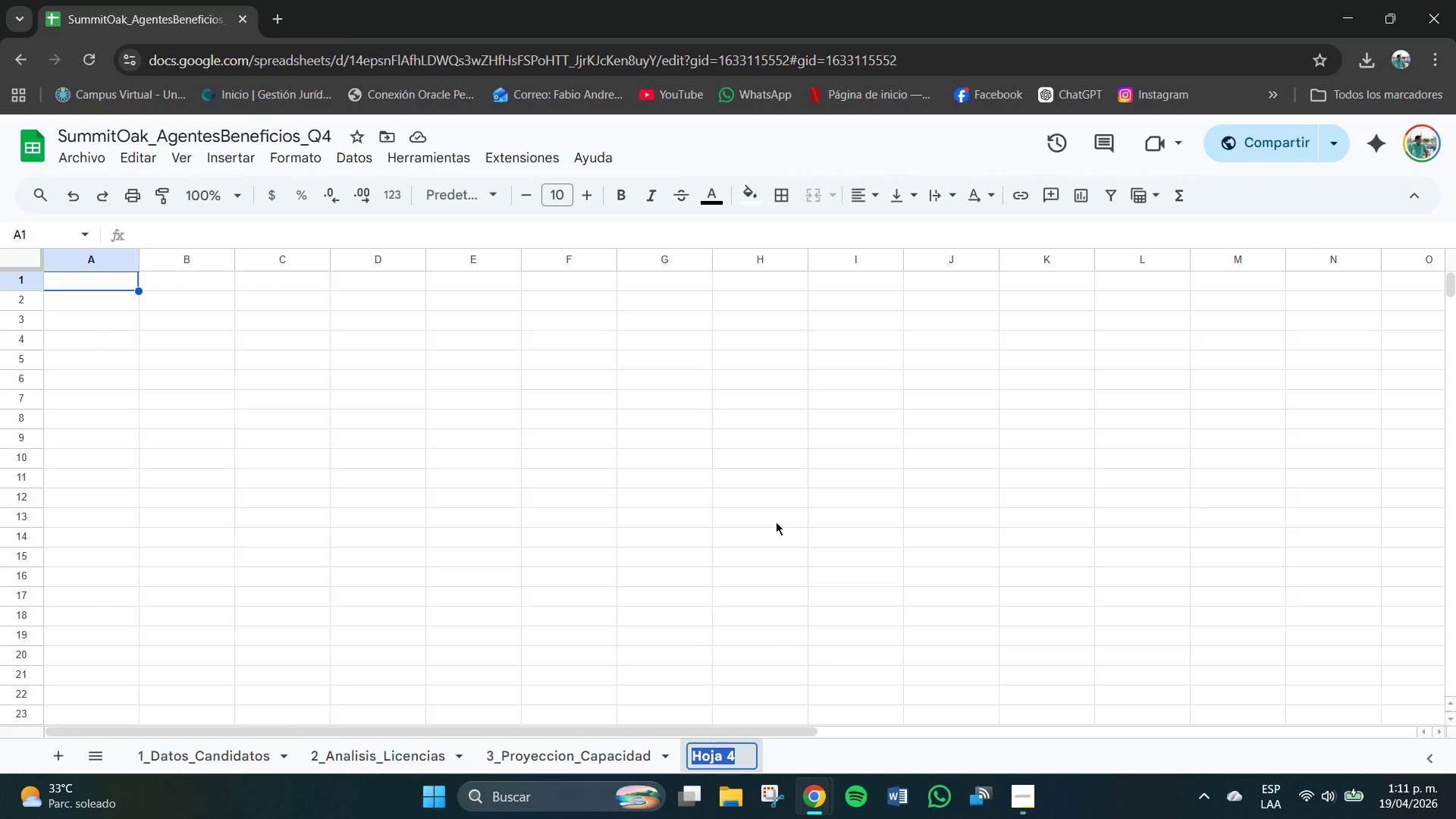 
type(4_Embudo_Reclutamni)
key(Backspace)
key(Backspace)
key(Backspace)
type(miento)
 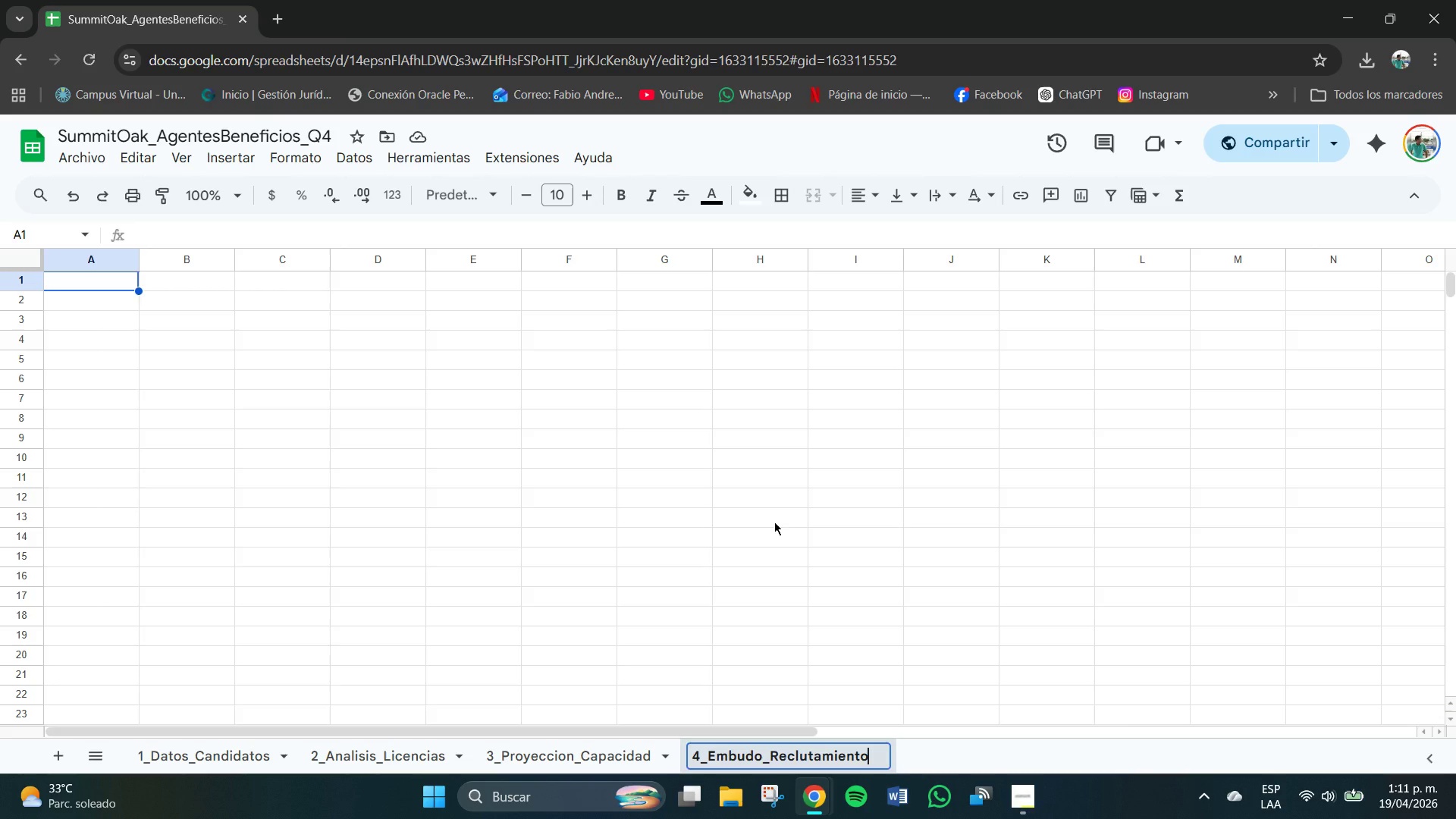 
key(Enter)
 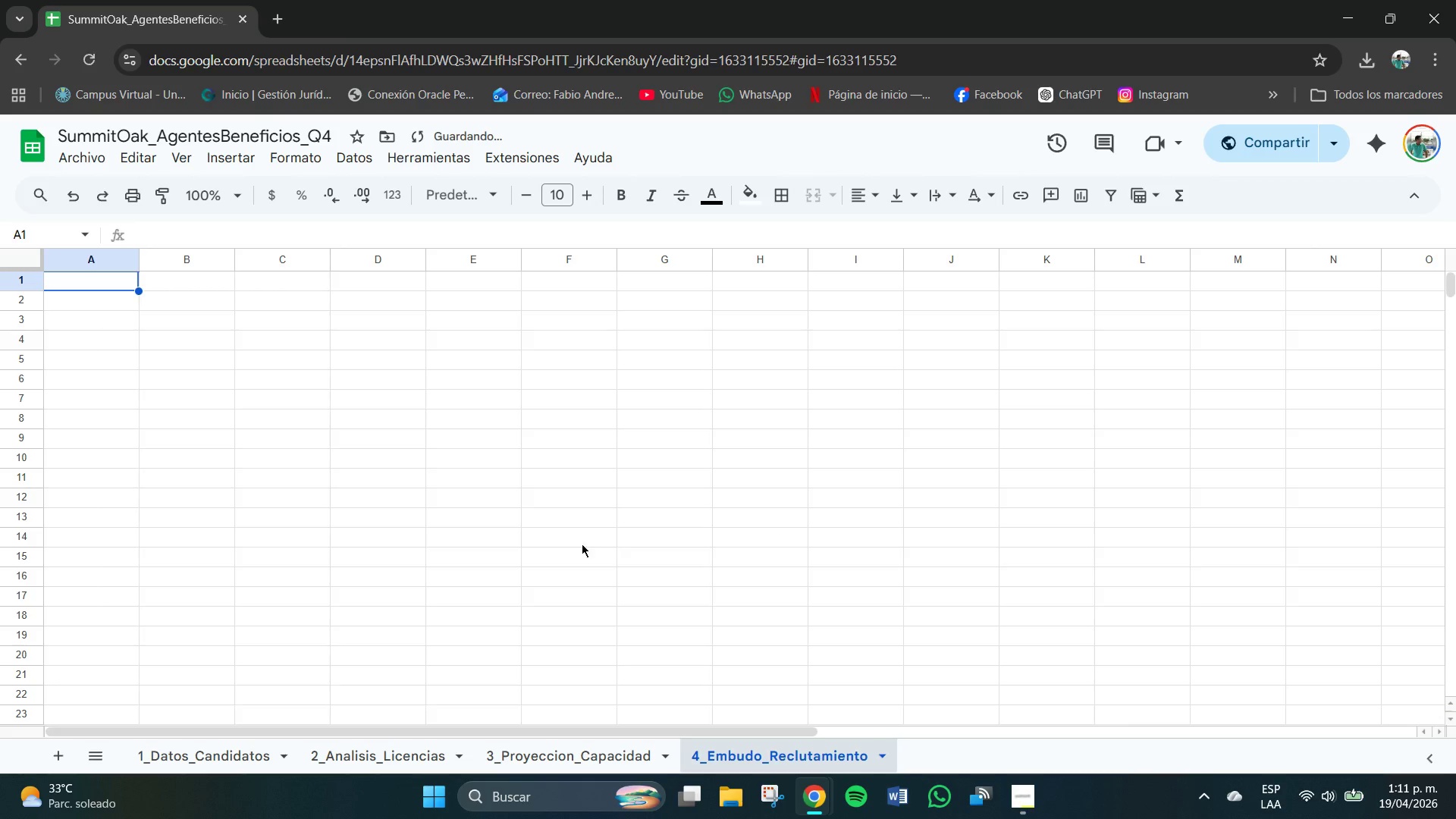 
left_click_drag(start_coordinate=[183, 350], to_coordinate=[576, 275])
 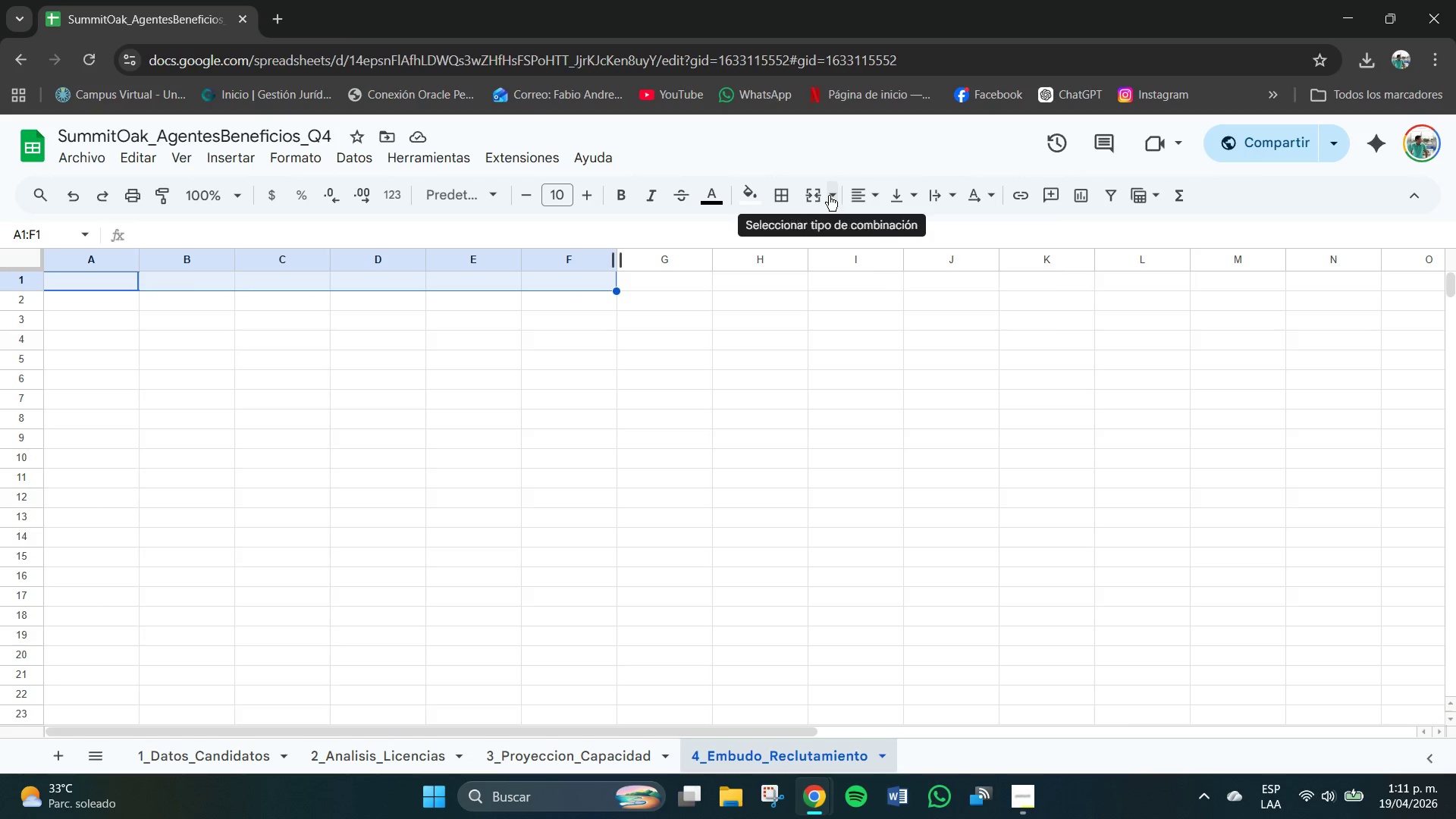 
double_click([836, 230])
 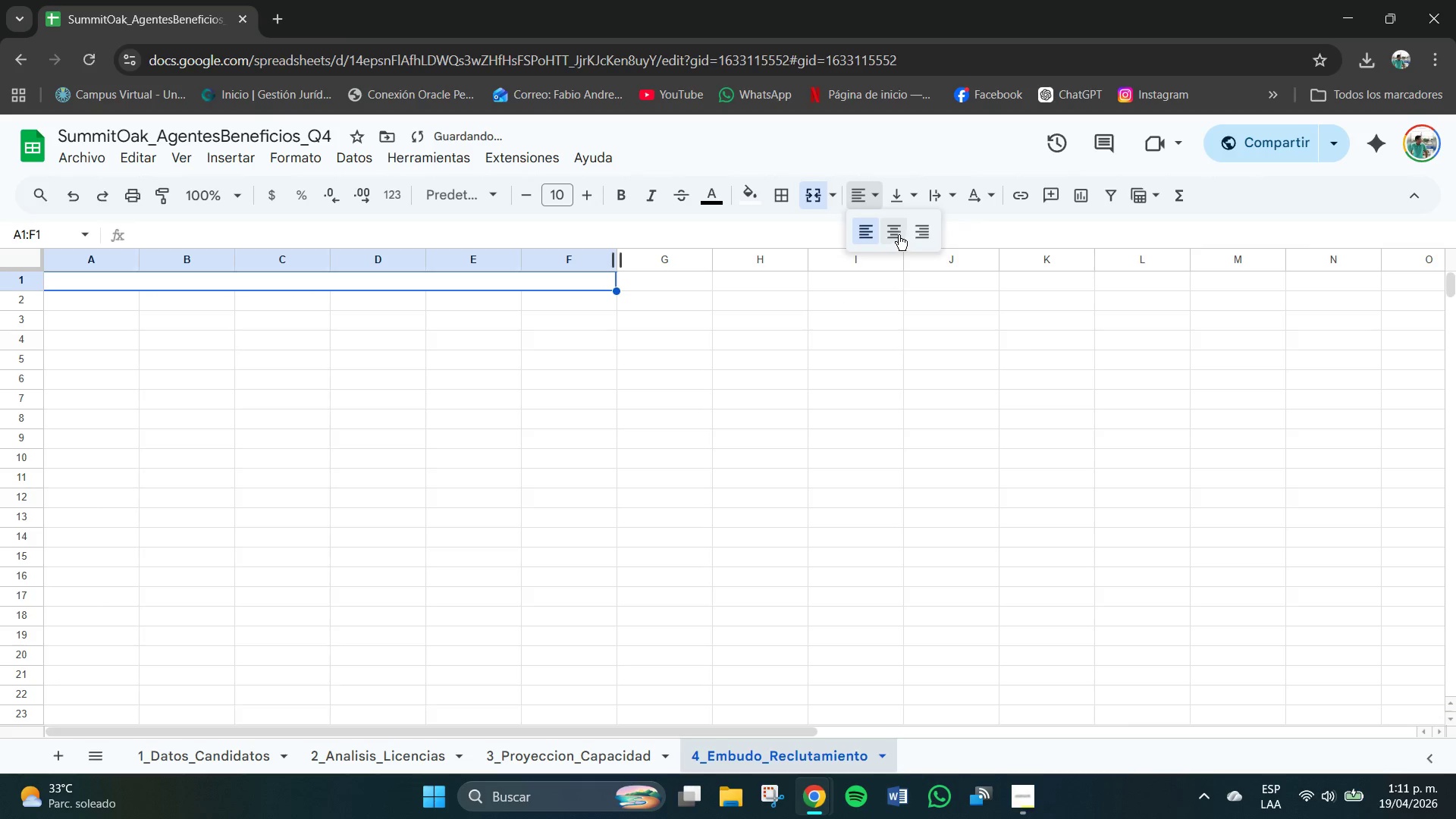 
double_click([905, 191])
 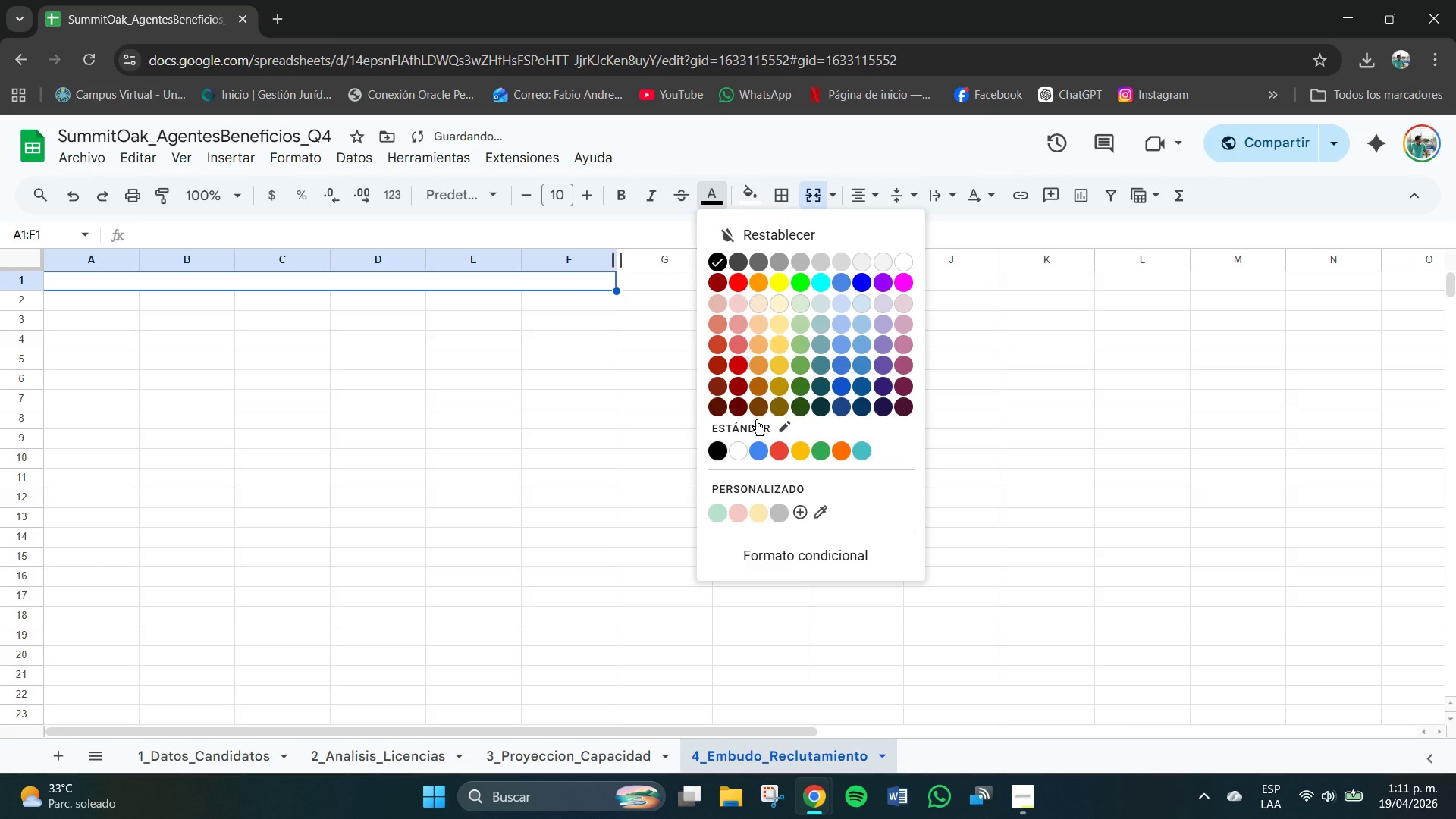 
left_click([737, 448])
 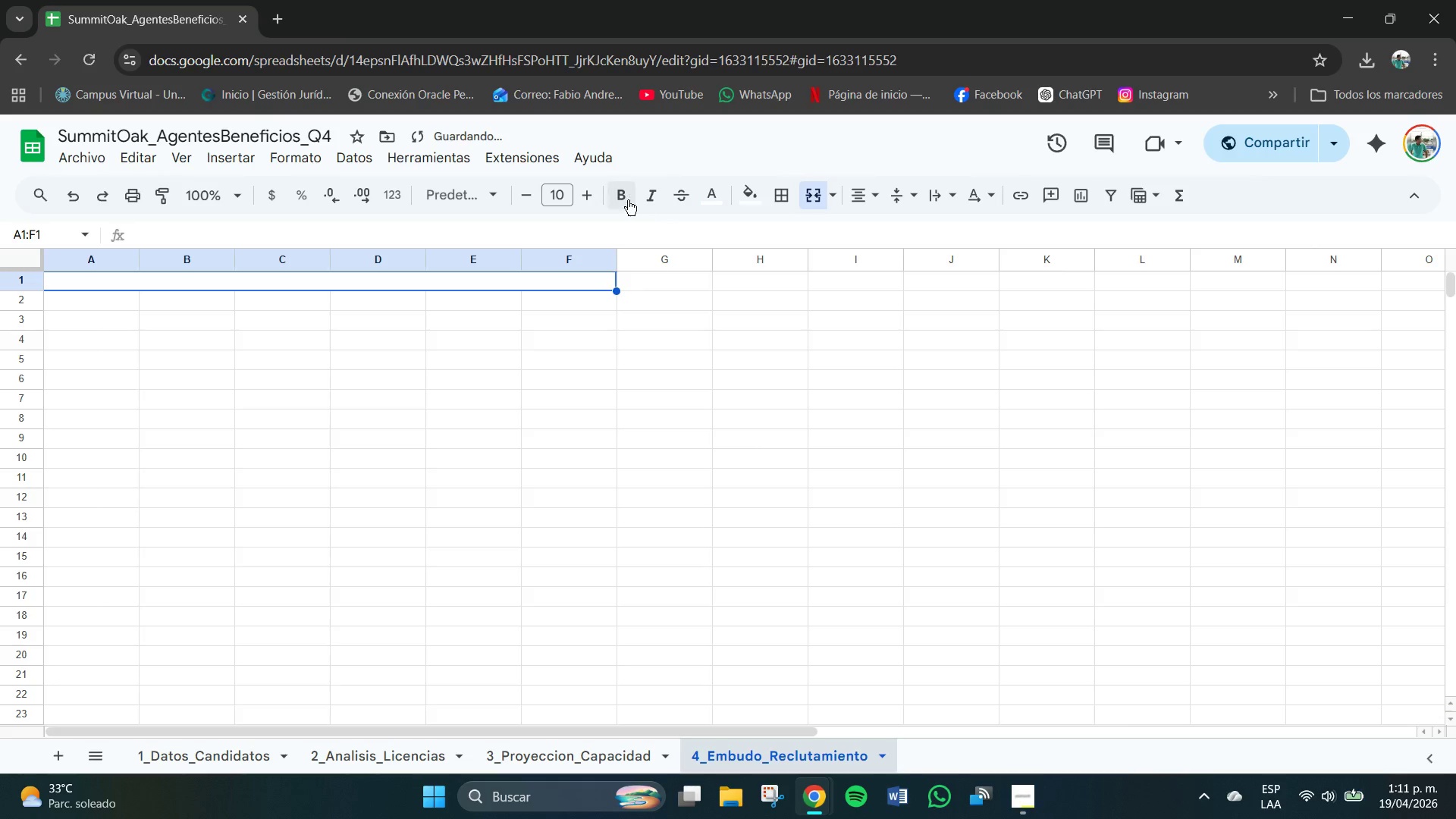 
left_click([617, 194])
 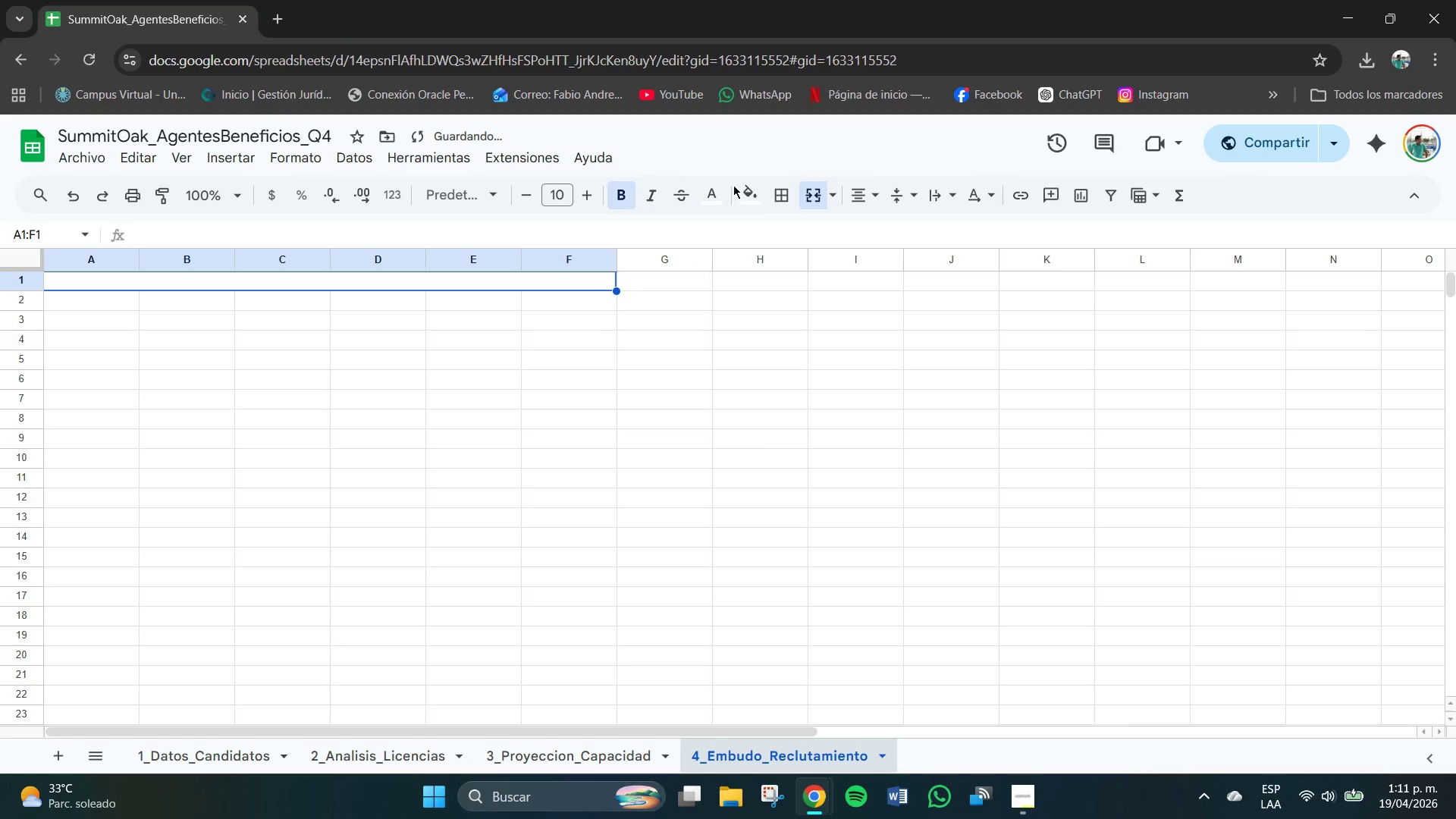 
left_click([751, 189])
 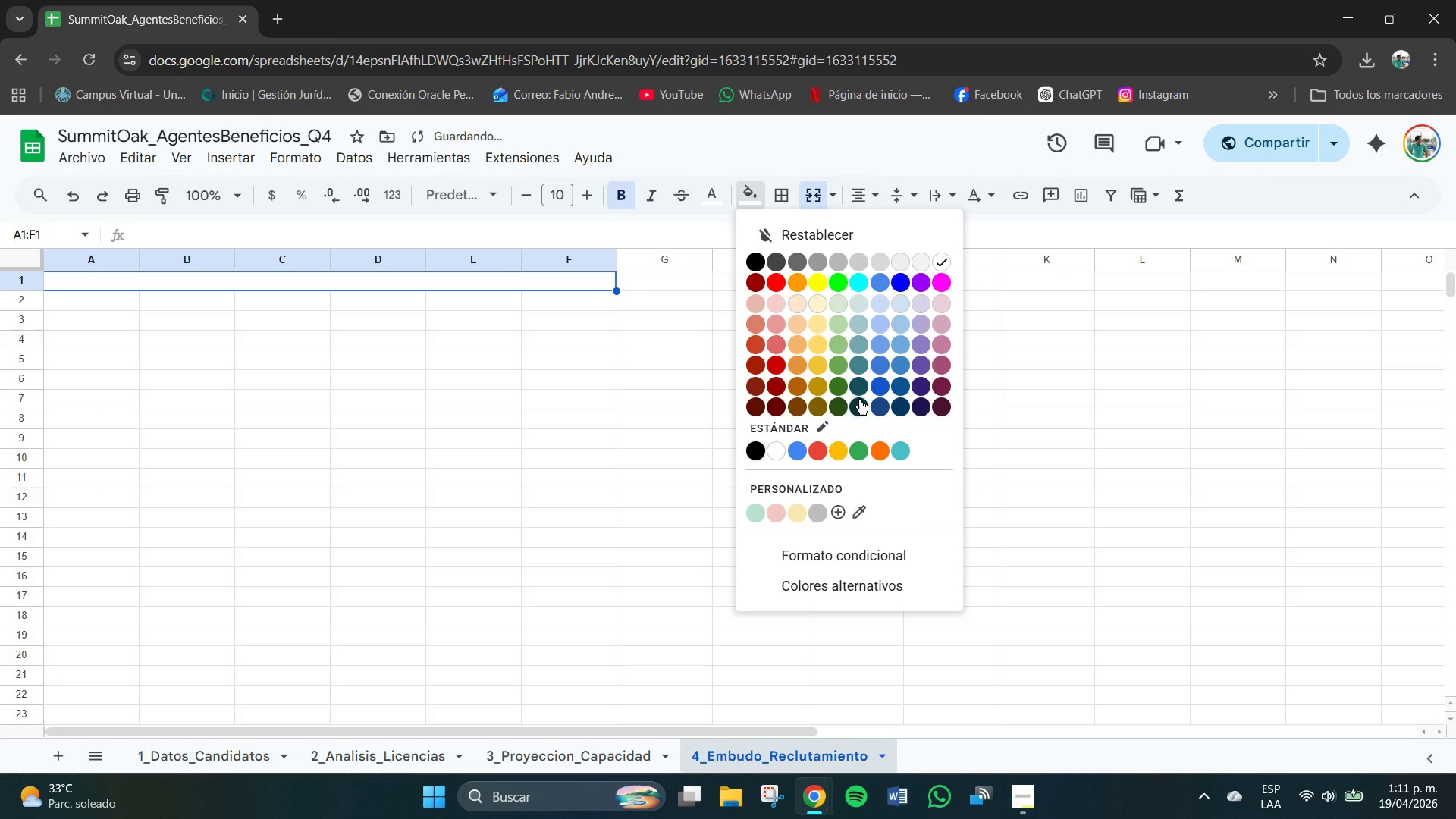 
left_click([859, 401])
 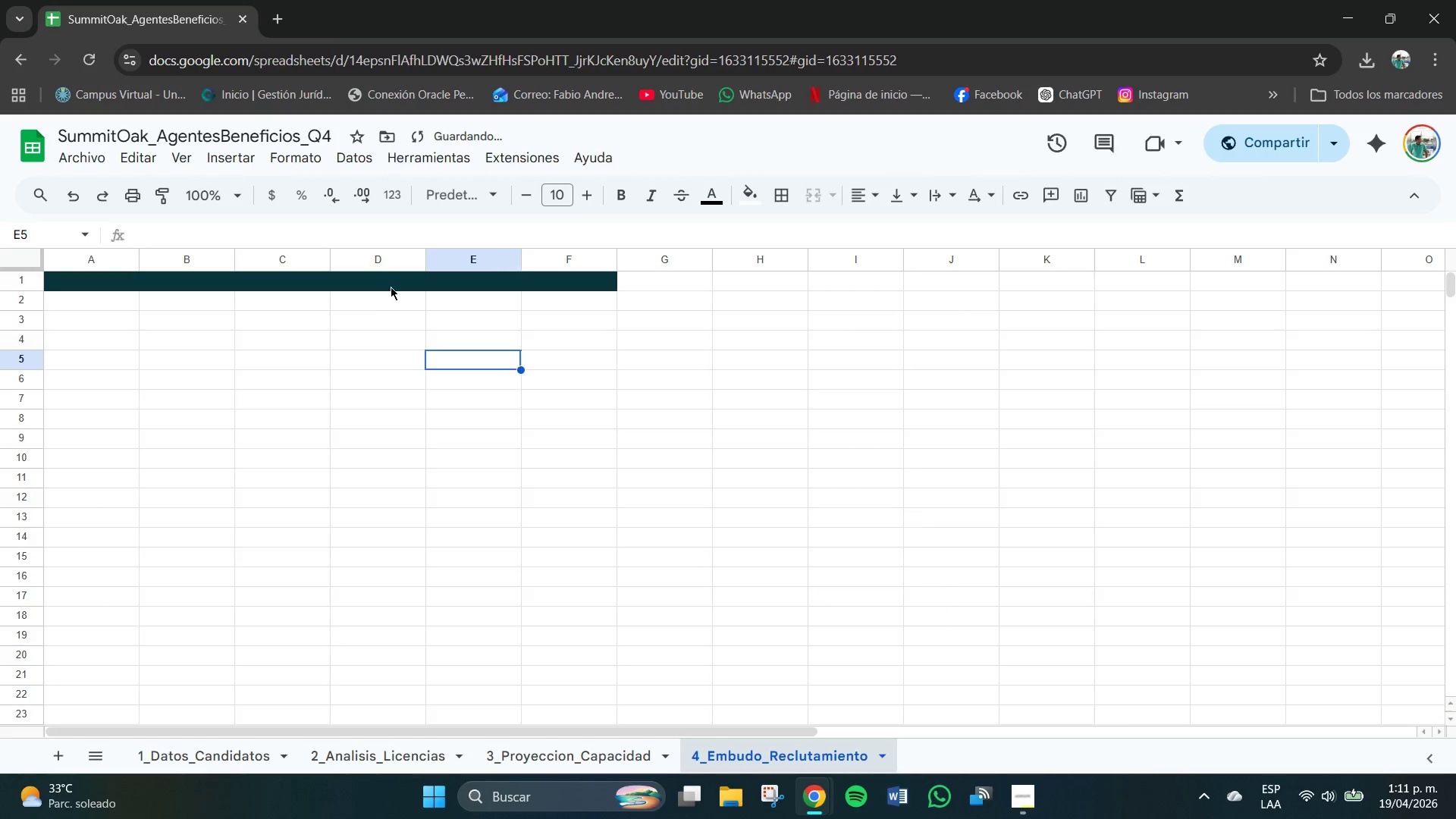 
double_click([386, 284])
 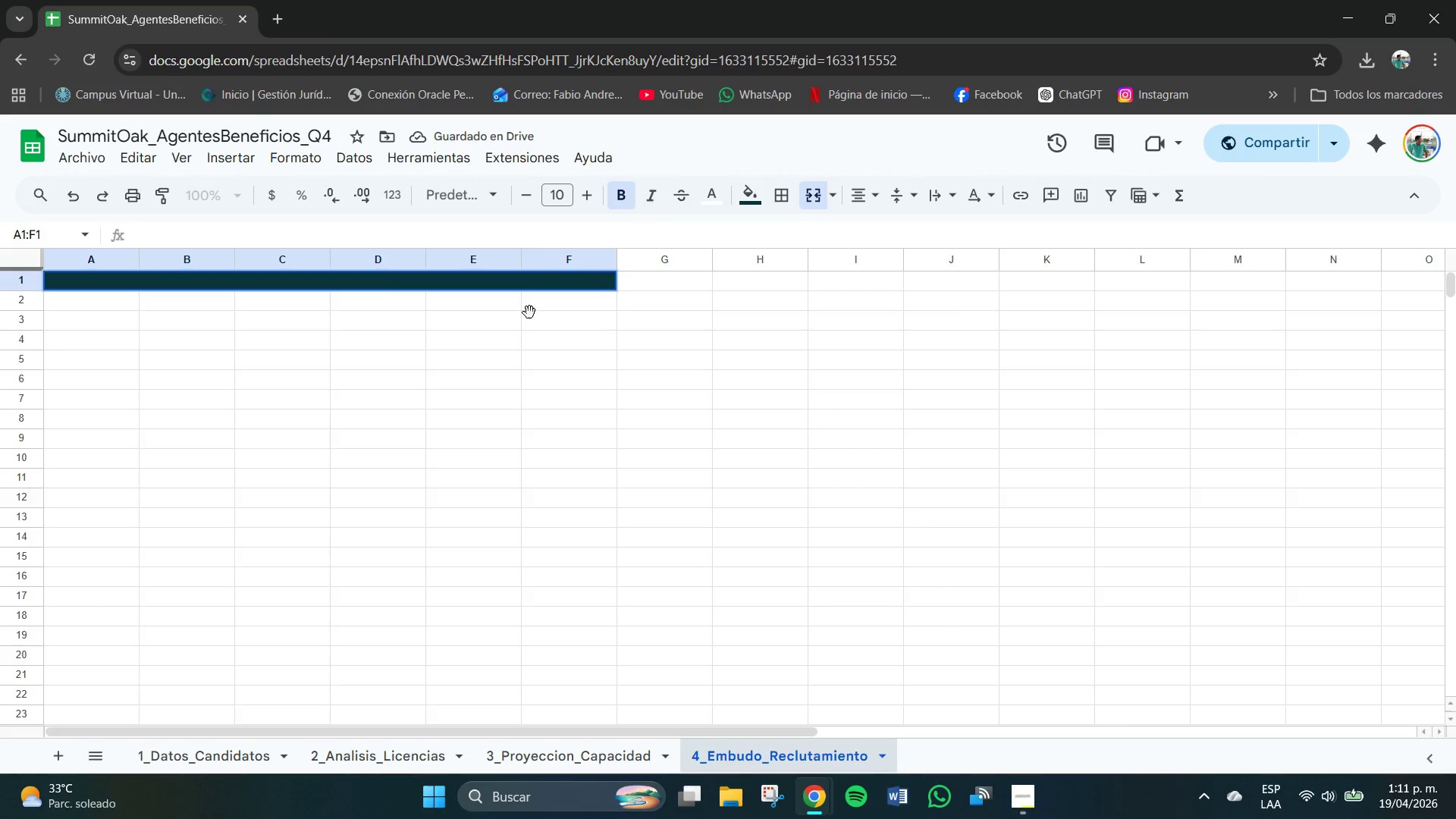 
double_click([507, 285])
 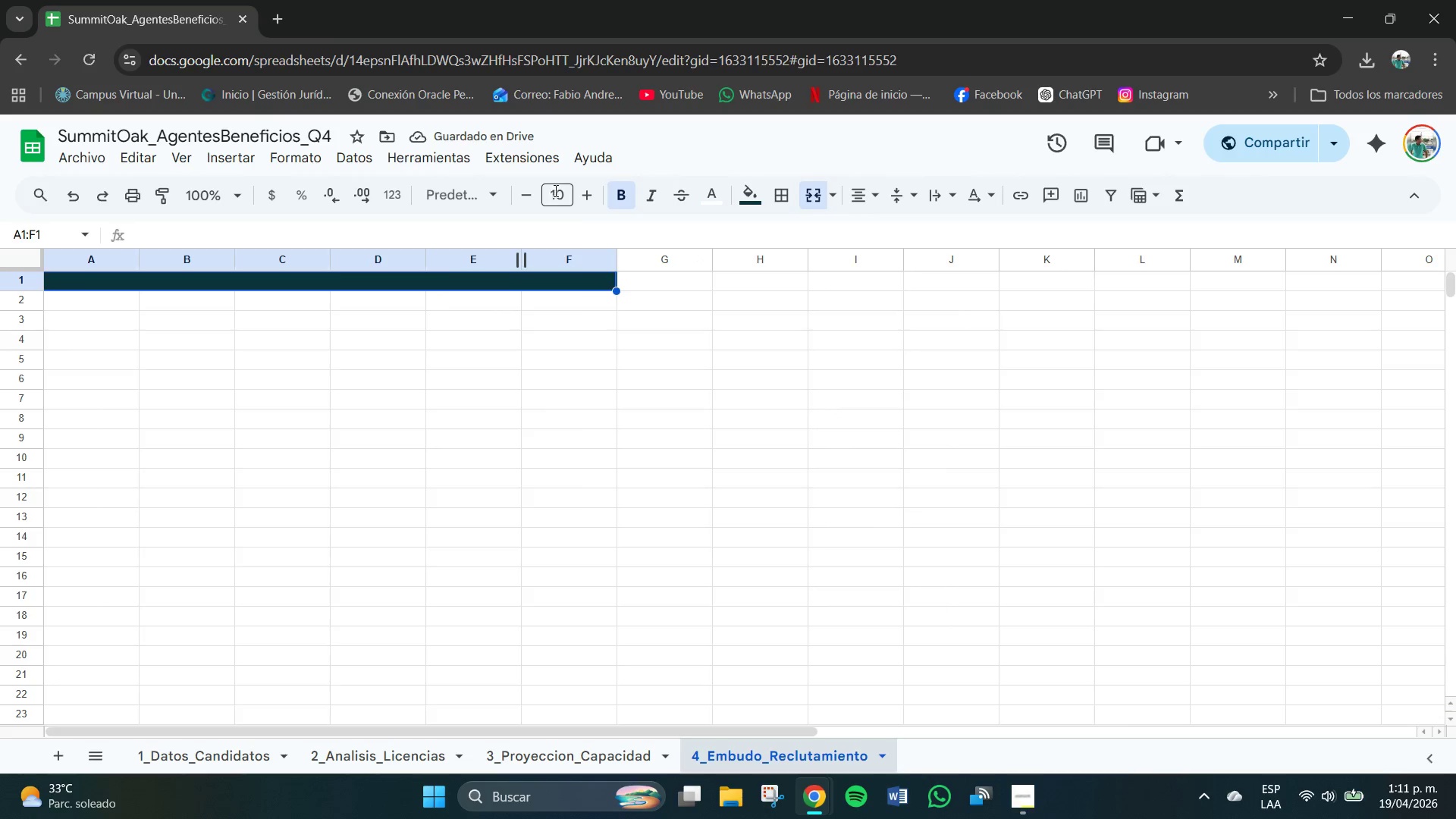 
left_click([557, 187])
 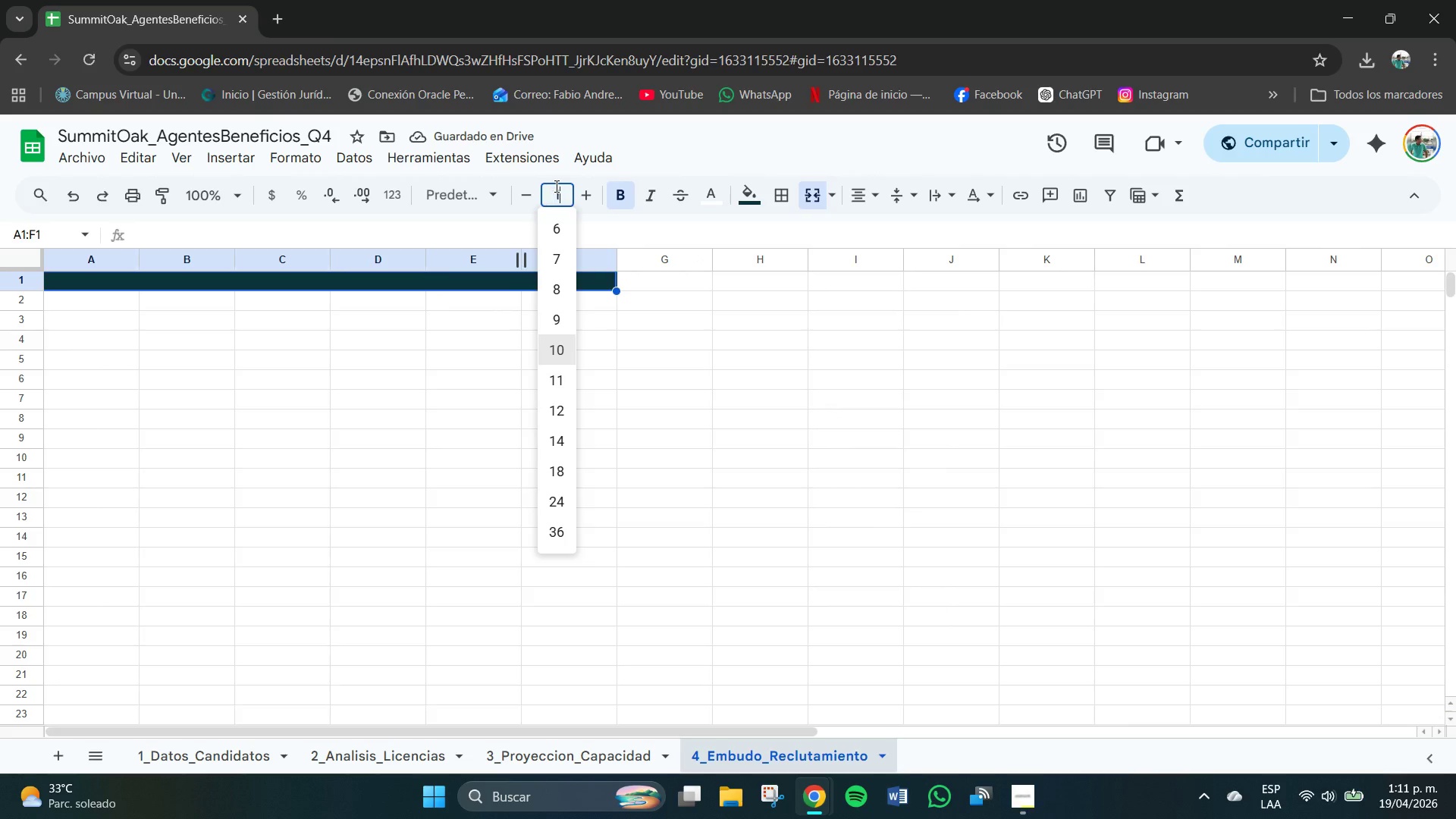 
key(Numpad1)
 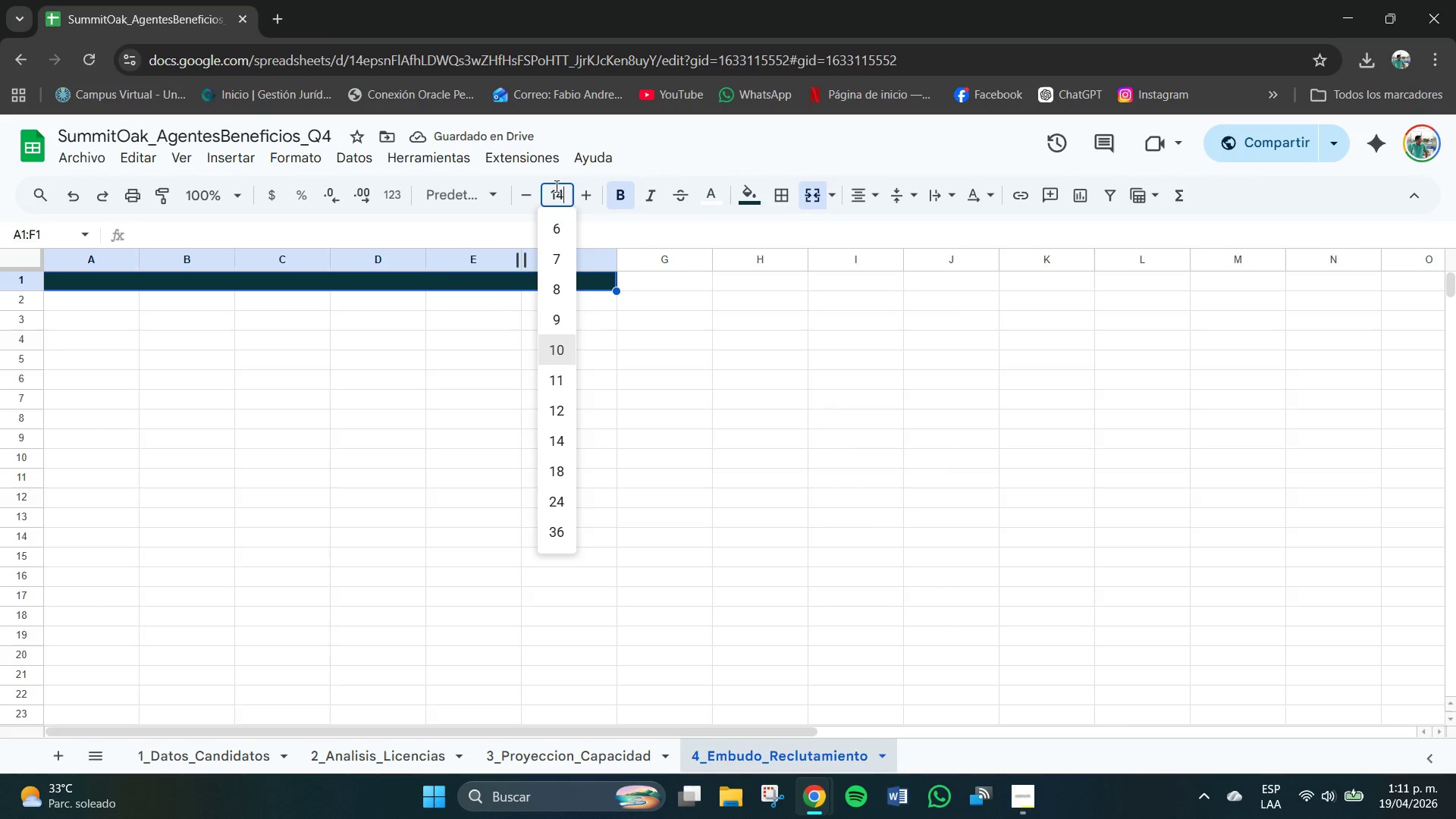 
key(Numpad4)
 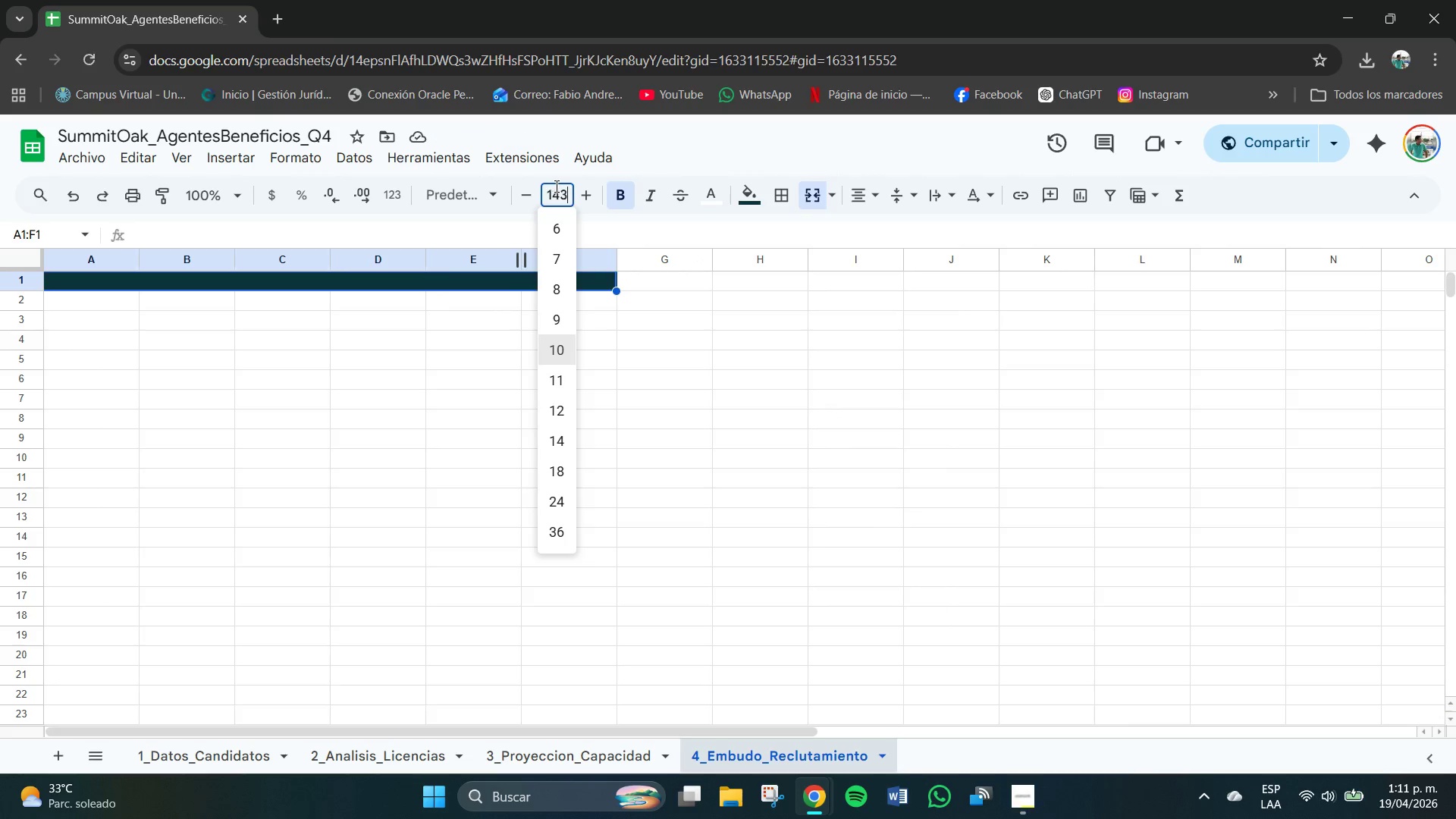 
key(Numpad3)
 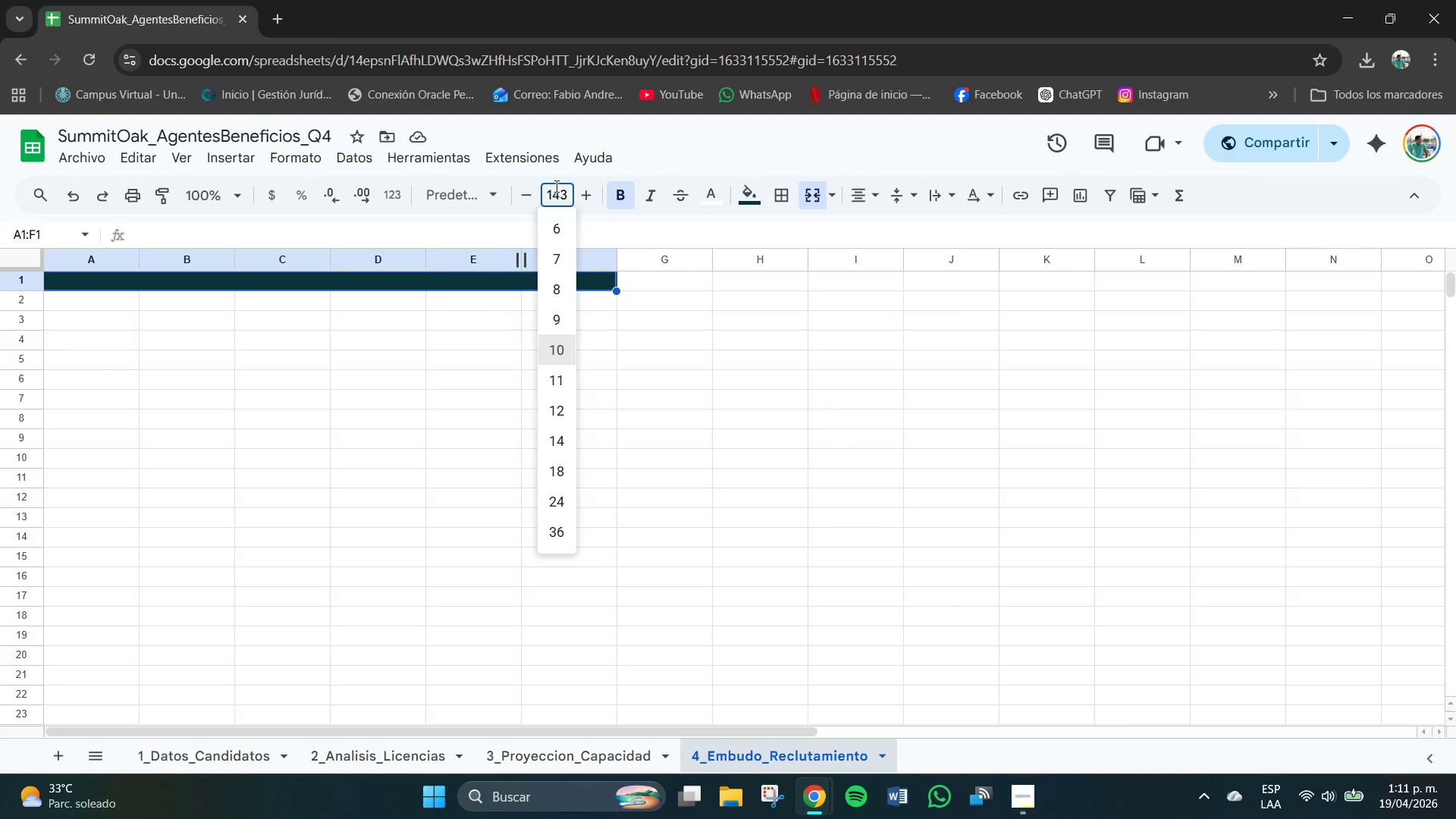 
key(Backspace)
 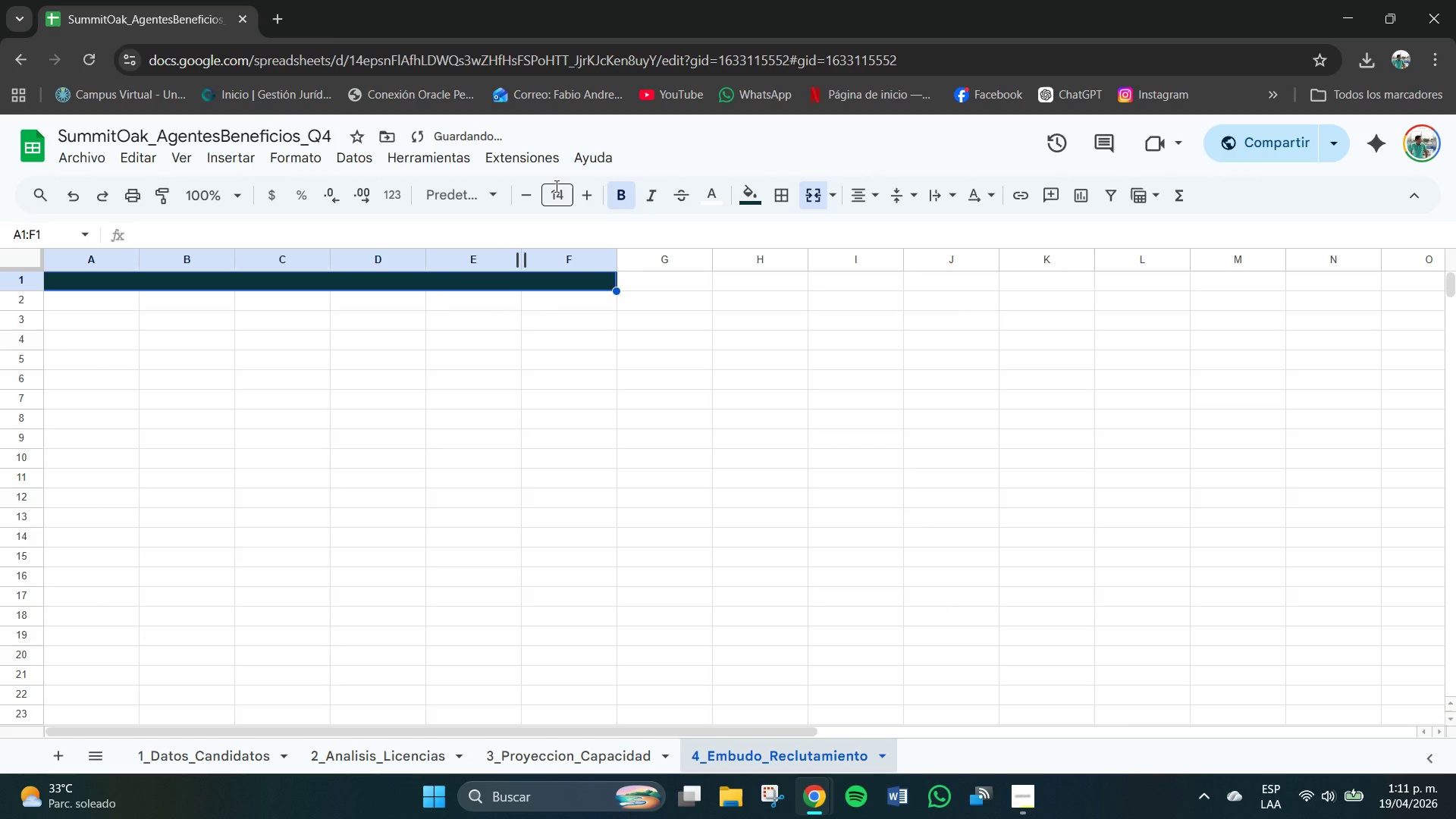 
key(NumpadEnter)
 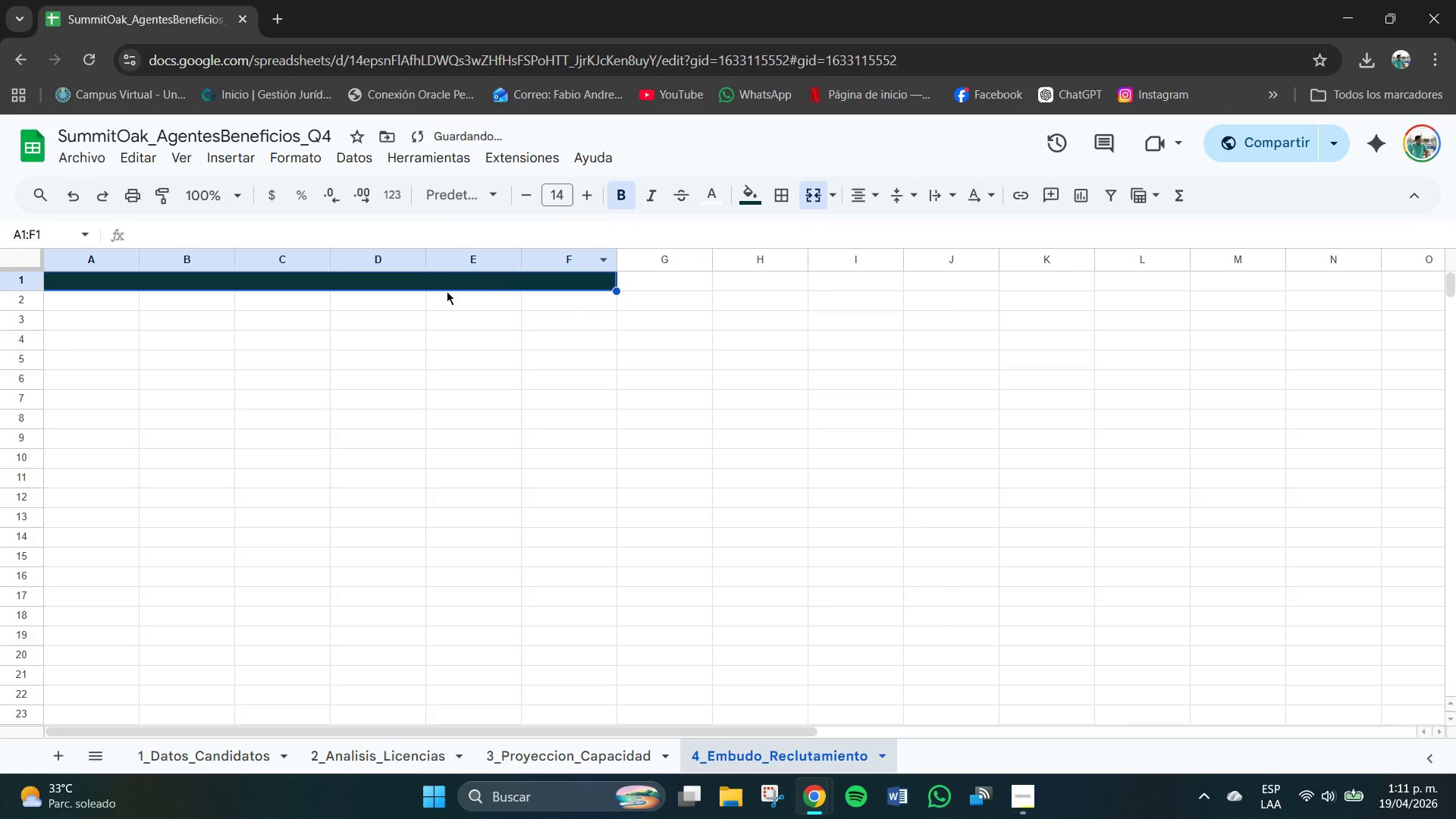 
double_click([435, 282])
 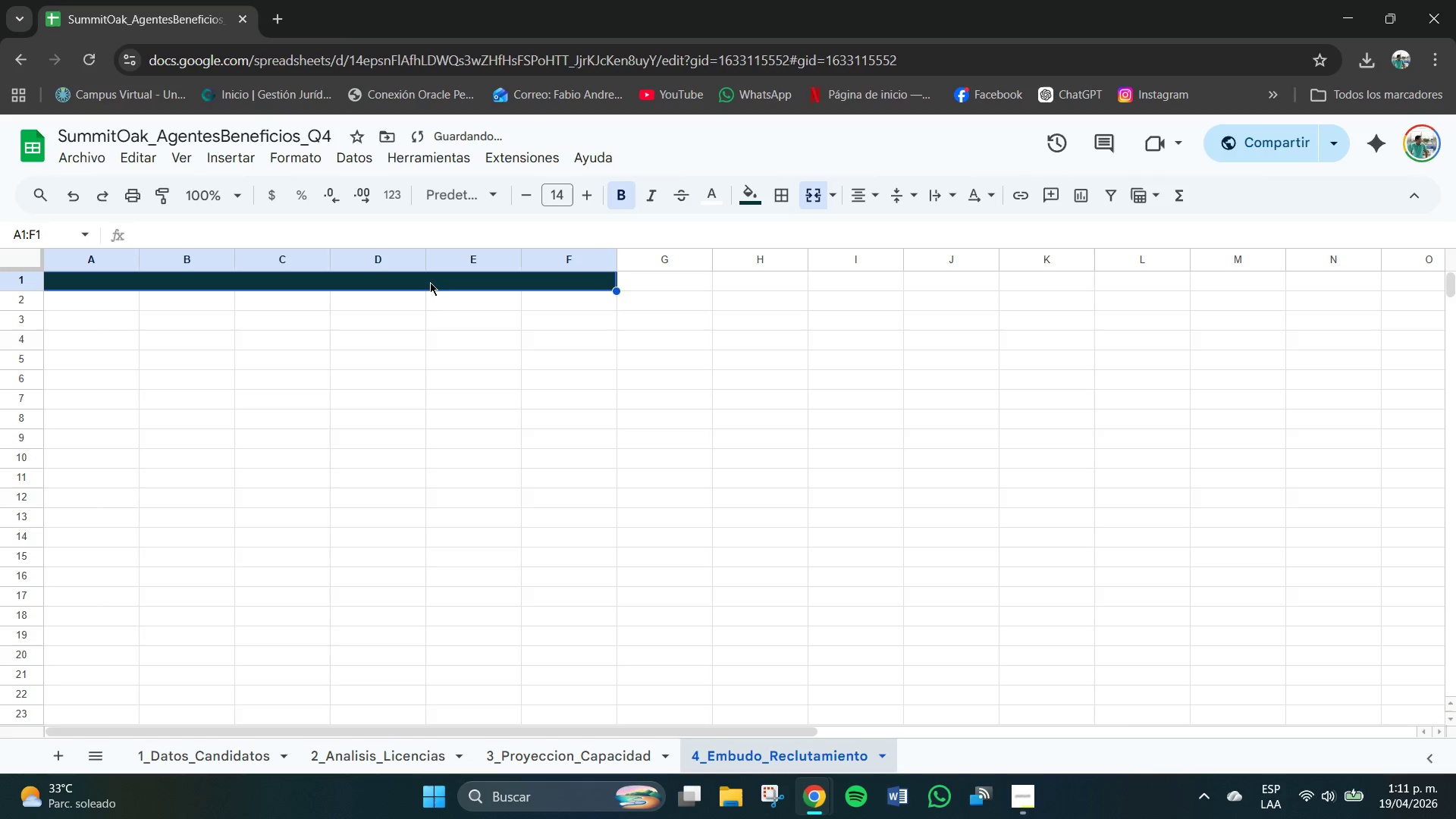 
left_click([426, 281])
 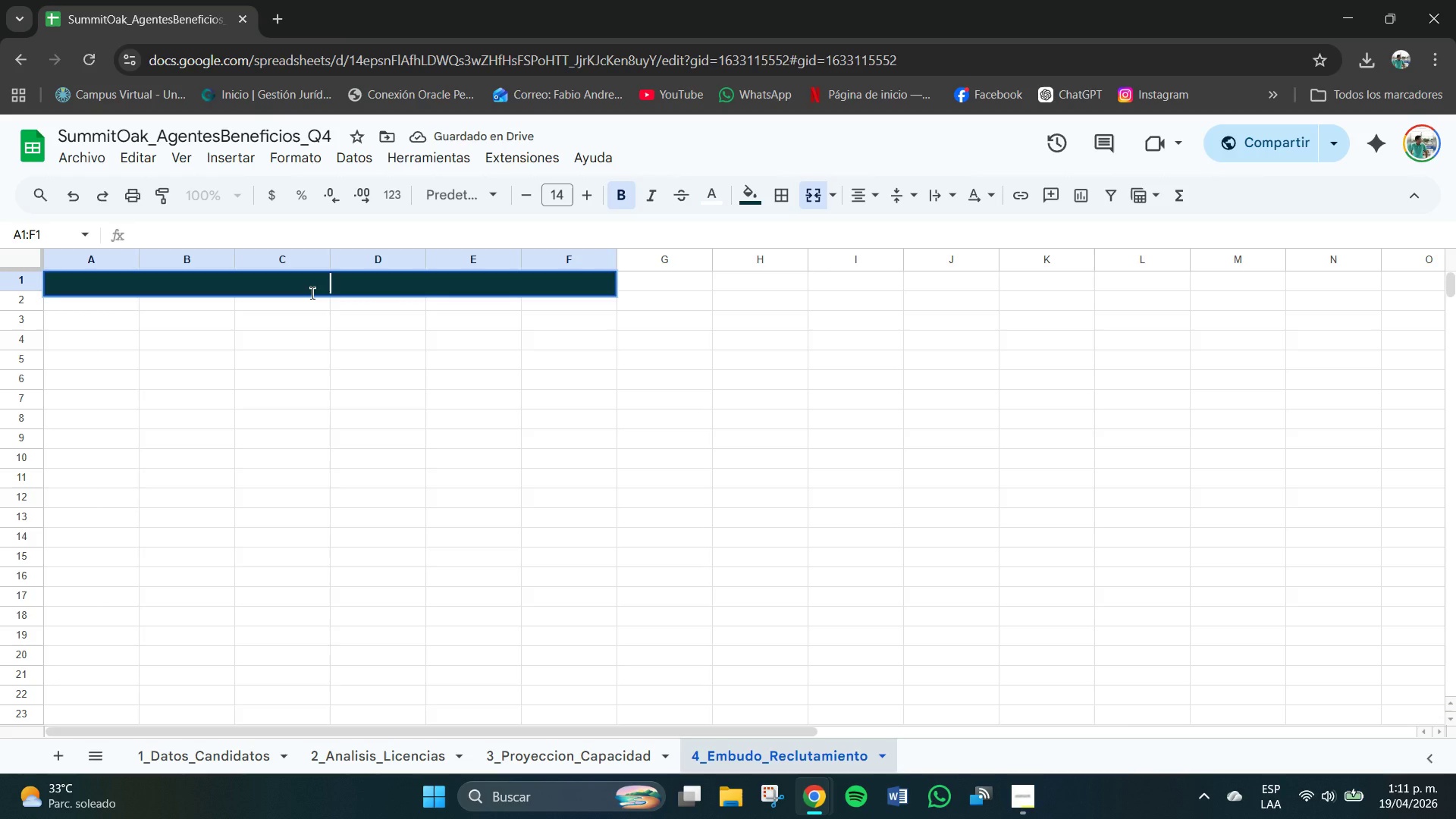 
type(Lo)
key(Backspace)
type(OGICA DL)
key(Backspace)
type(EL EMBUDO DE REGLUTAMIENTO )
 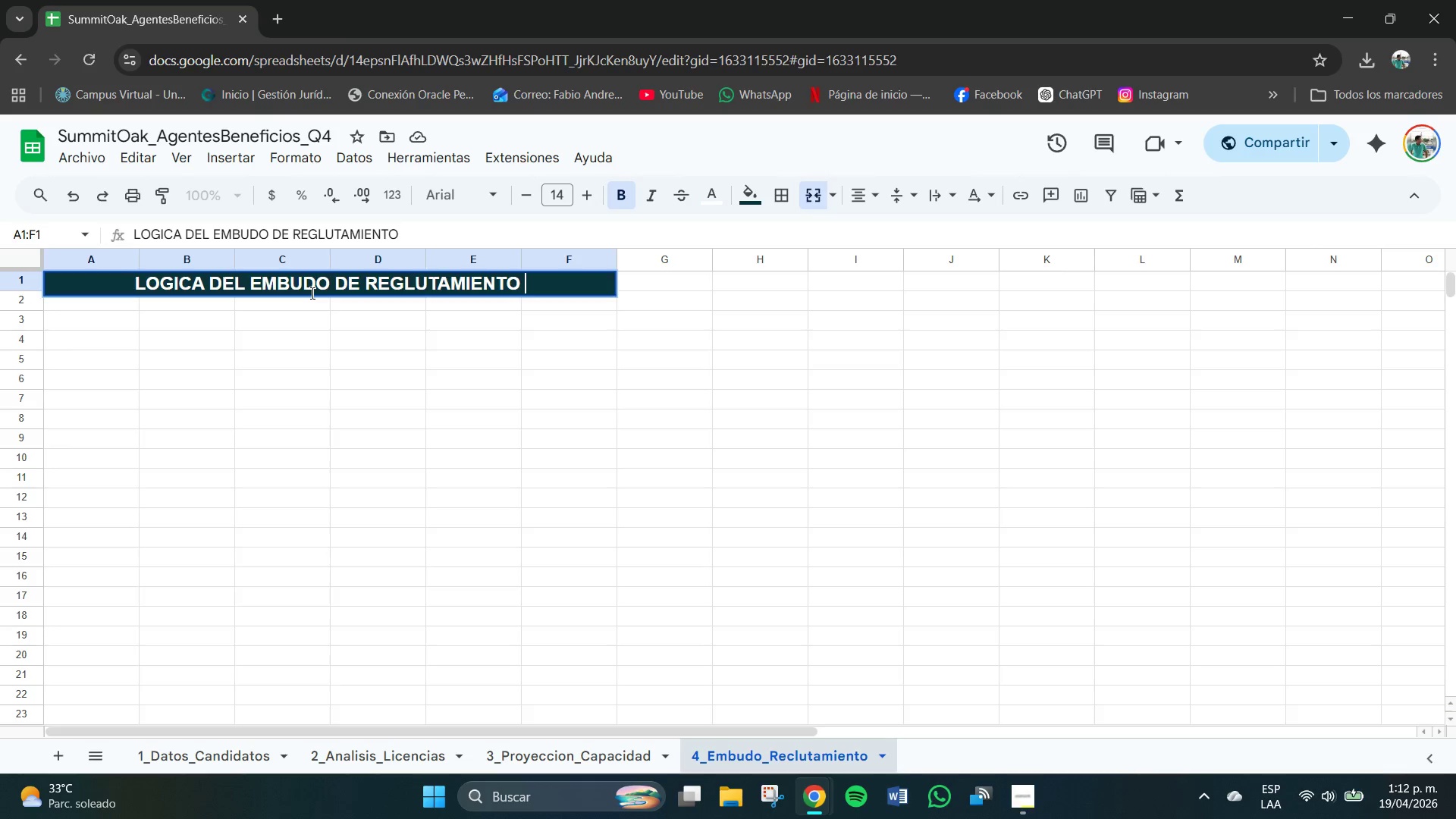 
key(Enter)
 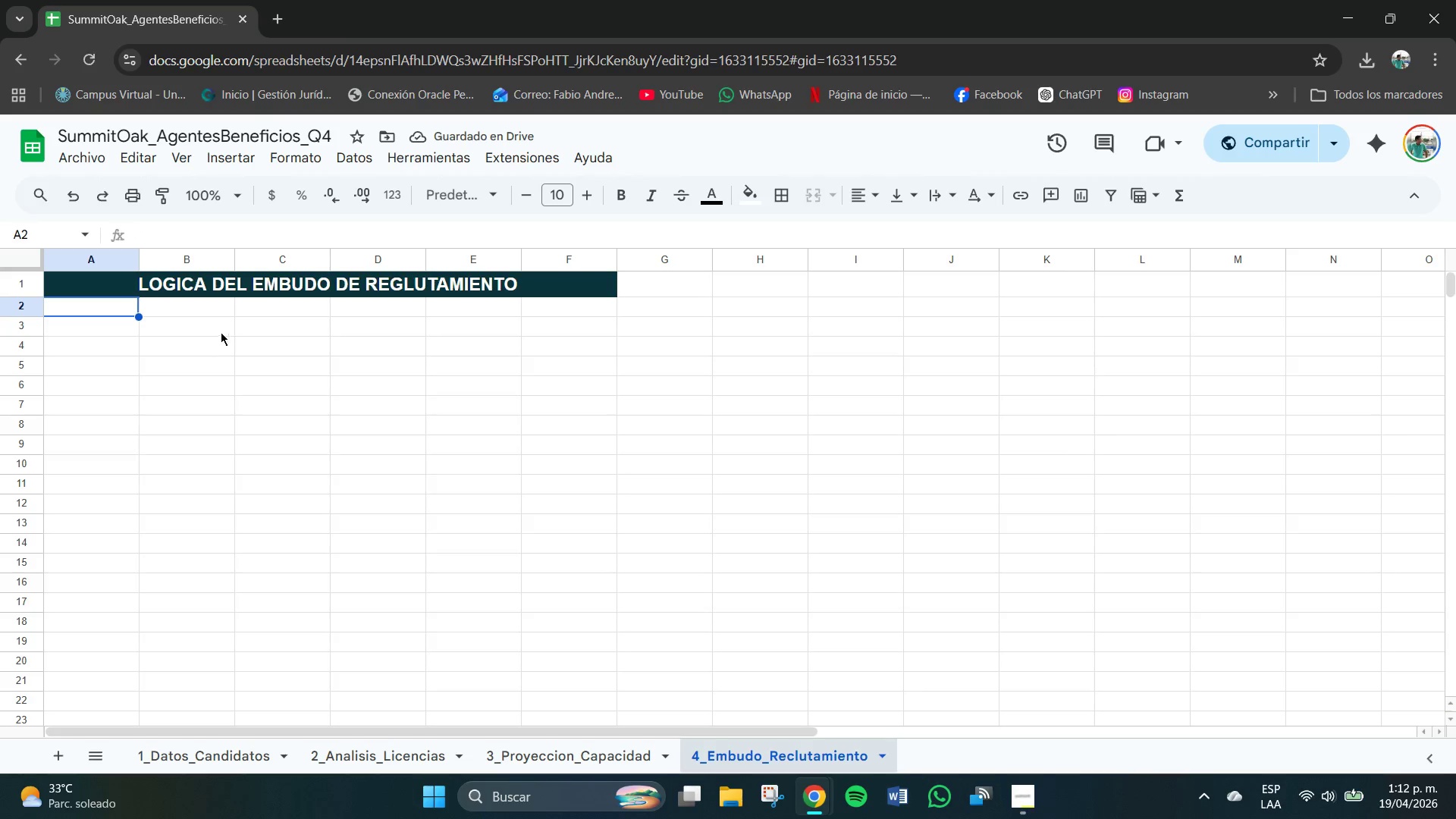 
left_click([29, 285])
 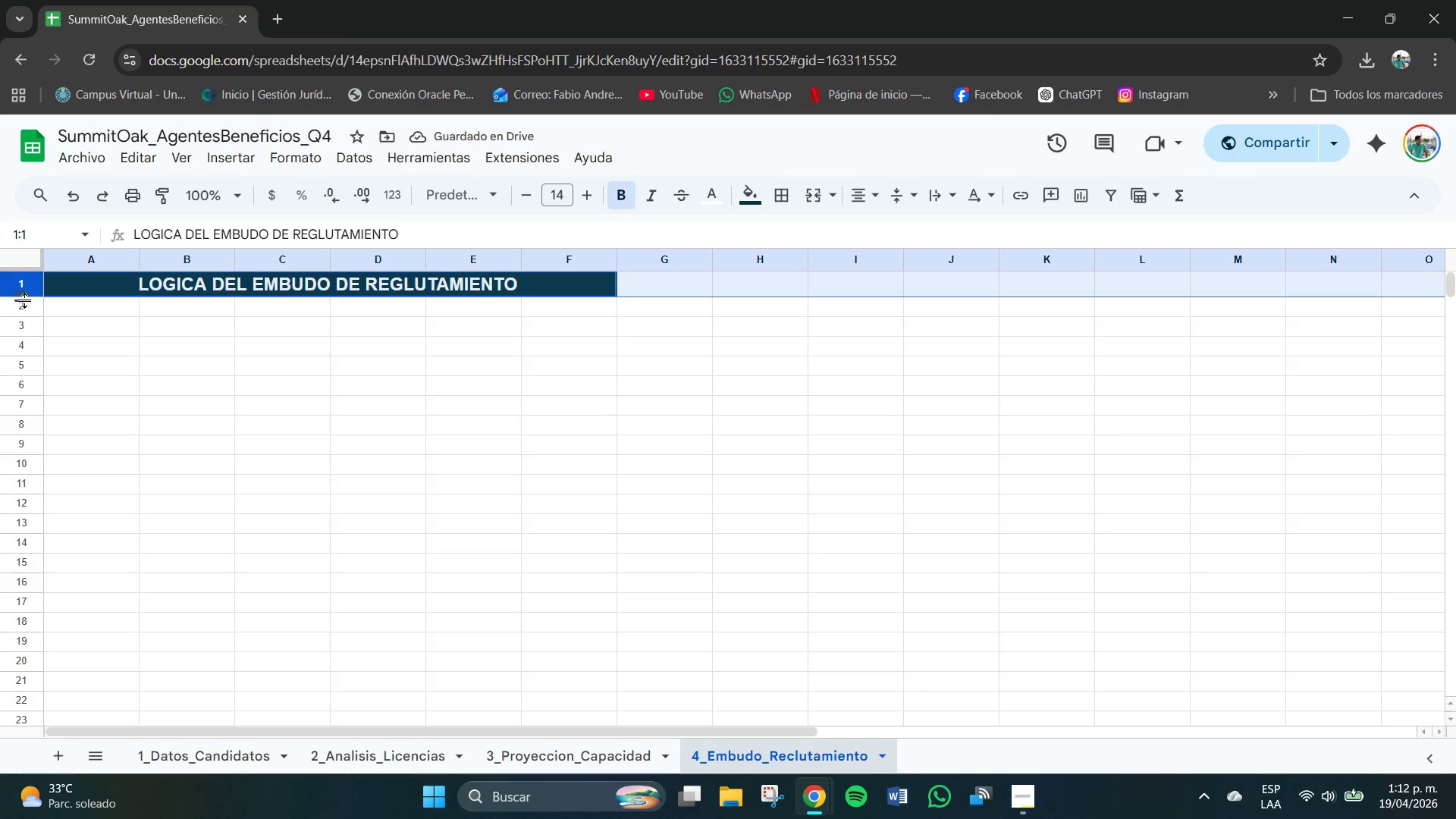 
left_click_drag(start_coordinate=[25, 300], to_coordinate=[25, 316])
 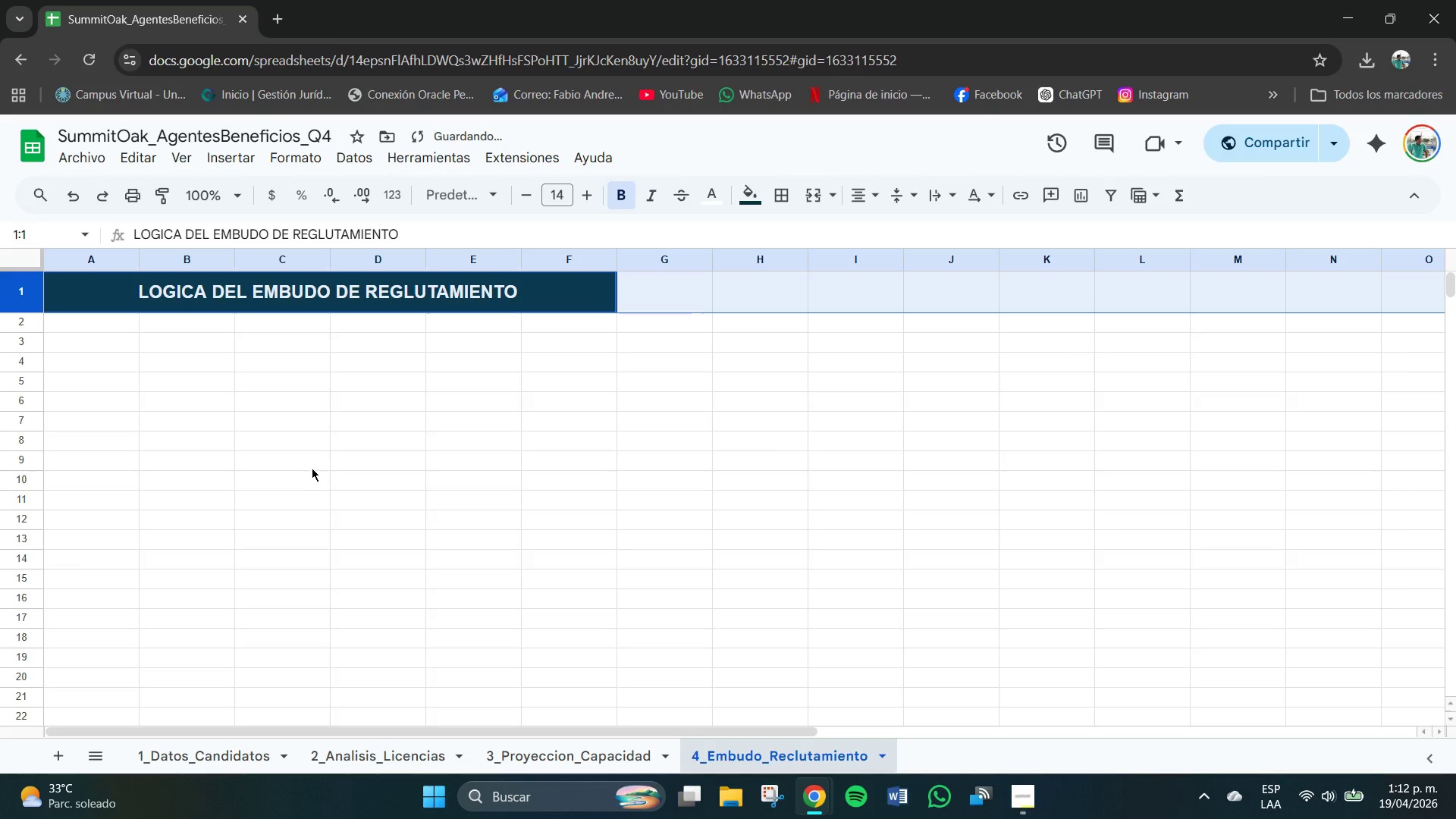 
left_click([313, 468])
 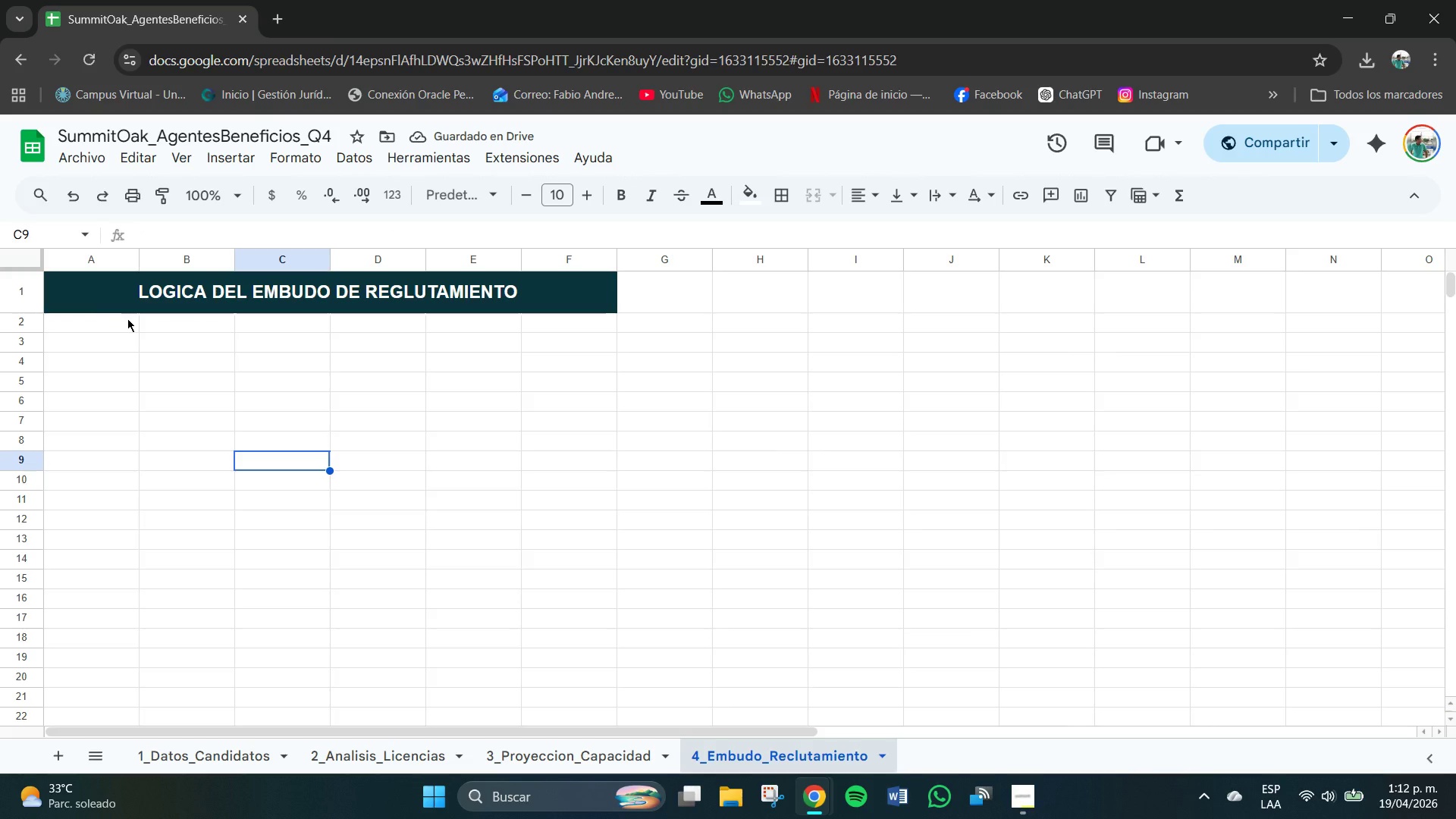 
wait(6.16)
 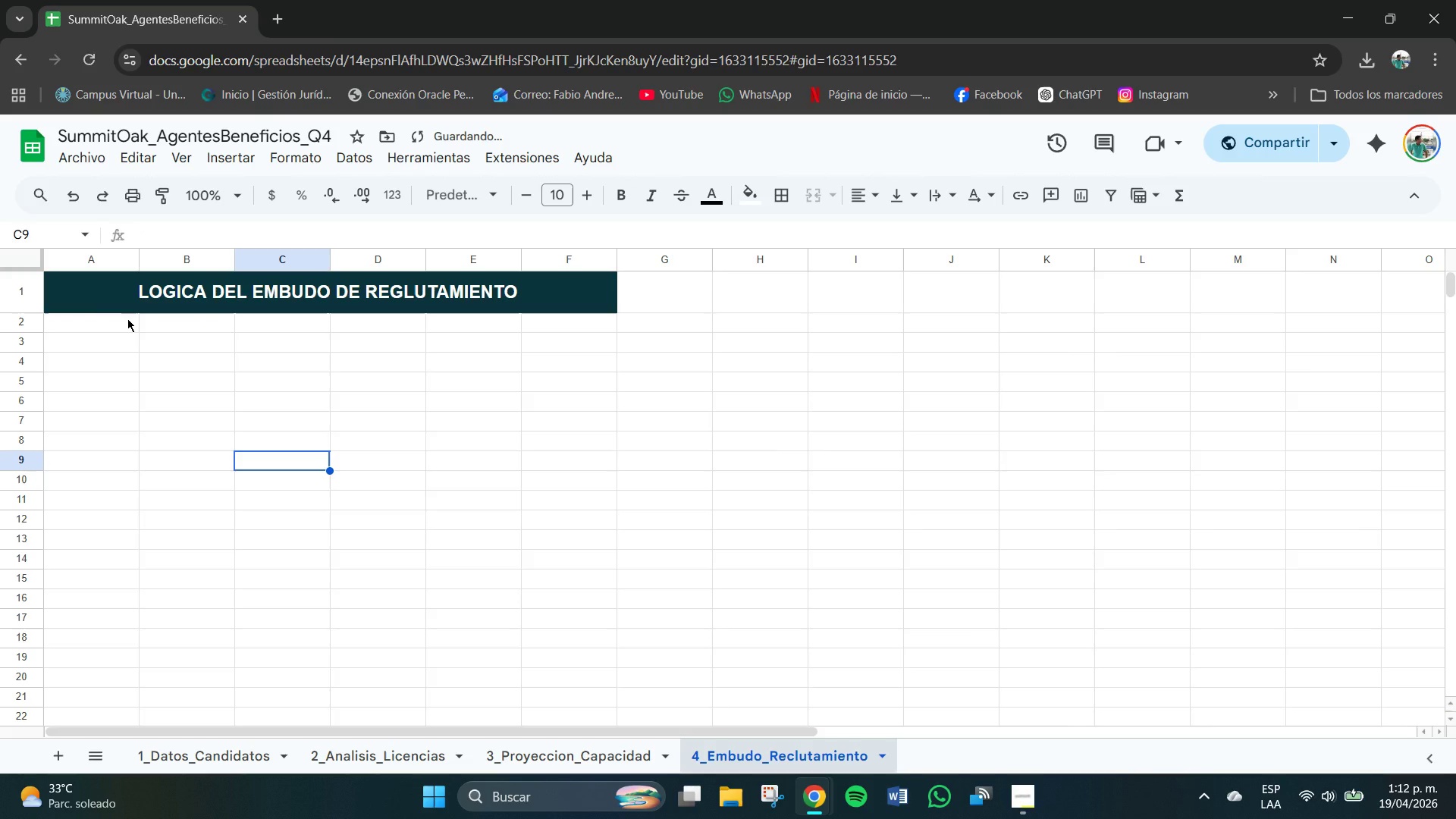 
left_click_drag(start_coordinate=[118, 317], to_coordinate=[269, 320])
 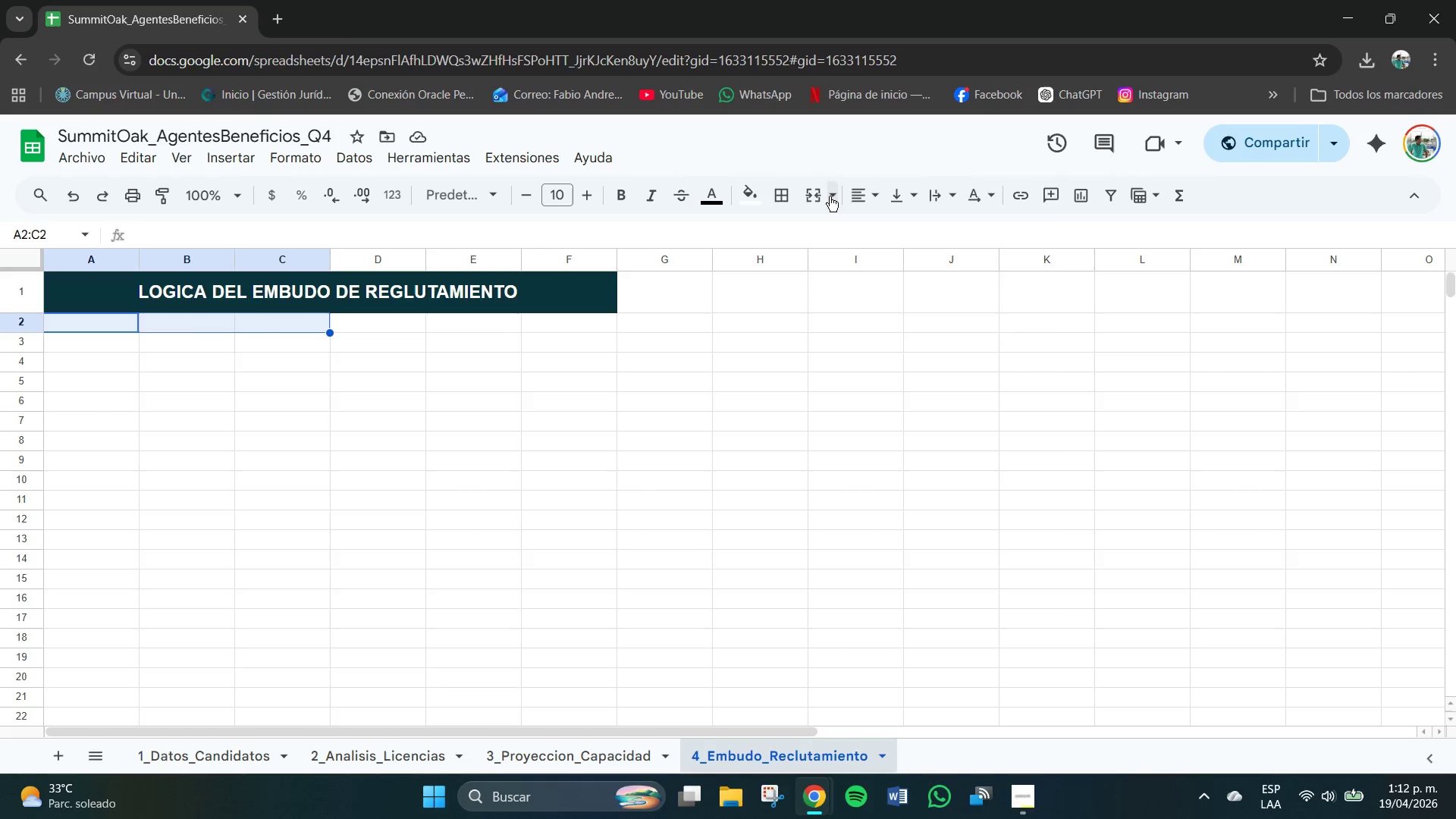 
double_click([854, 231])
 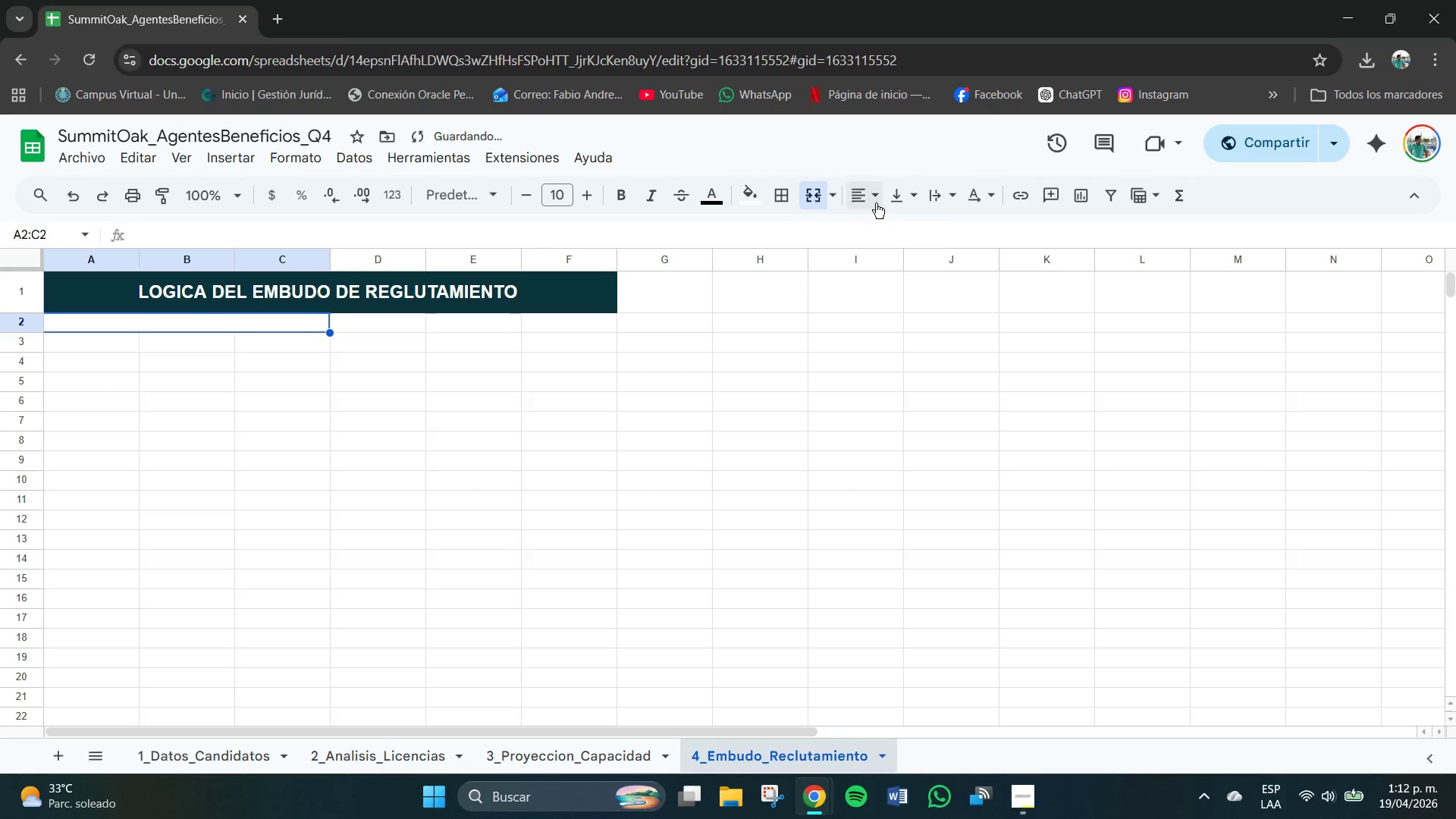 
triple_click([876, 203])
 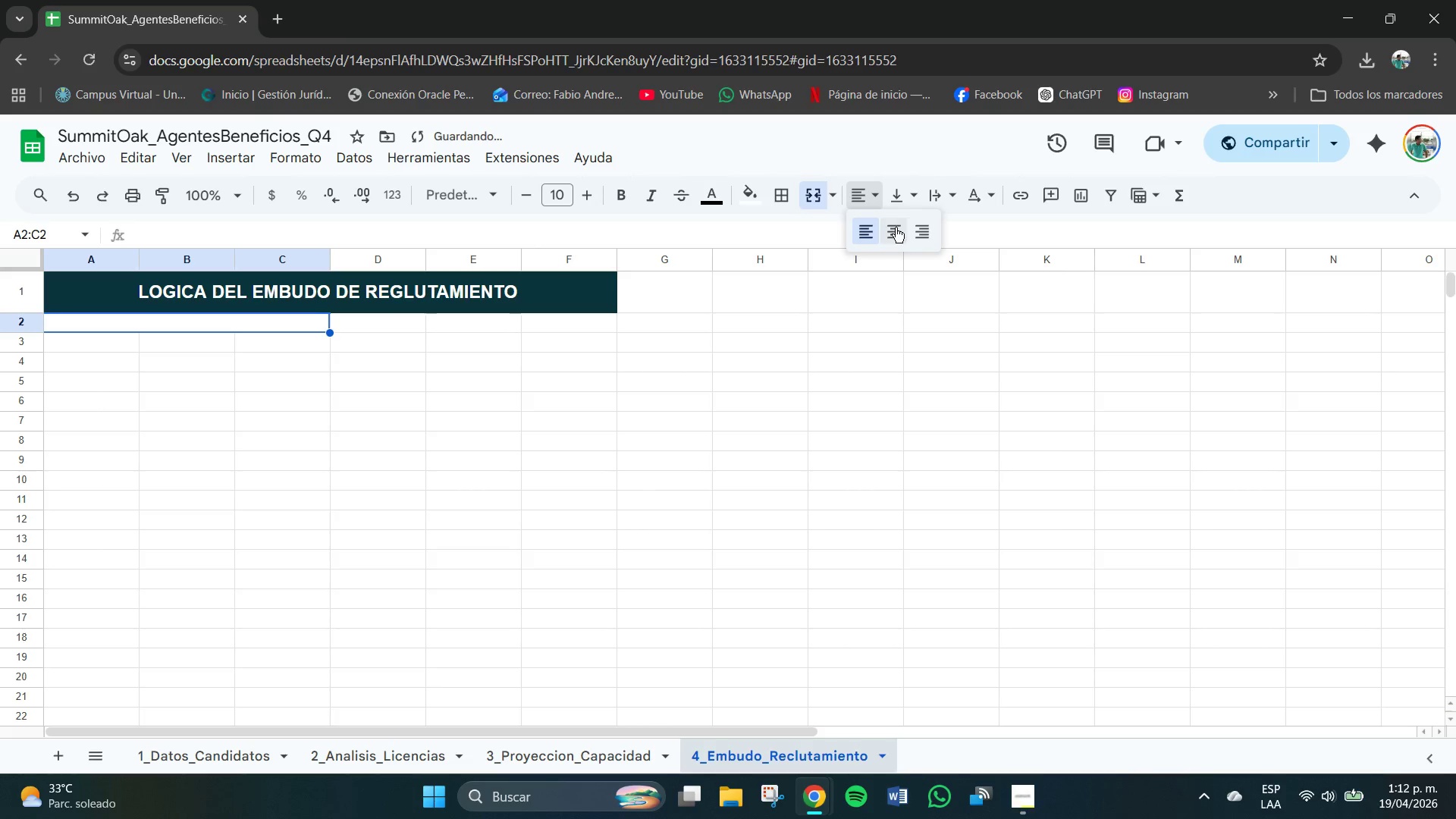 
triple_click([896, 228])
 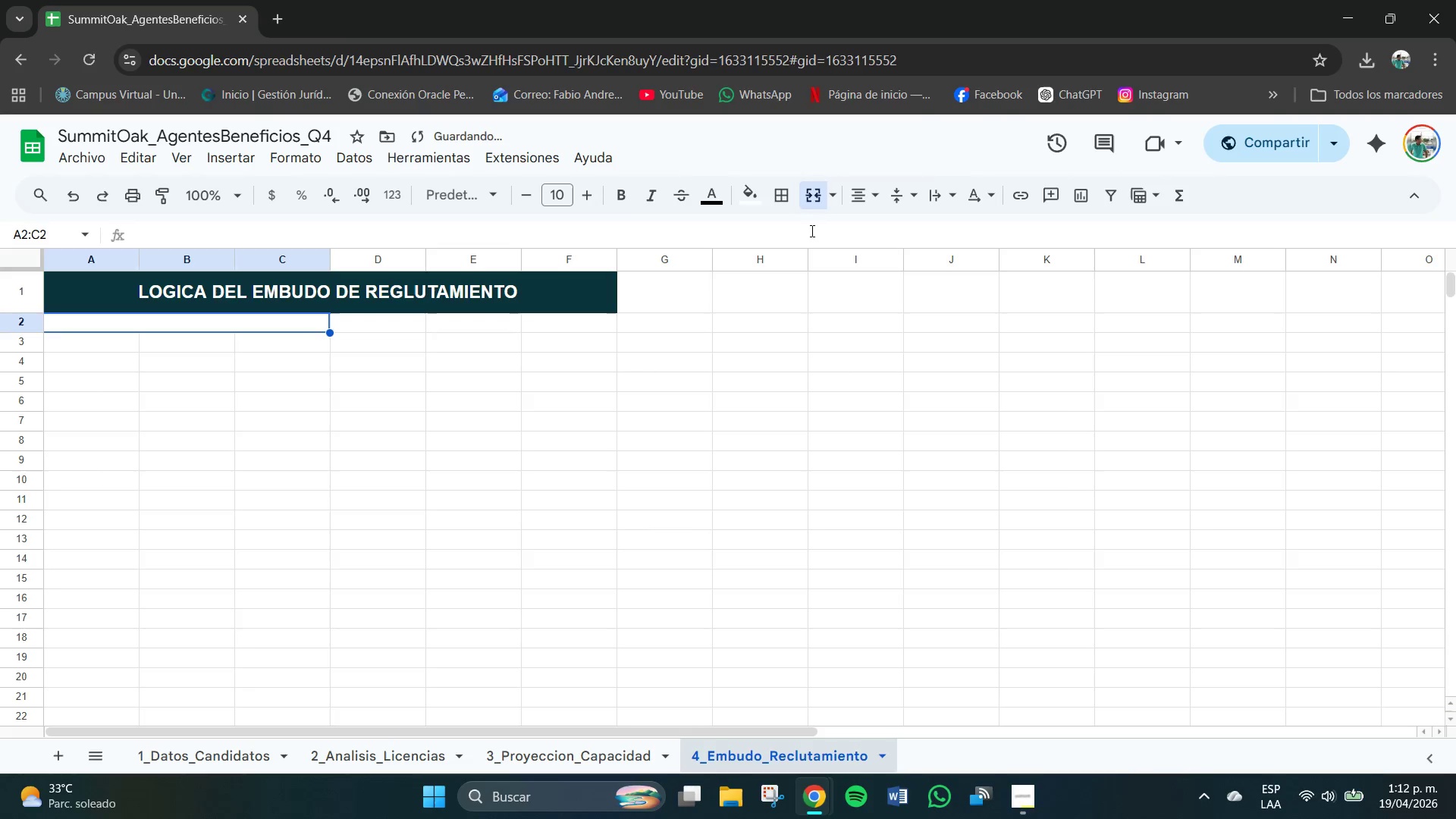 
left_click([749, 196])
 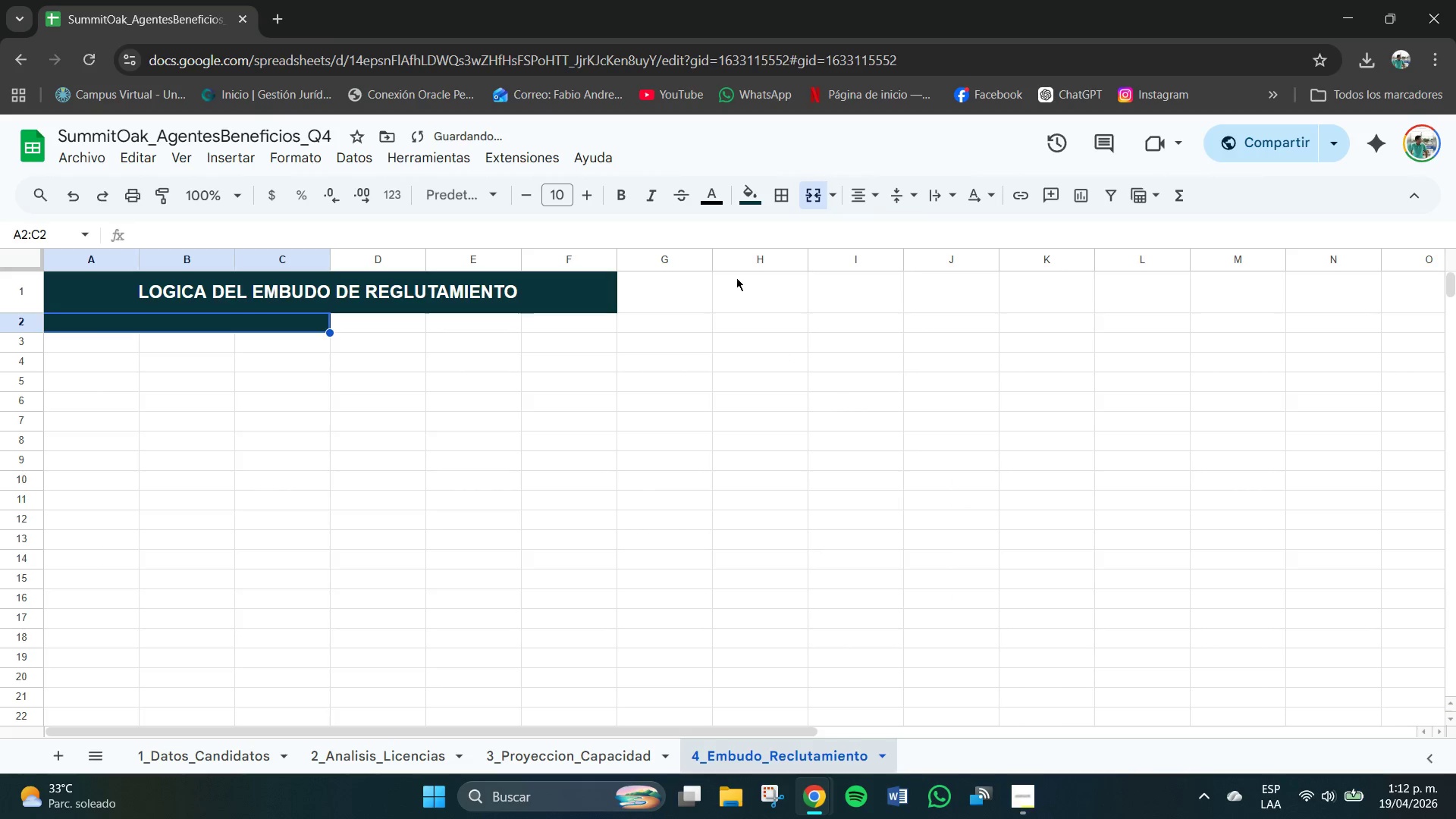 
left_click([712, 197])
 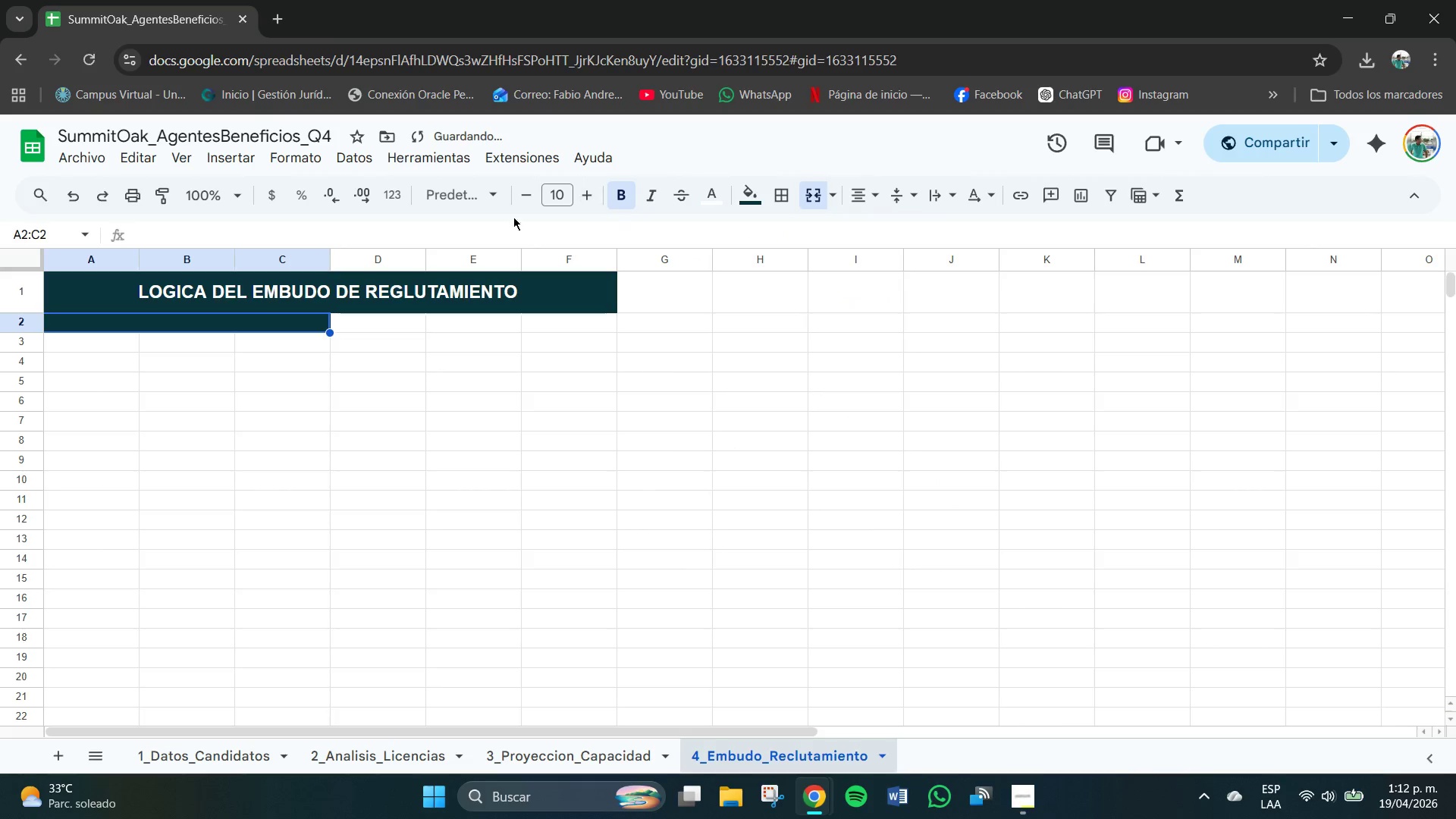 
left_click([234, 326])
 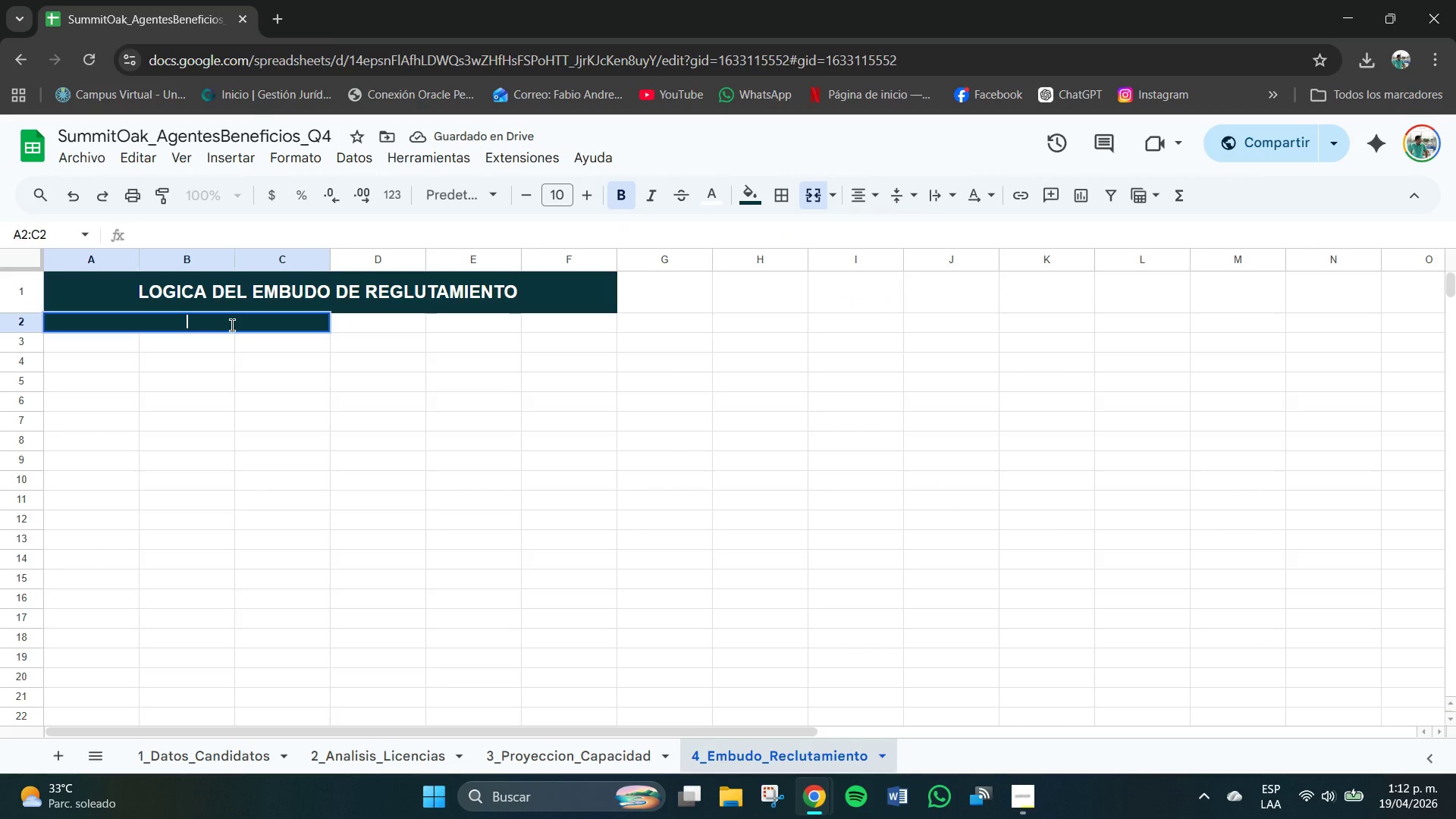 
type(SUPUESTO DE CONVERSION *edita azules )
 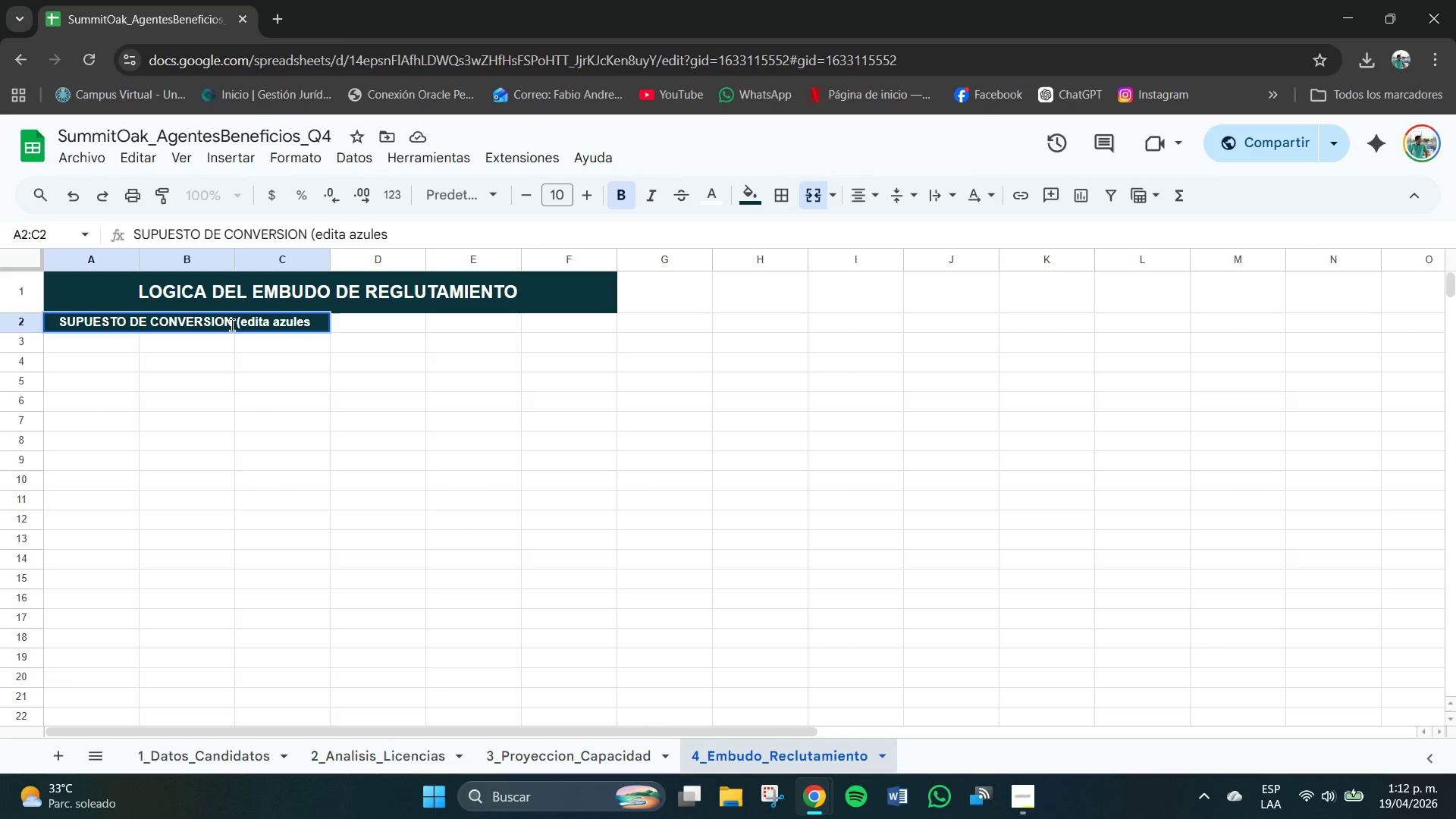 
key(Shift+9)
 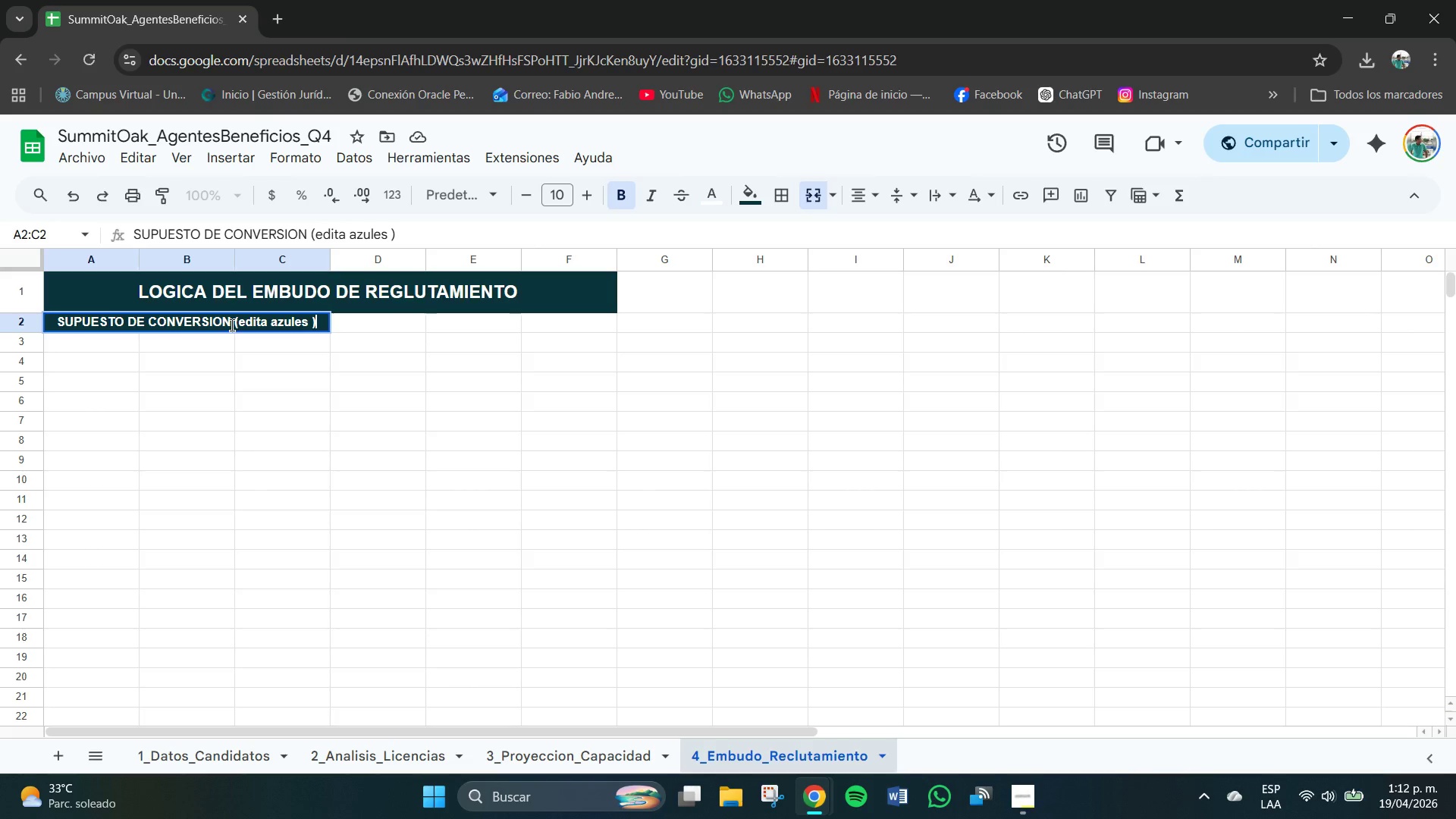 
key(Enter)
 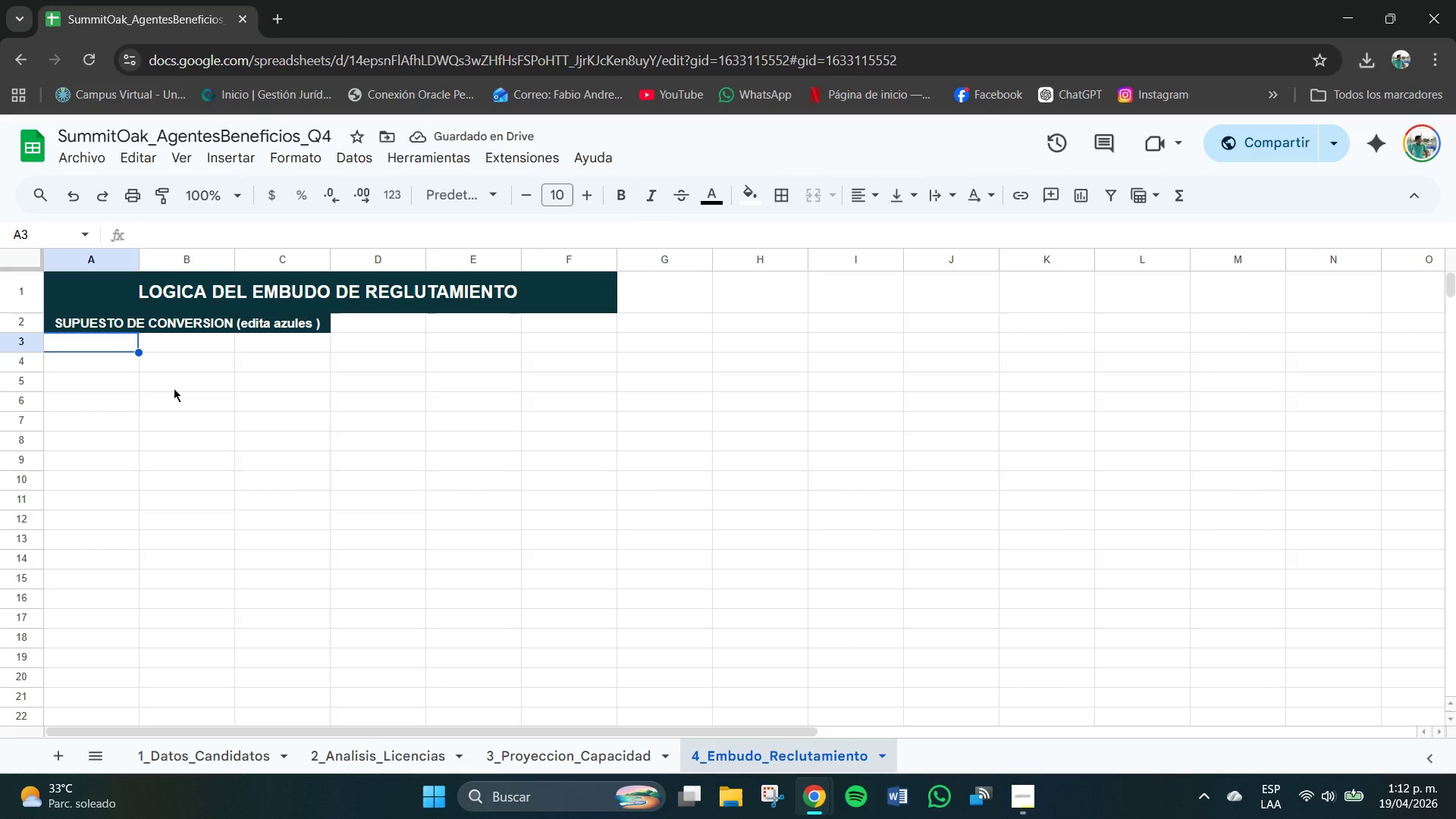 
wait(5.31)
 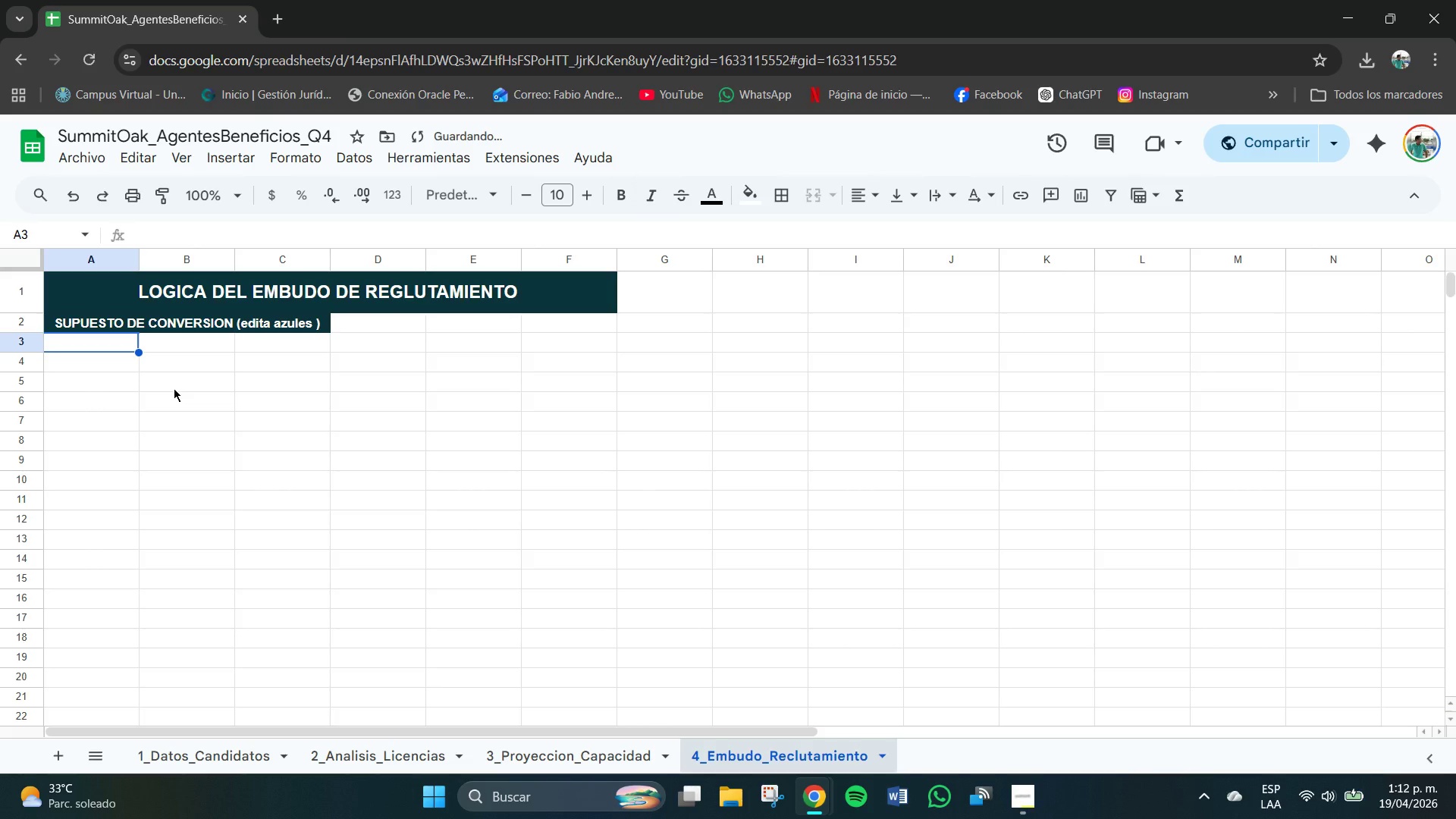 
double_click([99, 346])
 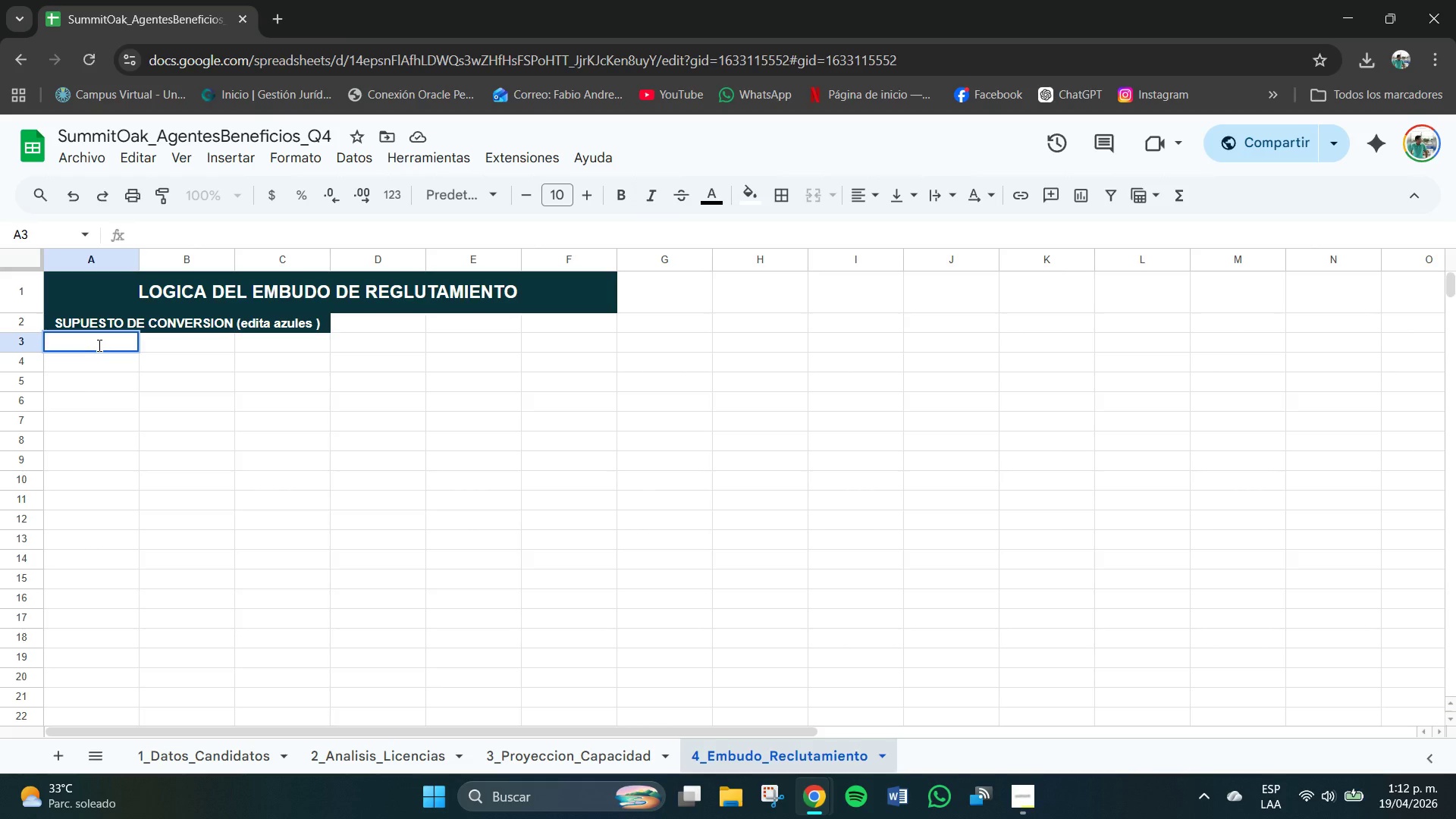 
type(S)
key(Backspace)
type(olicitudes ;por Entrevusta)
key(Backspace)
key(Backspace)
key(Backspace)
key(Backspace)
type(ista )
 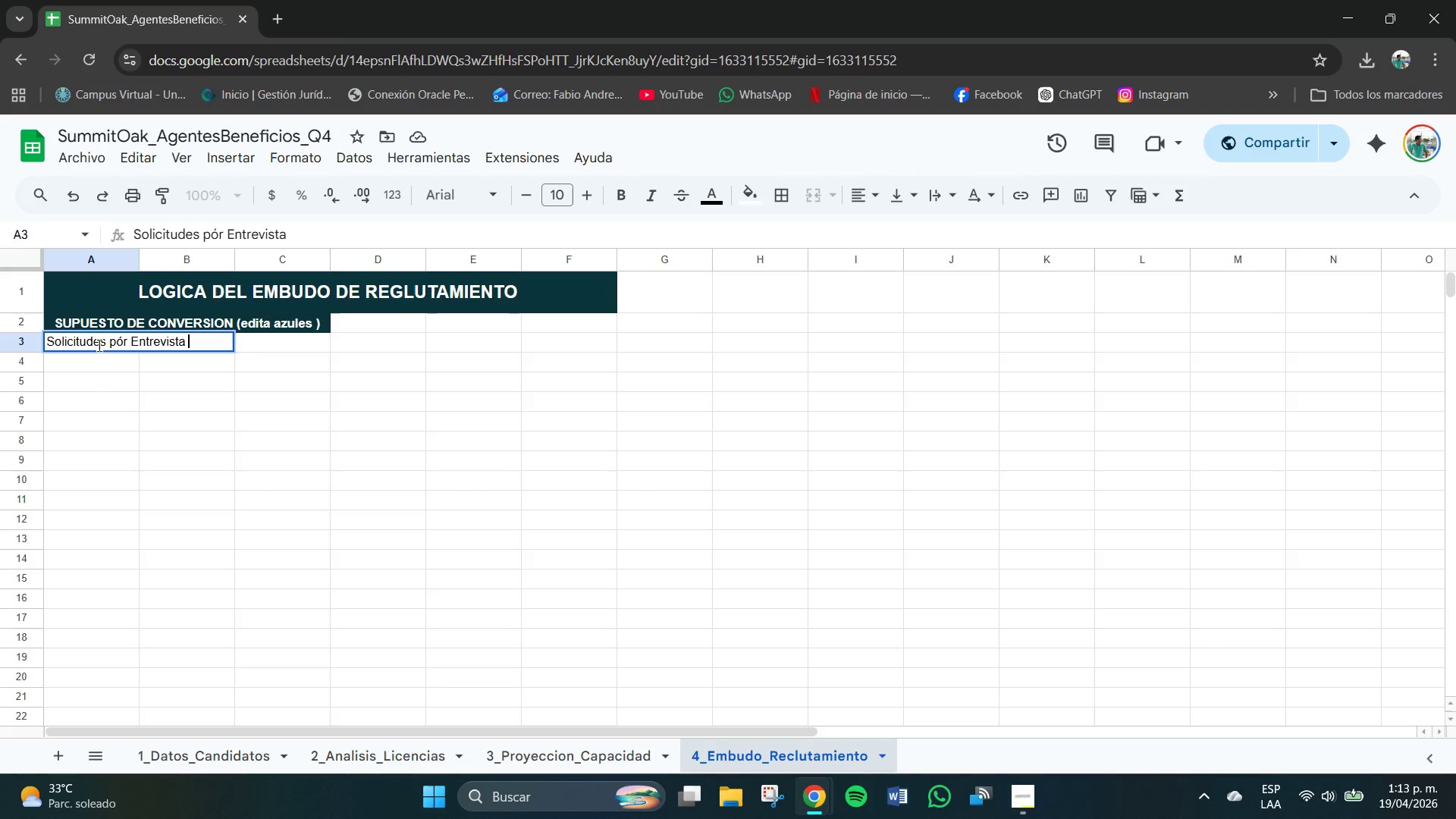 
key(Enter)
 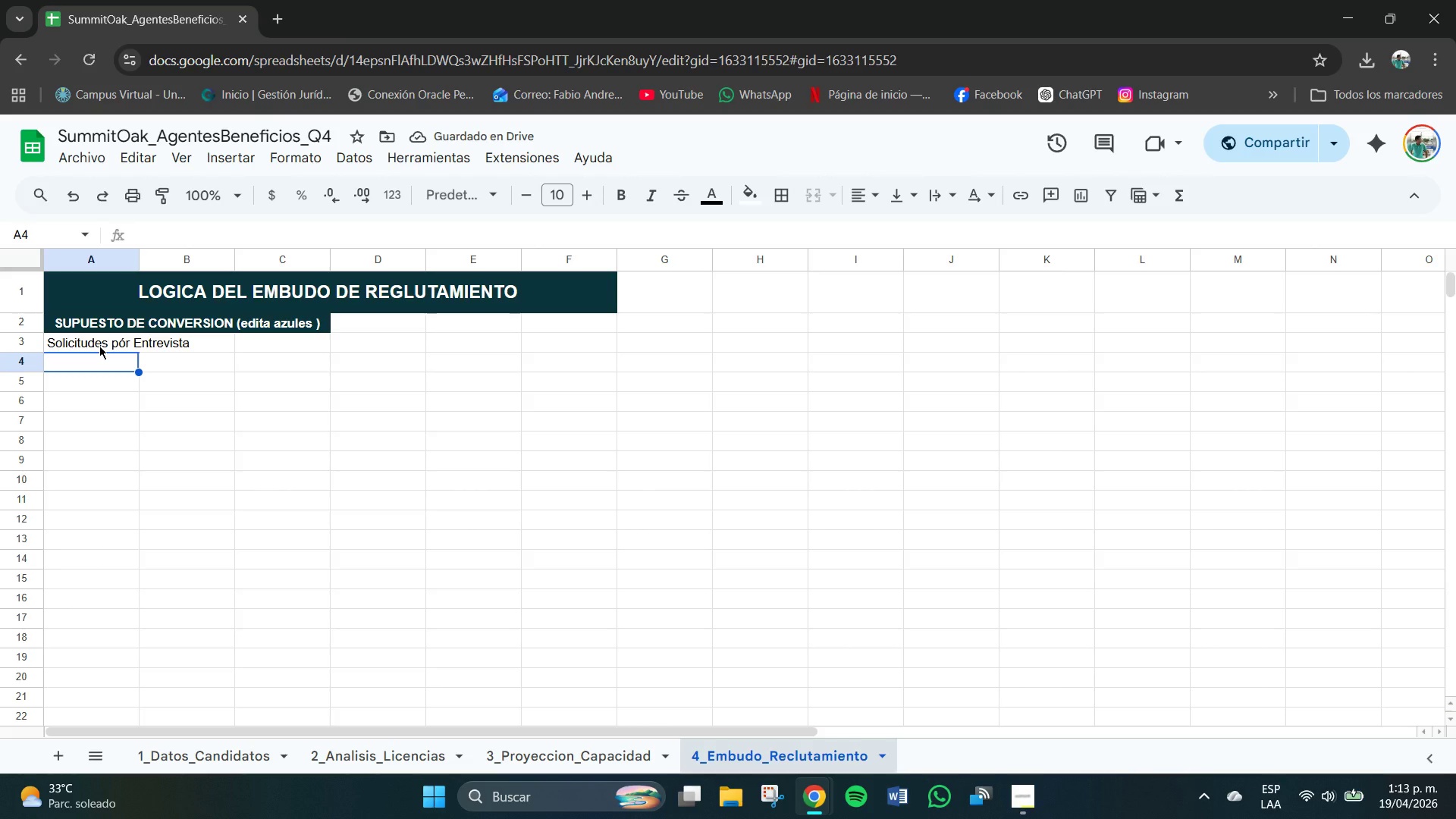 
type(Entrevistas por Ofertas )
 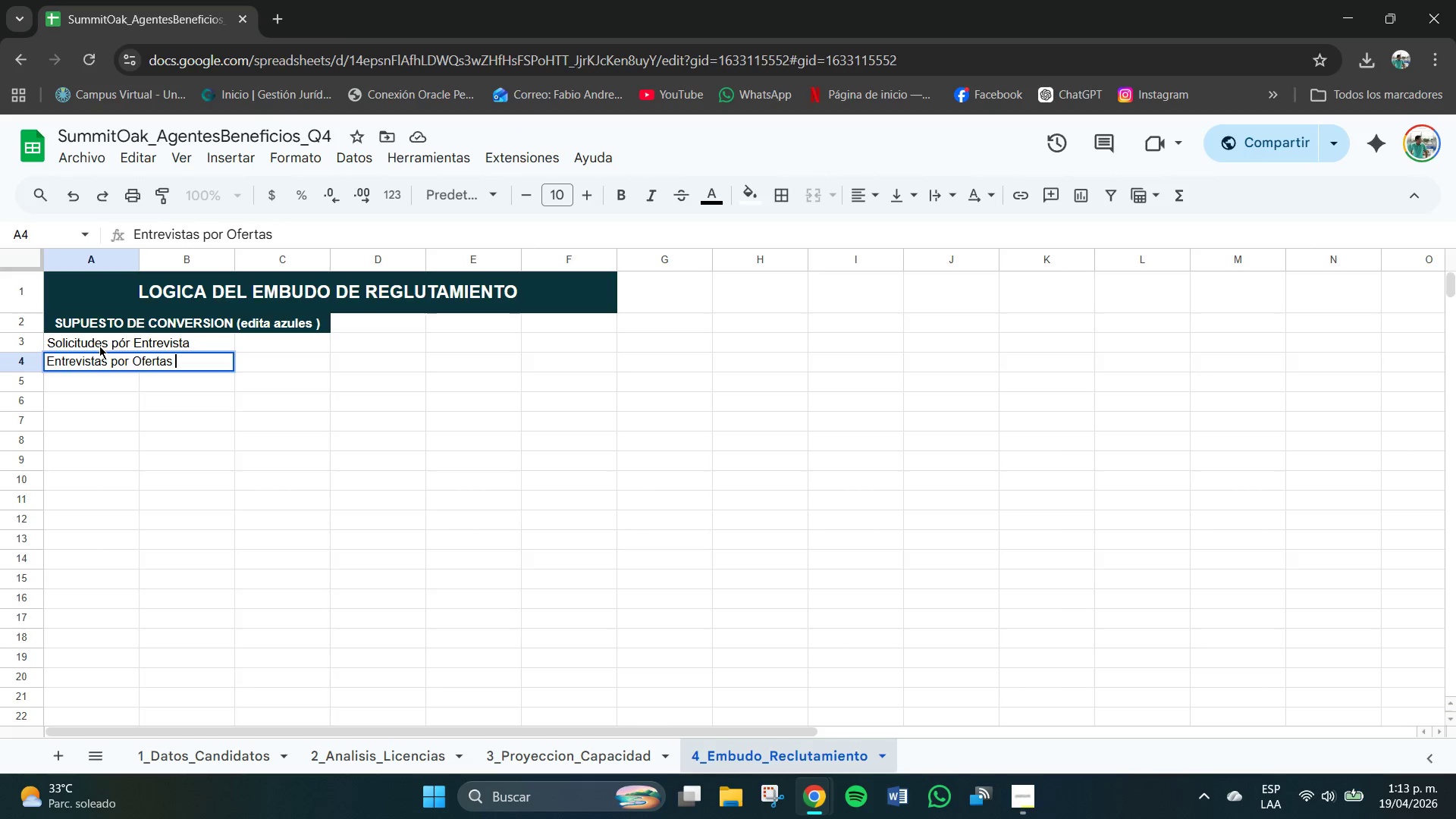 
key(Enter)
 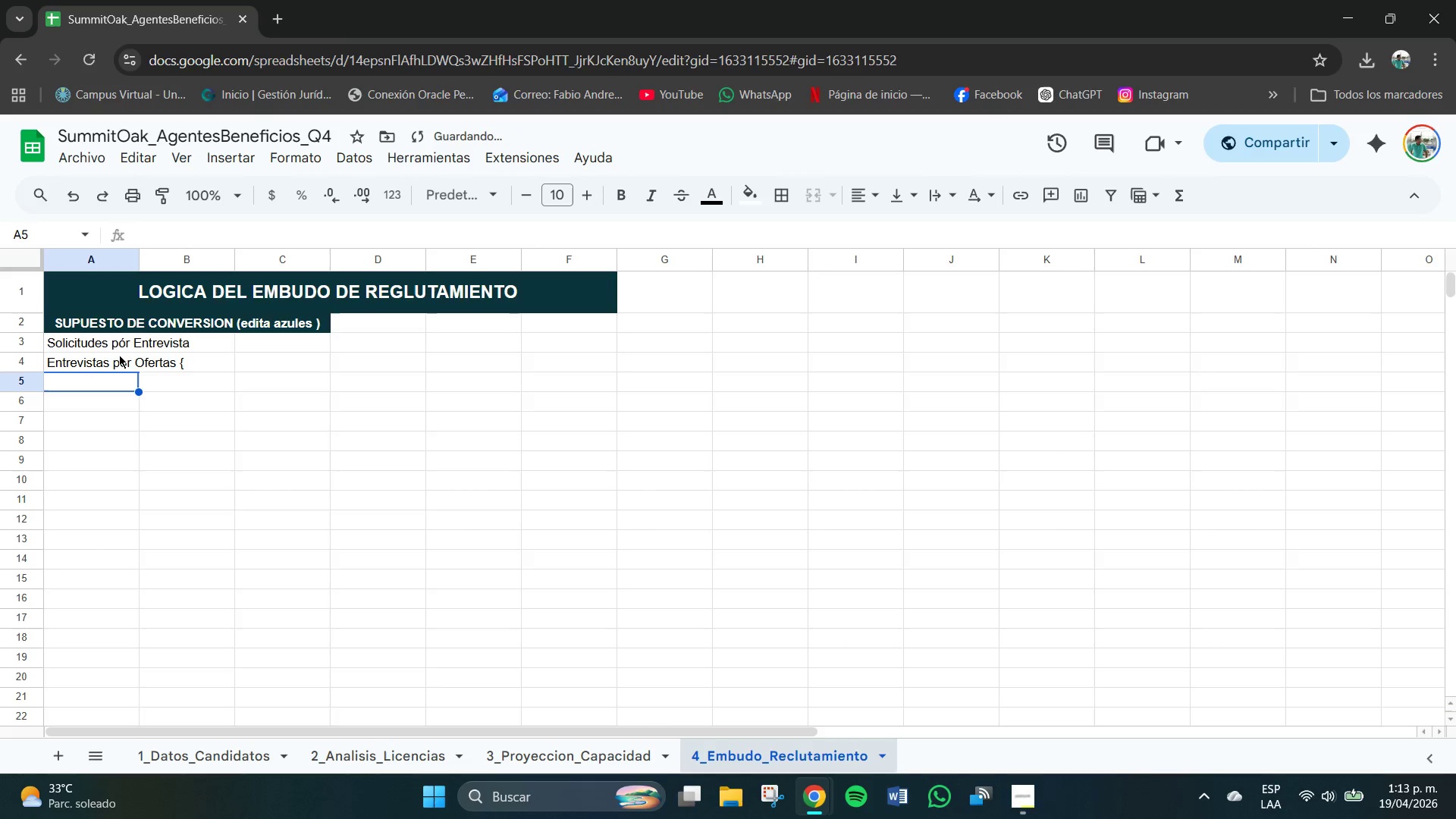 
key(Quote)
 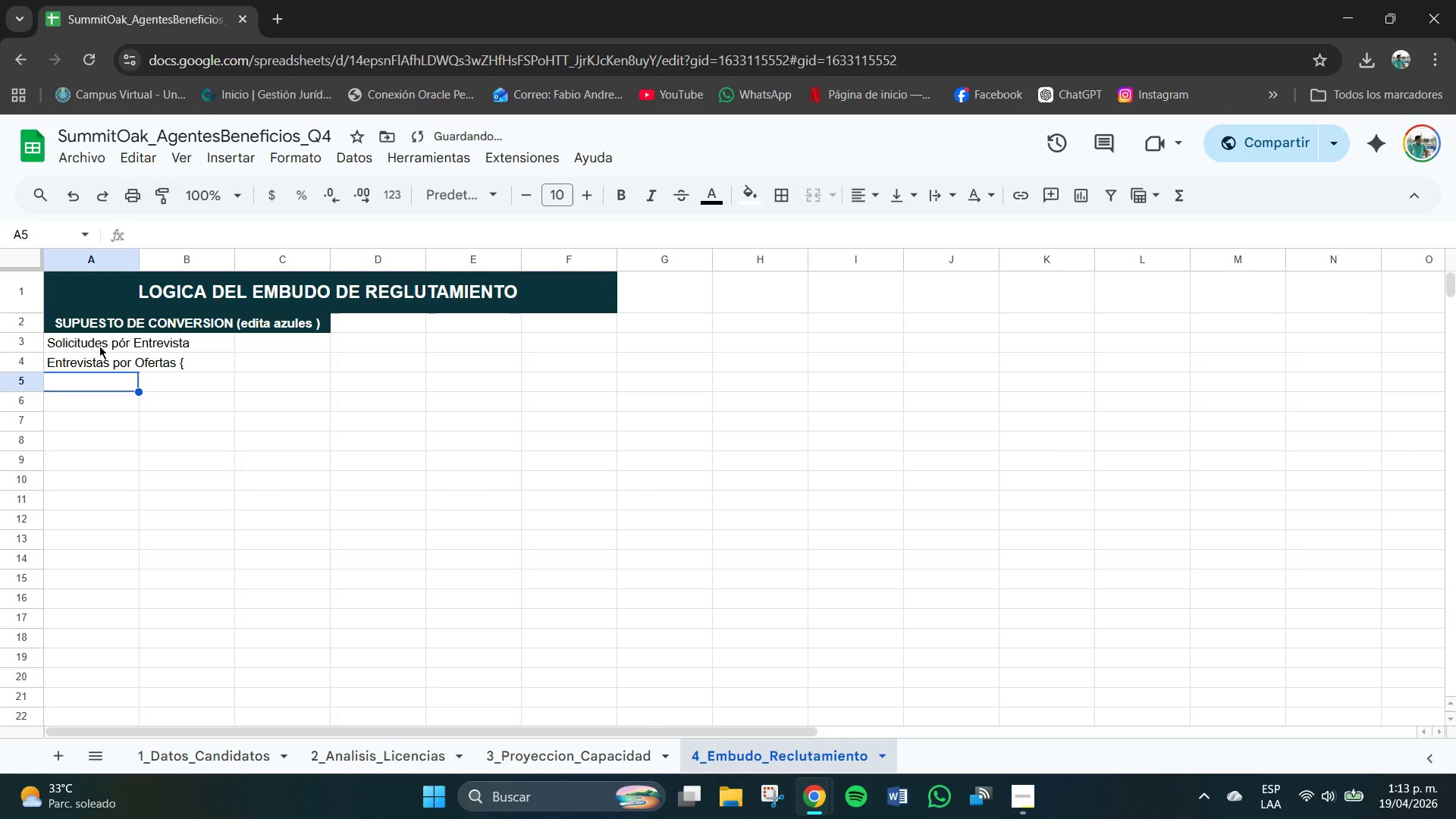 
double_click([190, 358])
 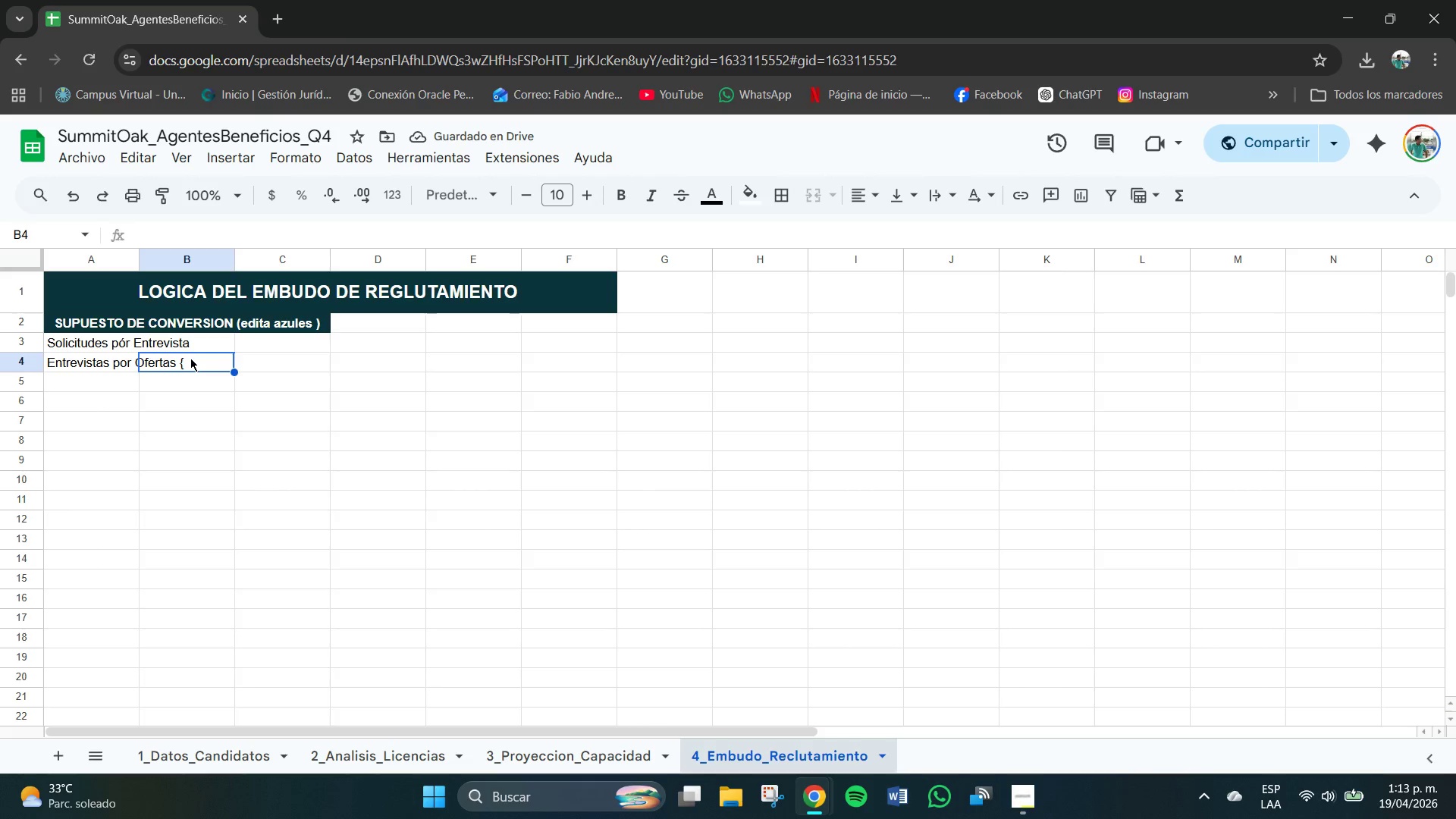 
triple_click([190, 358])
 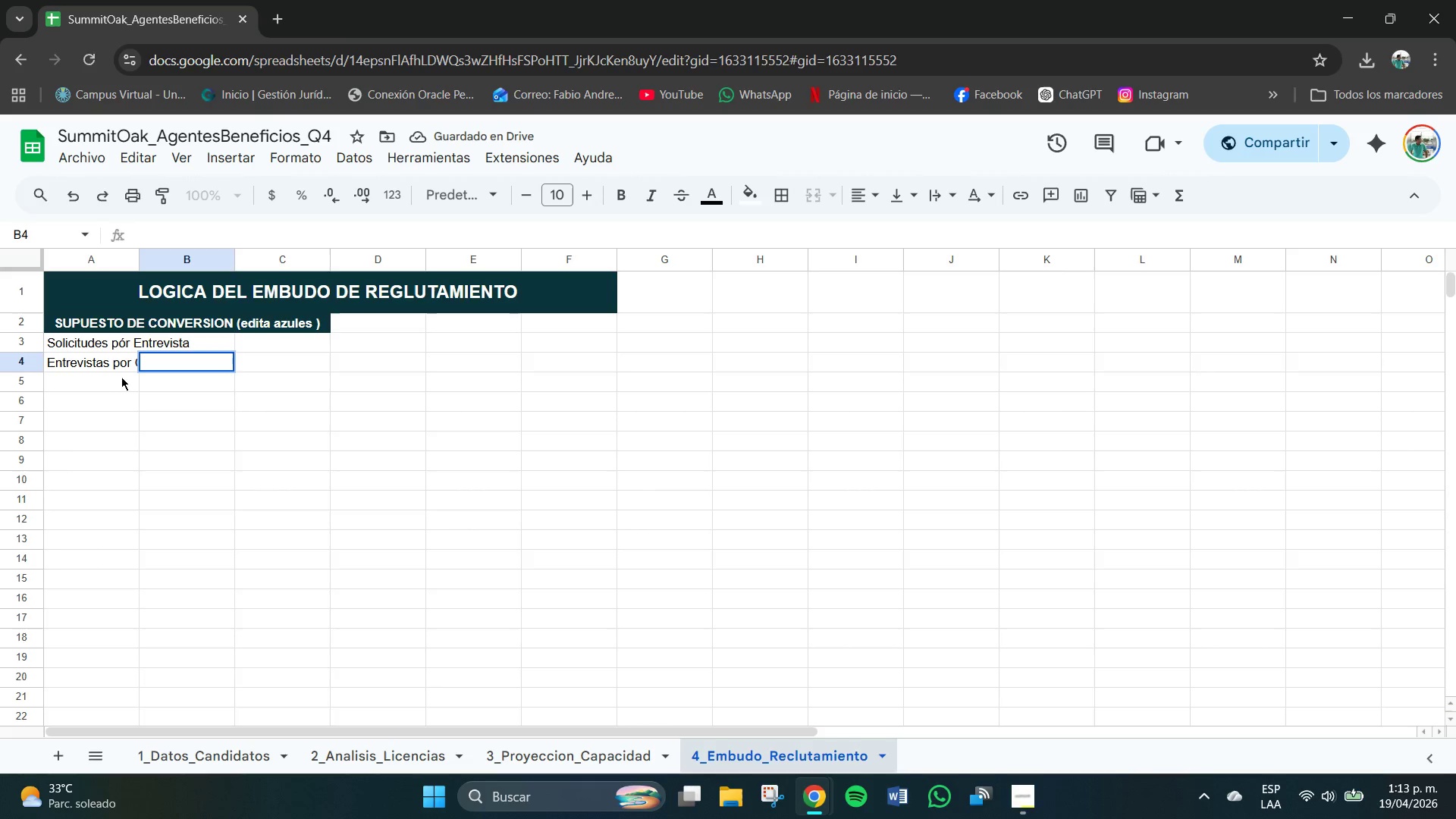 
left_click([117, 365])
 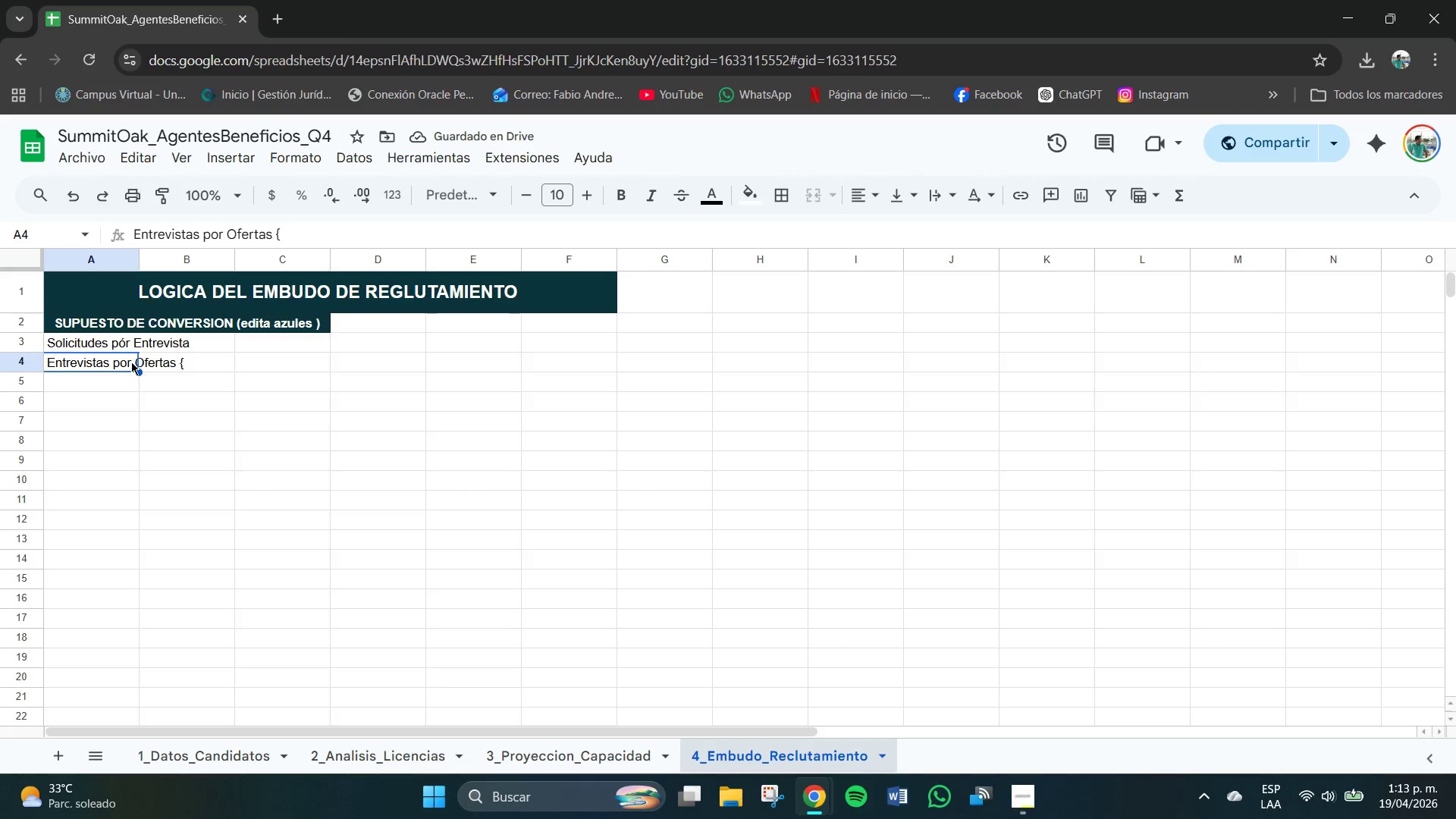 
double_click([128, 360])
 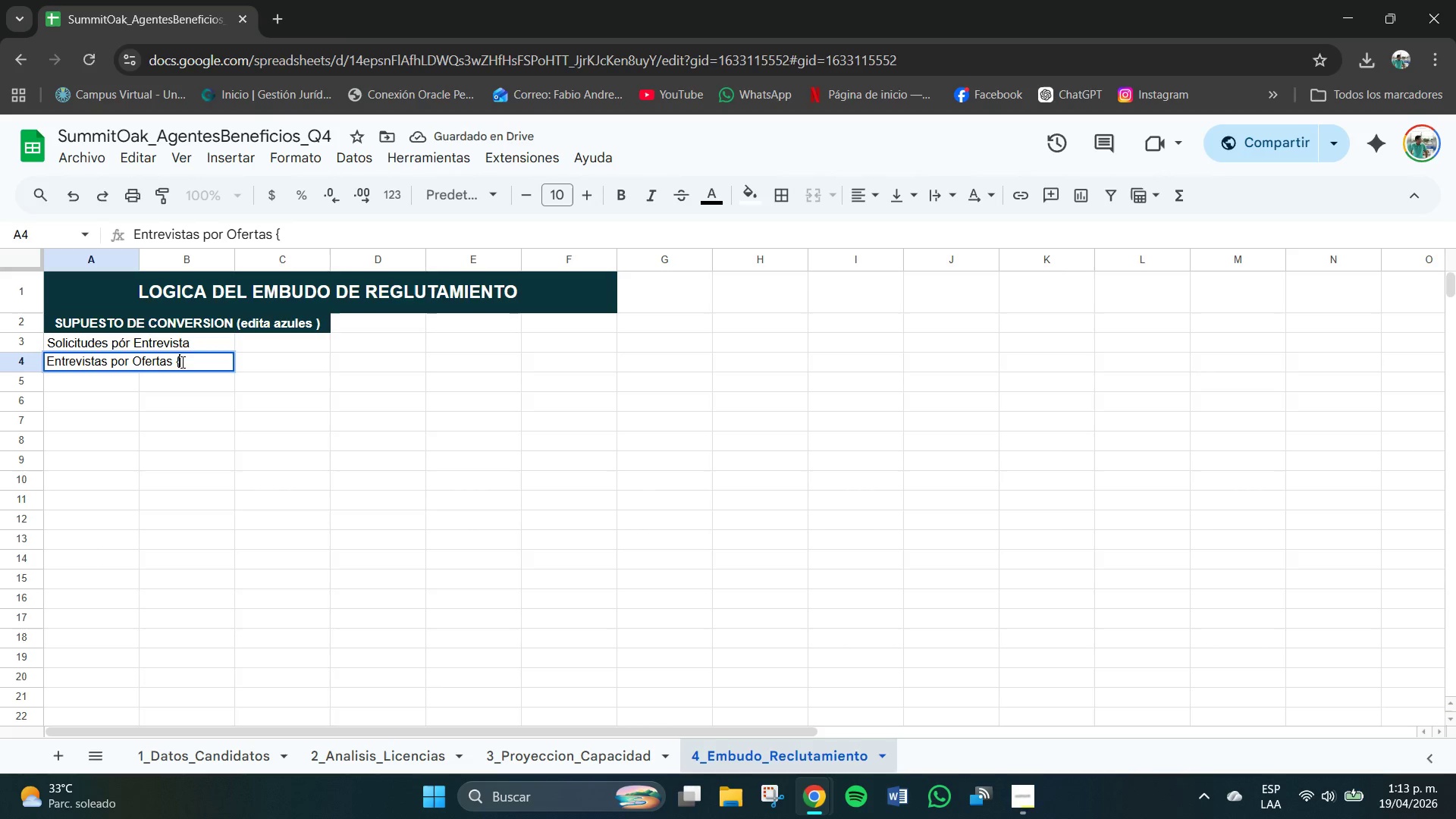 
left_click([183, 359])
 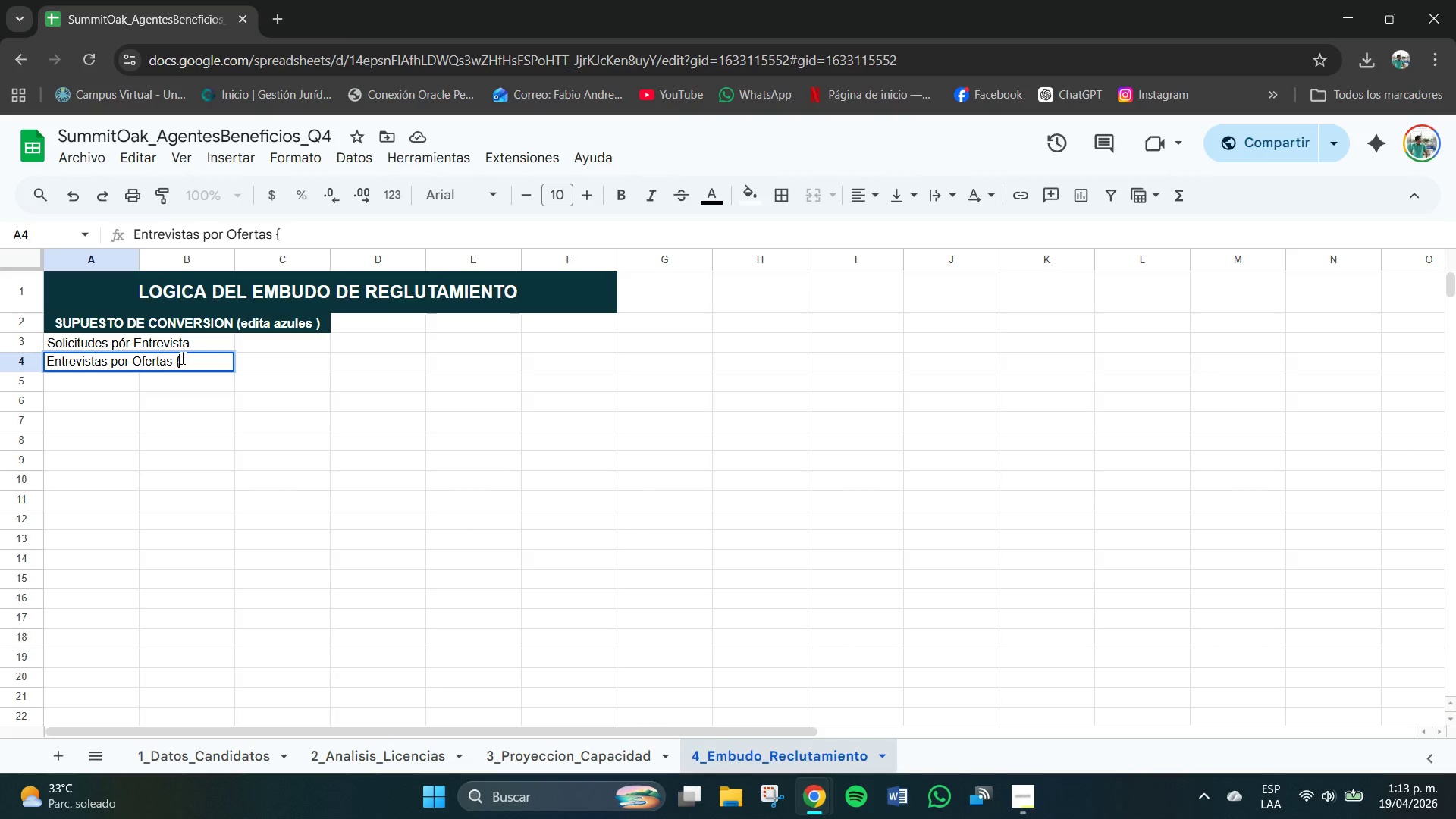 
key(Backspace)
 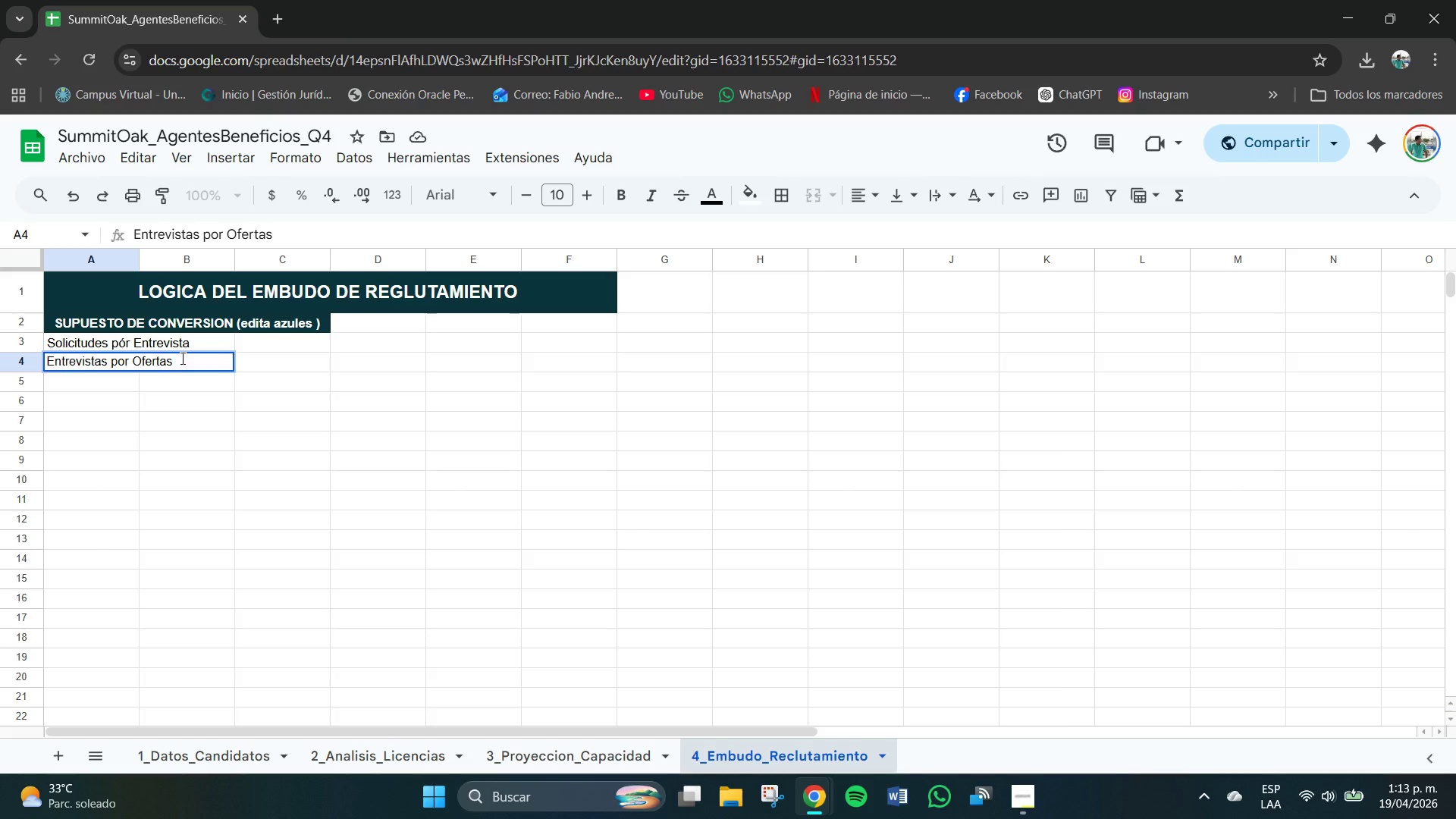 
key(Enter)
 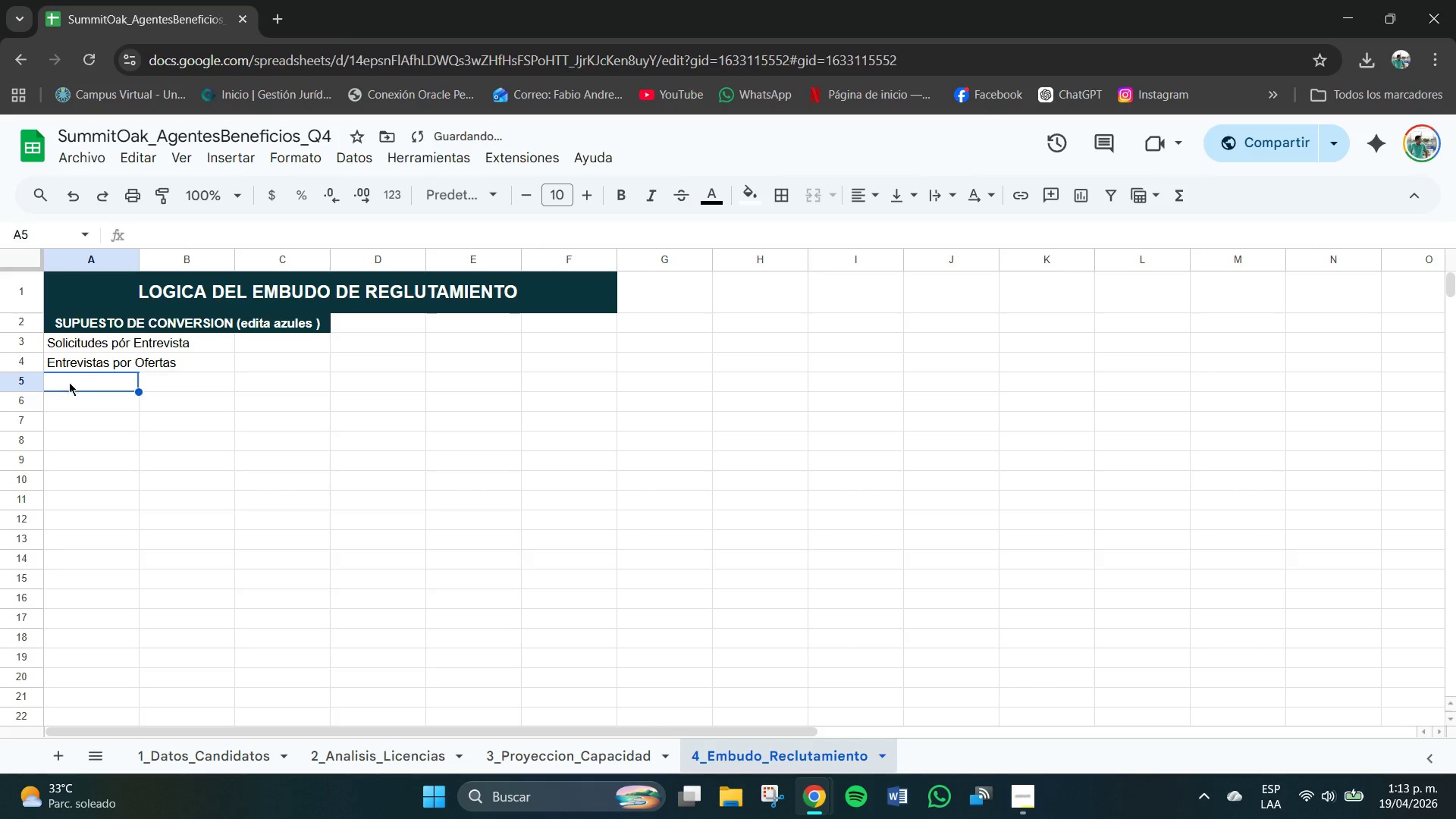 
double_click([69, 384])
 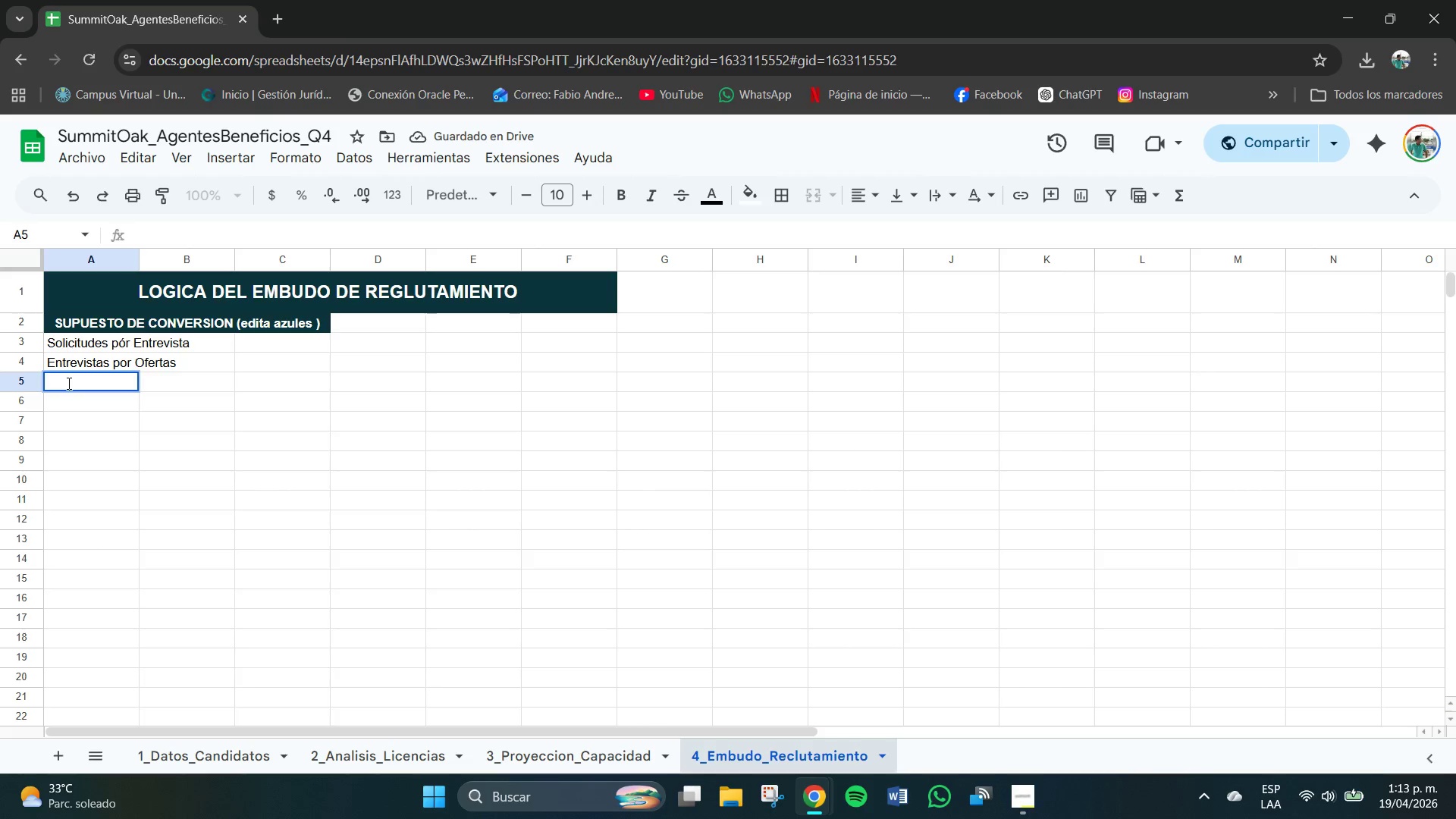 
type(Ofertas por Conttra)
key(Backspace)
key(Backspace)
type(r)
key(Backspace)
key(Backspace)
type(ratacion)
 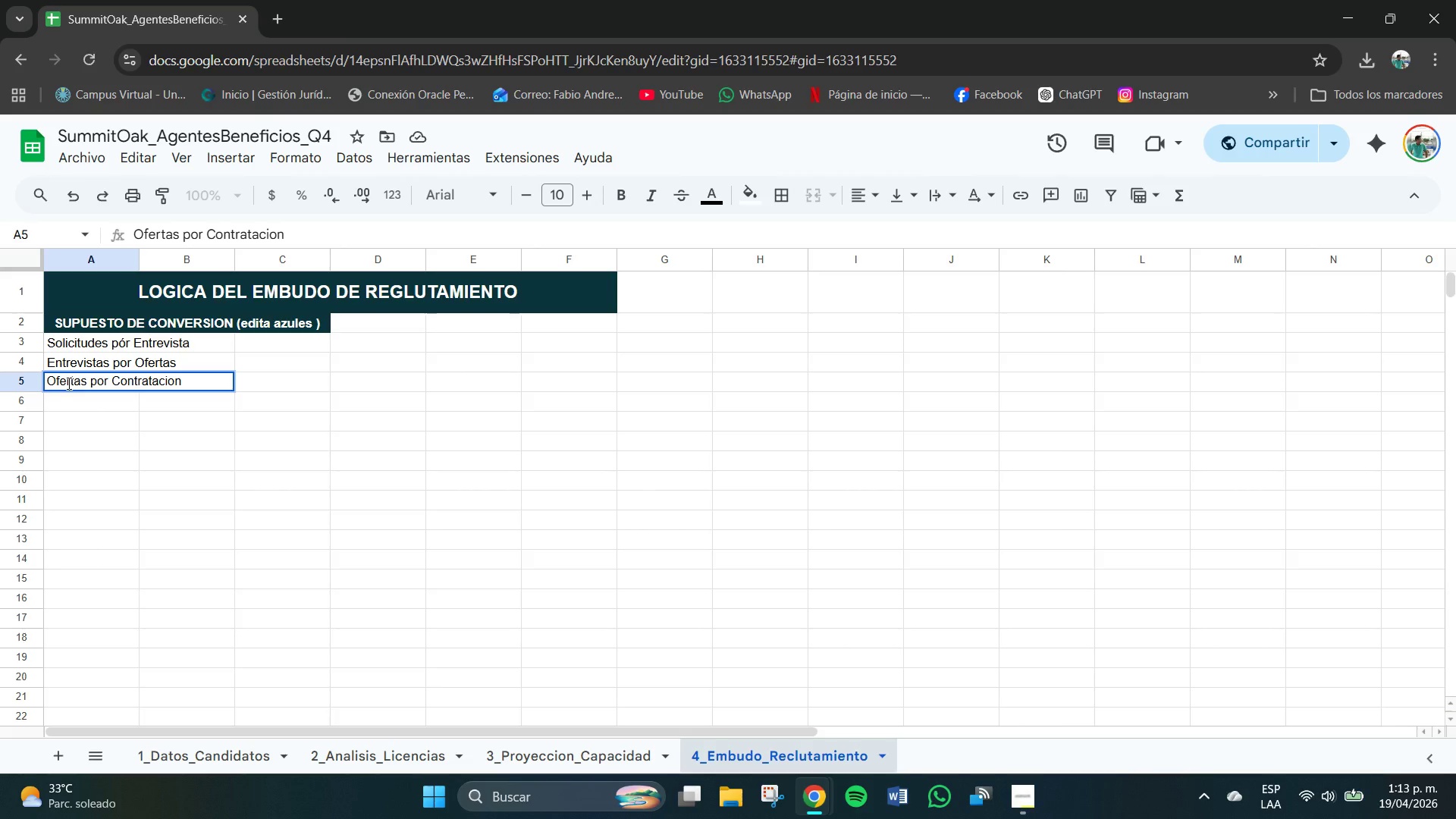 
key(Enter)
 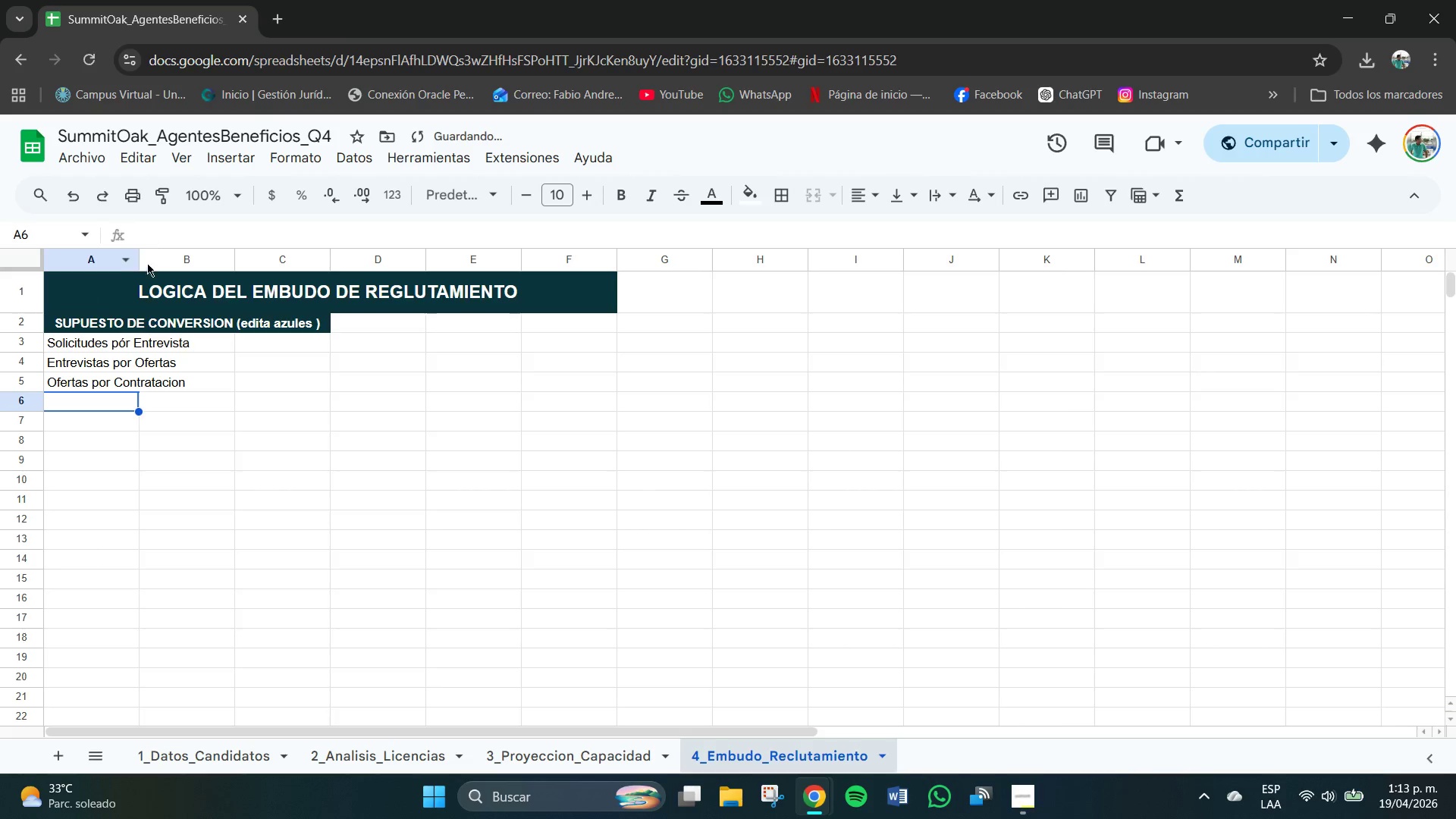 
left_click_drag(start_coordinate=[139, 262], to_coordinate=[195, 261])
 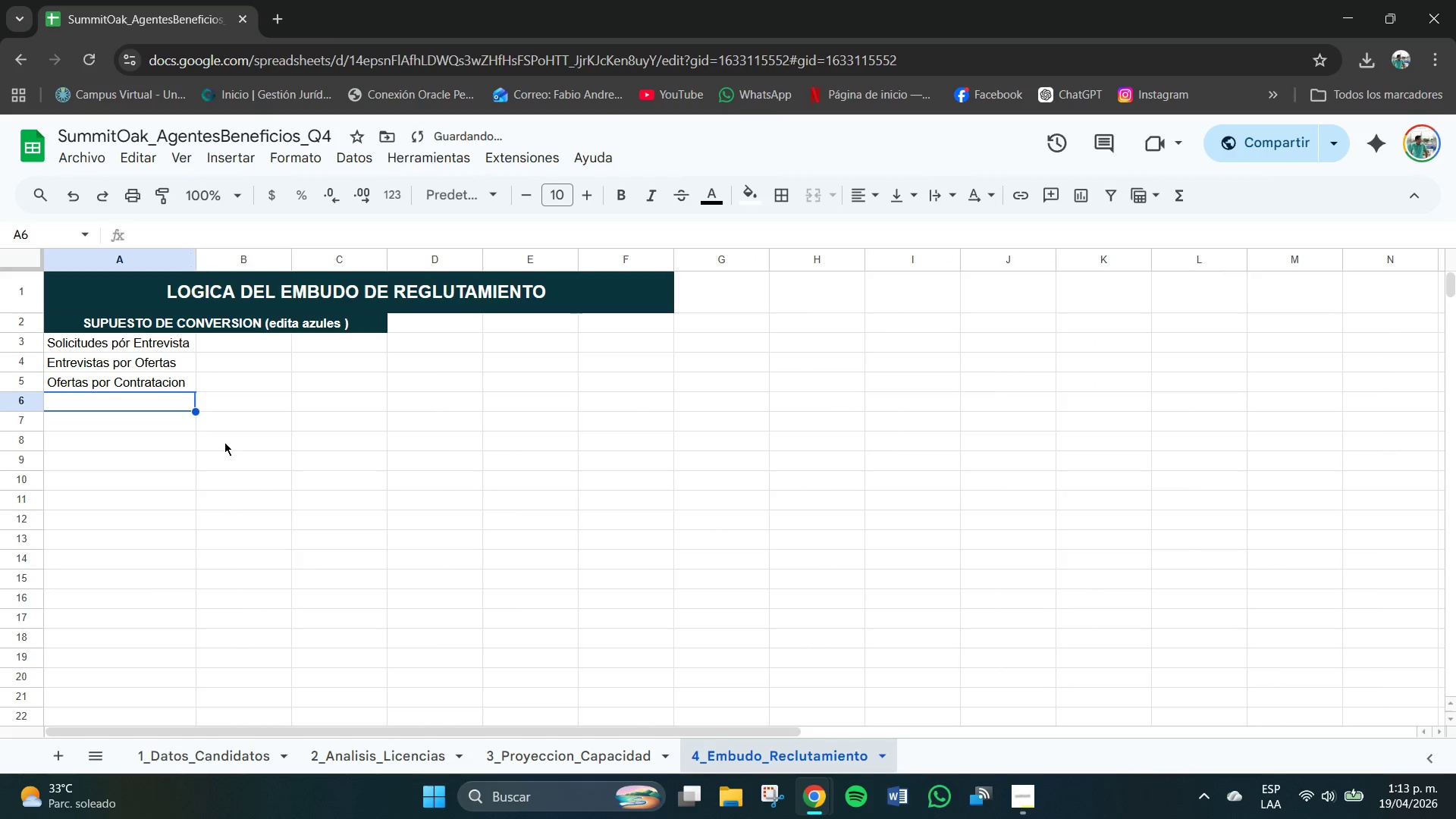 
left_click([228, 467])
 